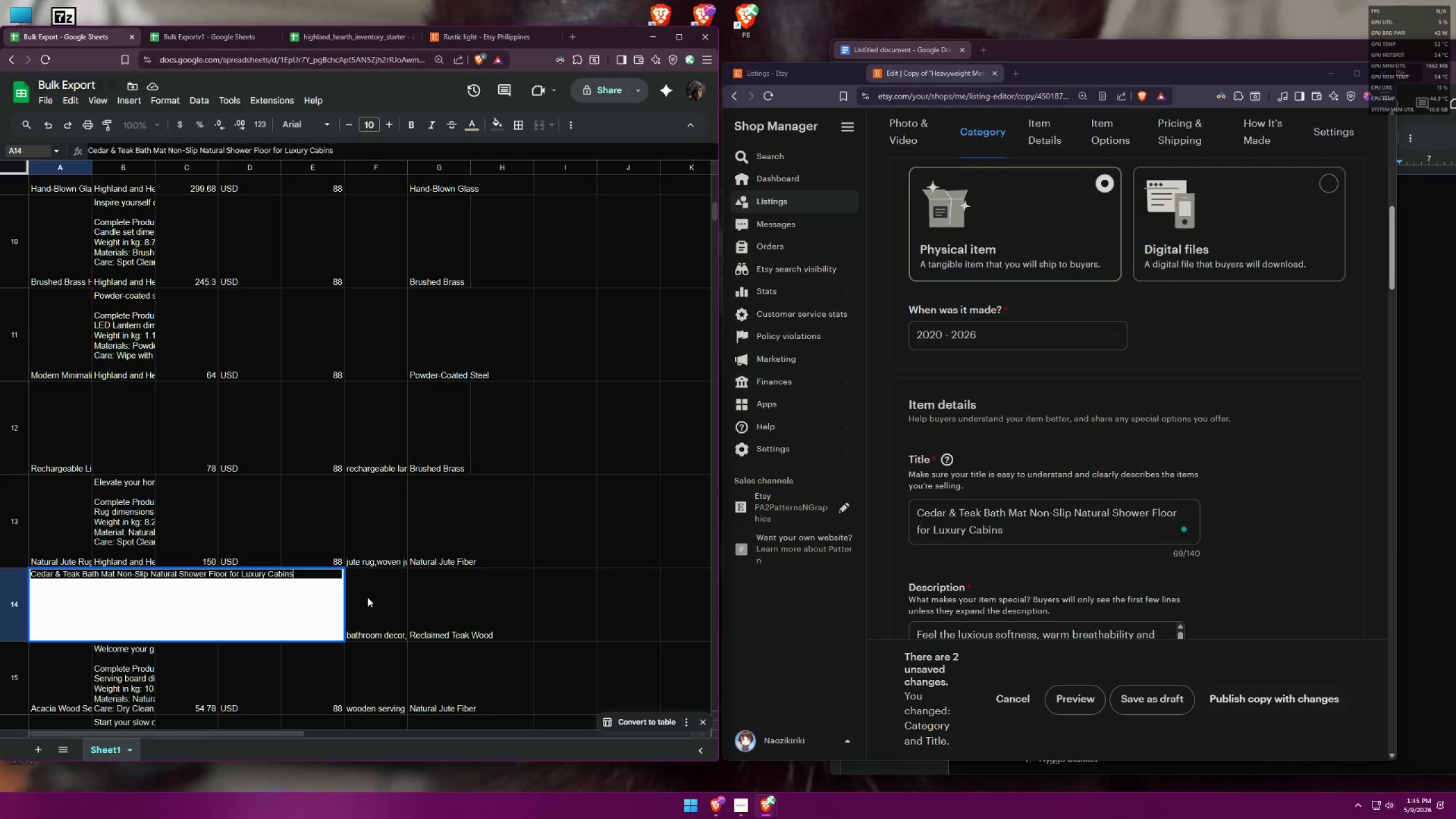 
left_click([368, 597])
 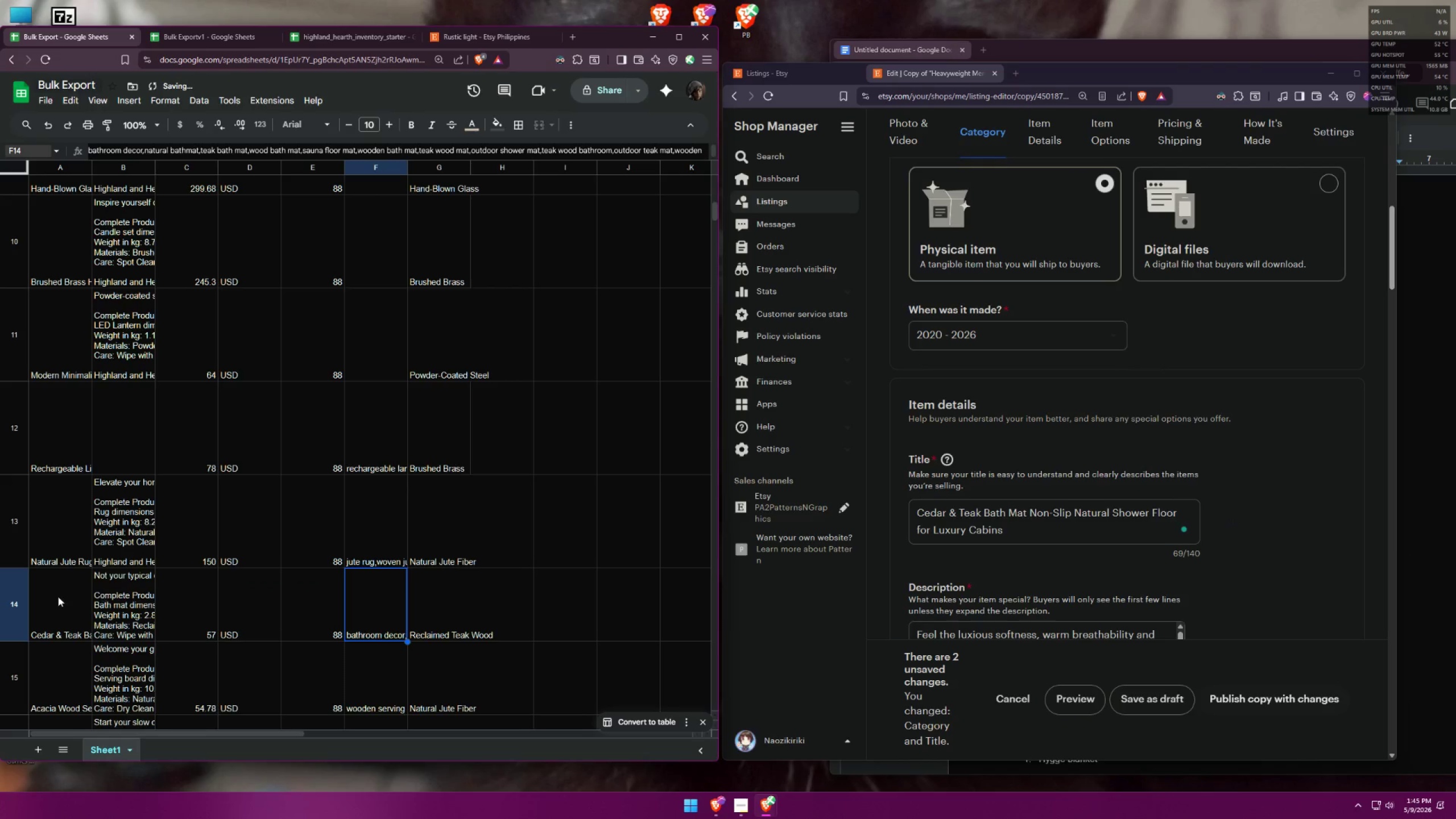 
left_click([43, 598])
 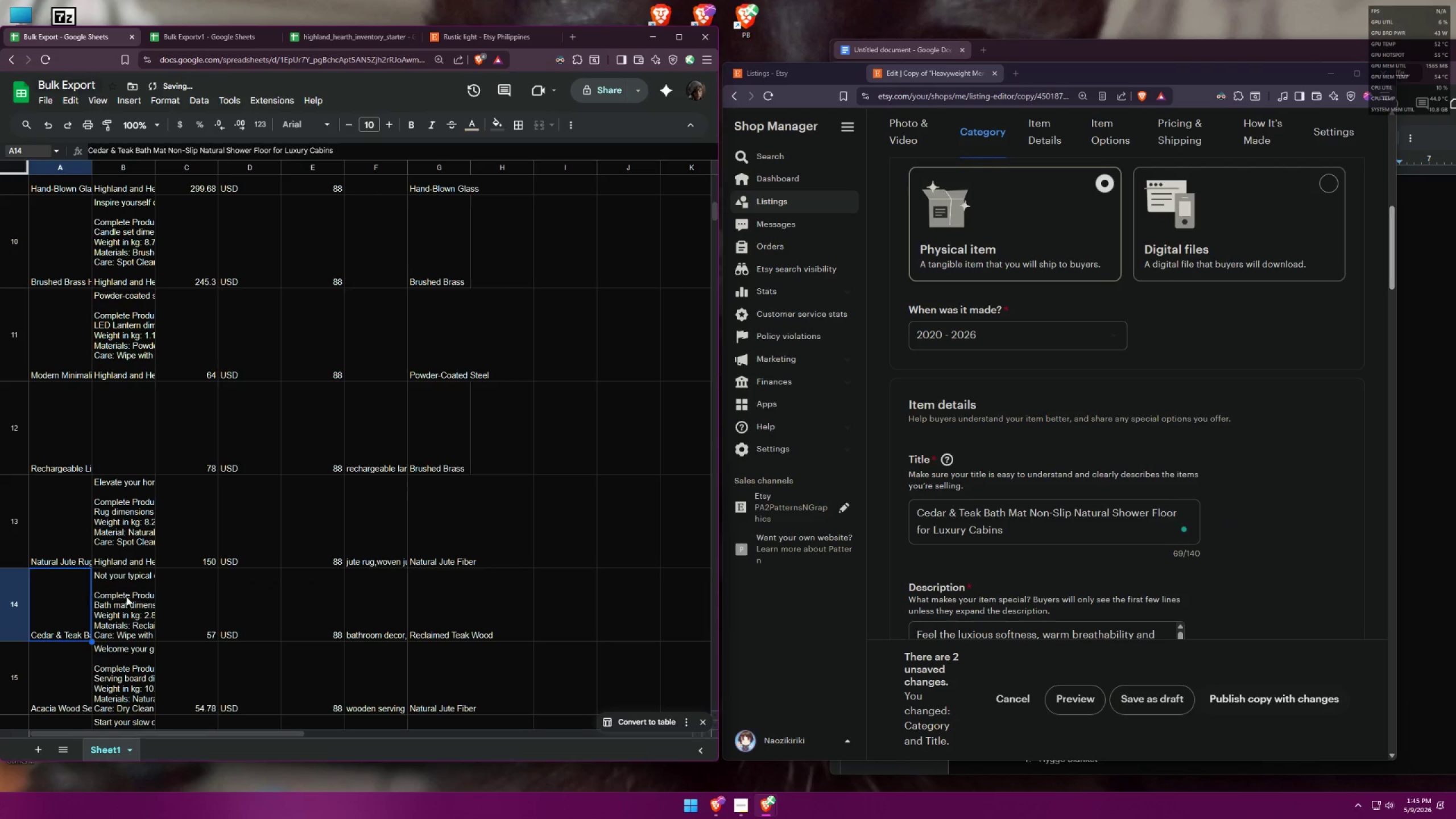 
double_click([127, 597])
 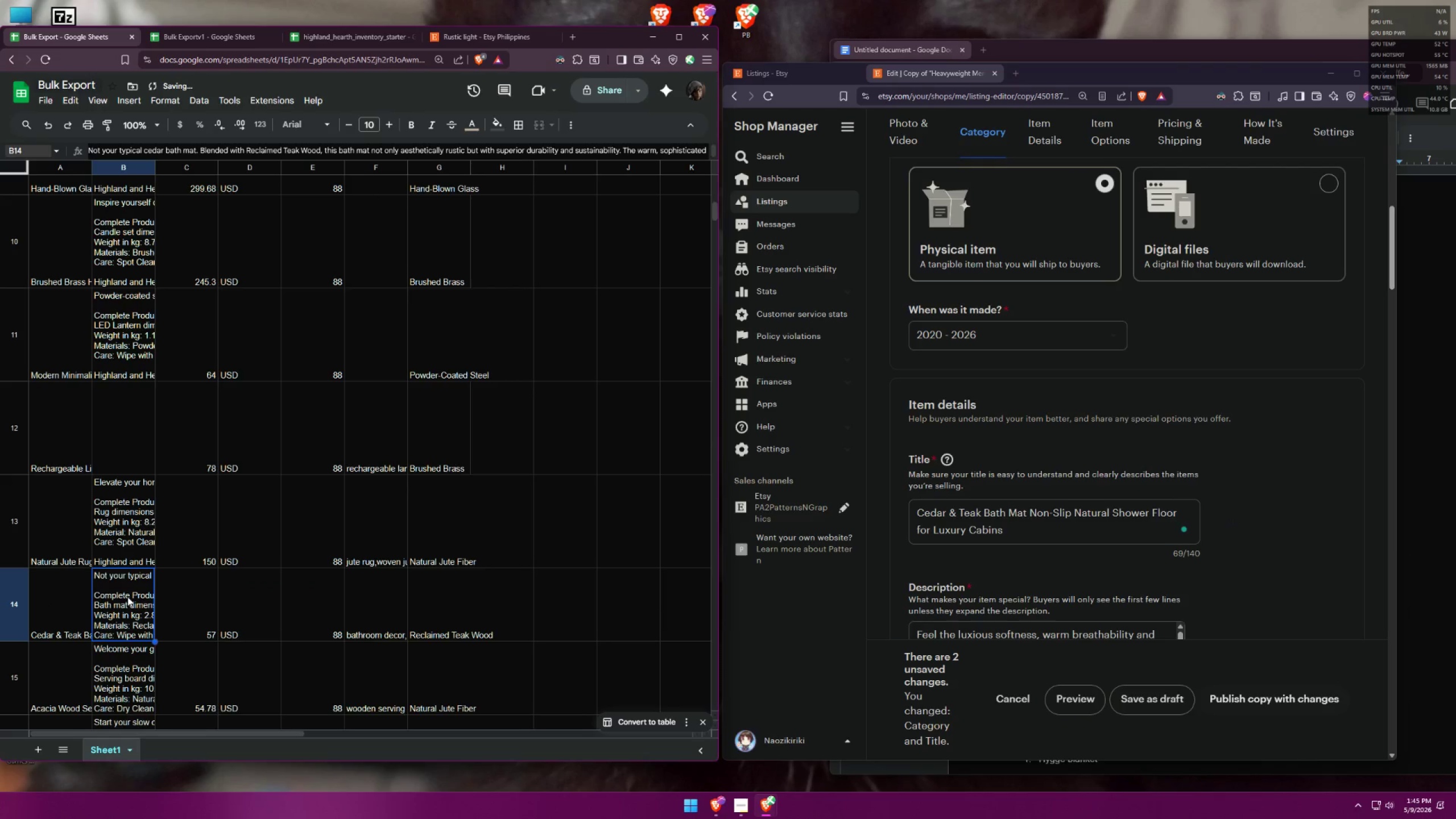 
triple_click([127, 597])
 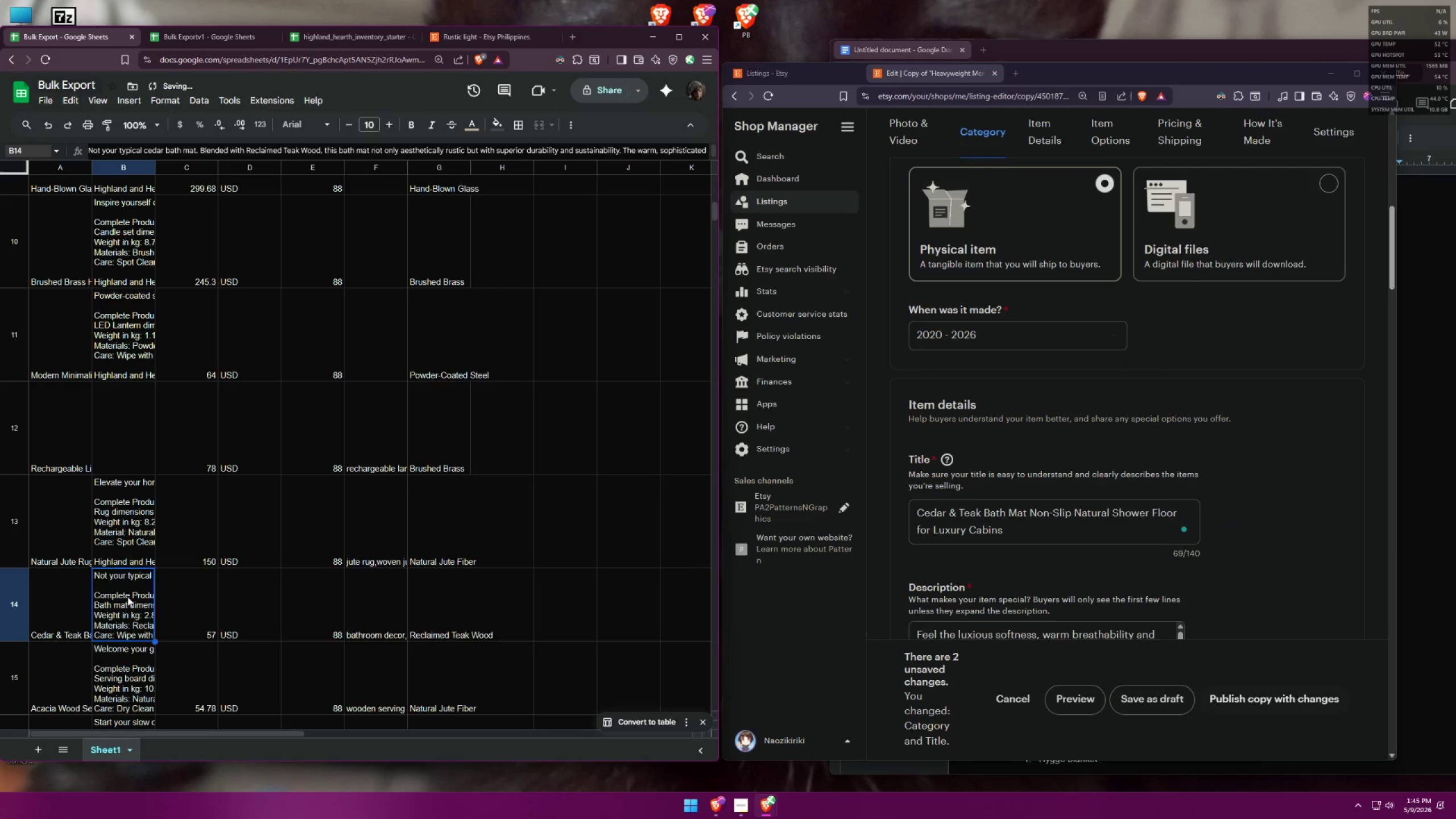 
key(Control+A)
 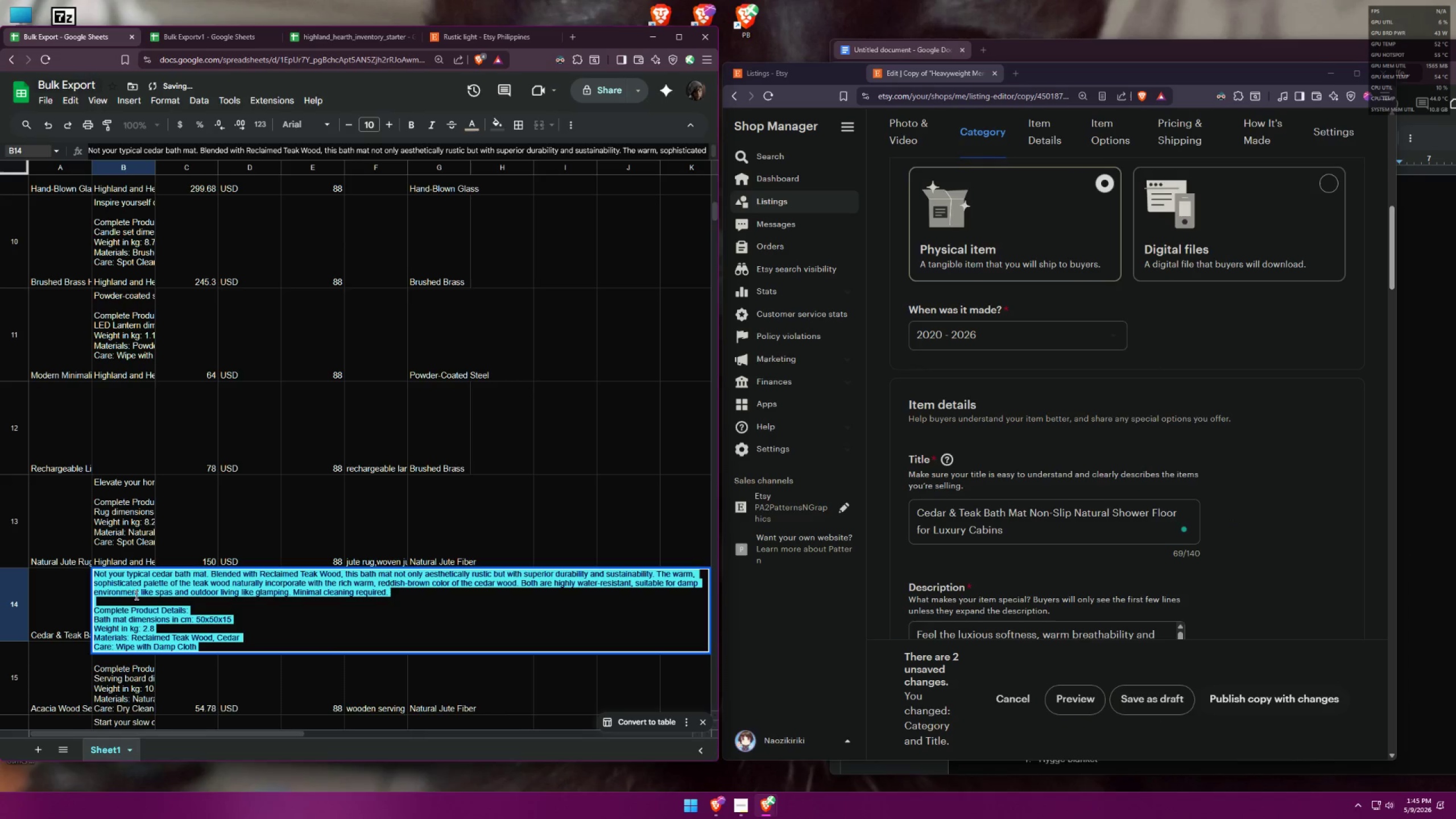 
key(Control+C)
 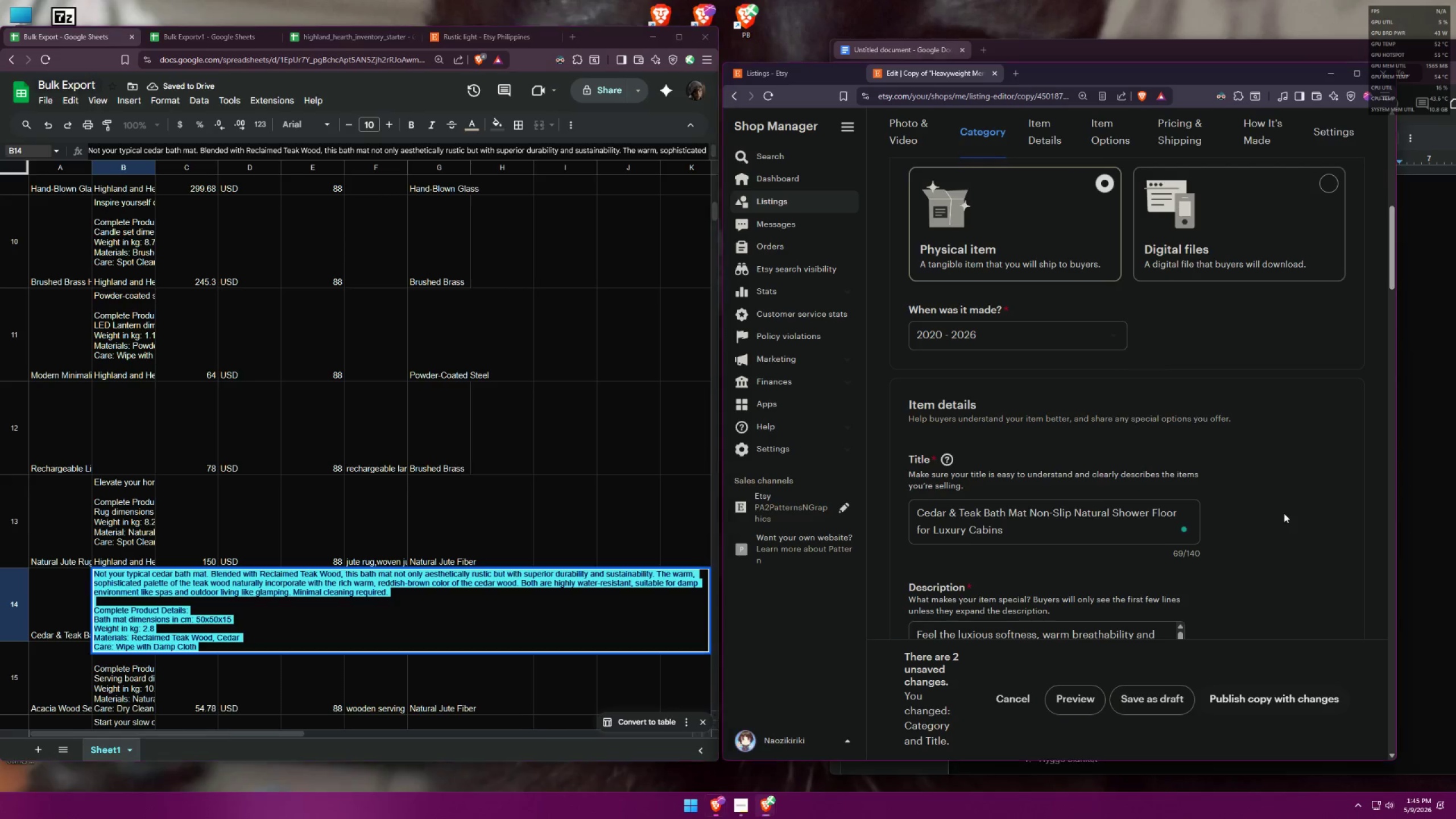 
scroll: coordinate [1214, 522], scroll_direction: down, amount: 5.0
 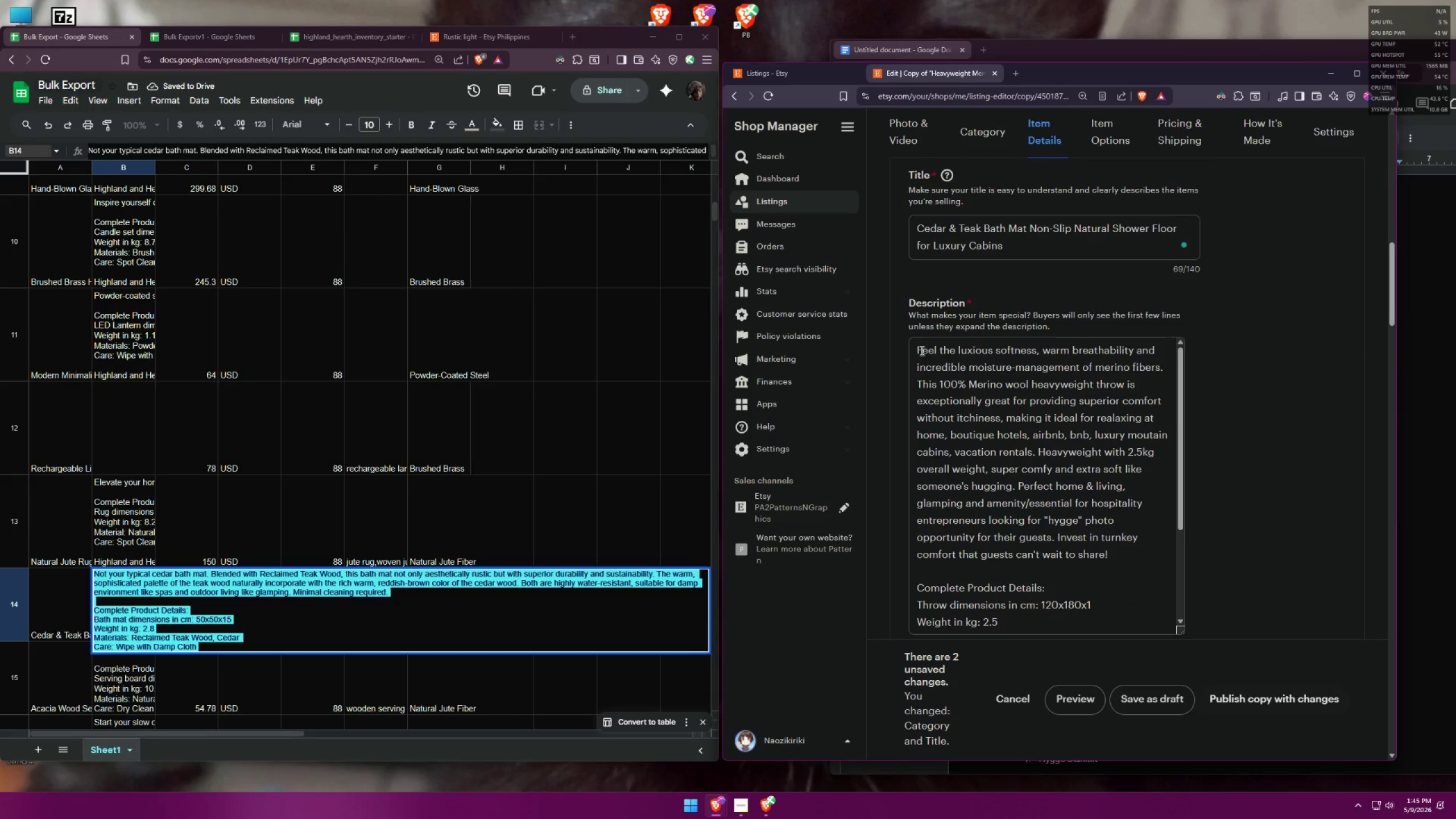 
left_click_drag(start_coordinate=[920, 350], to_coordinate=[1029, 467])
 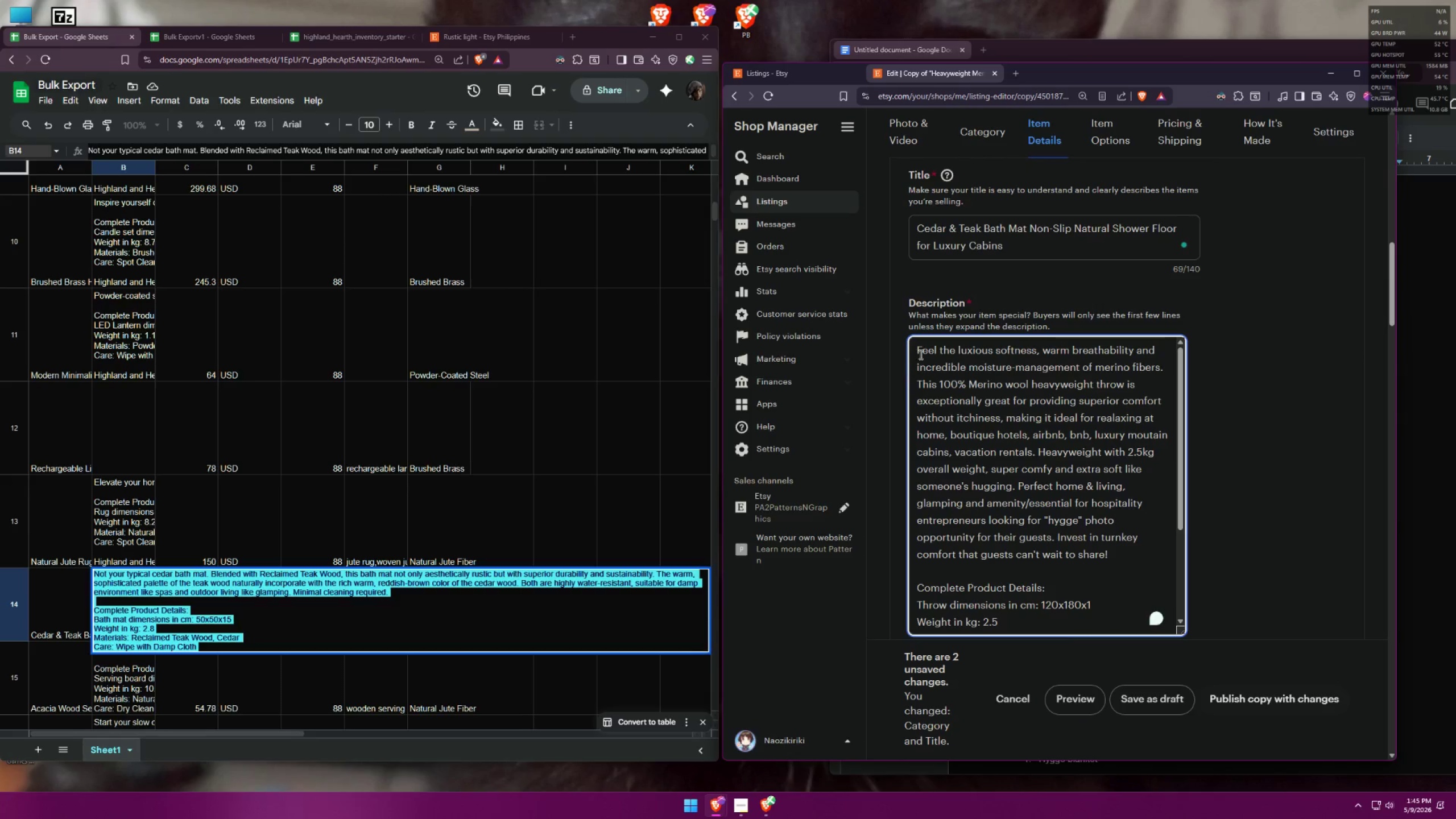 
left_click_drag(start_coordinate=[912, 349], to_coordinate=[1042, 517])
 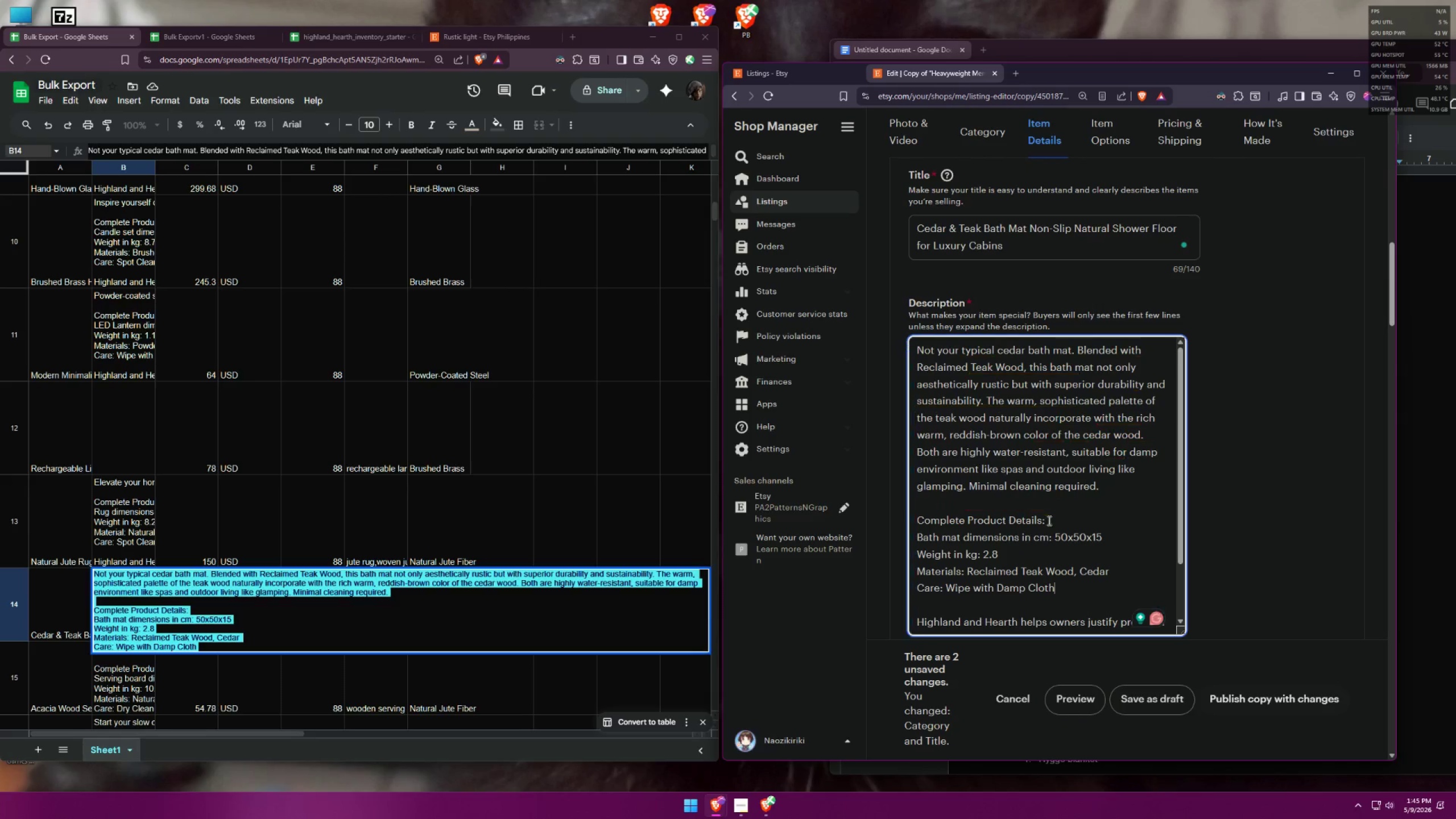 
scroll: coordinate [1032, 607], scroll_direction: down, amount: 3.0
 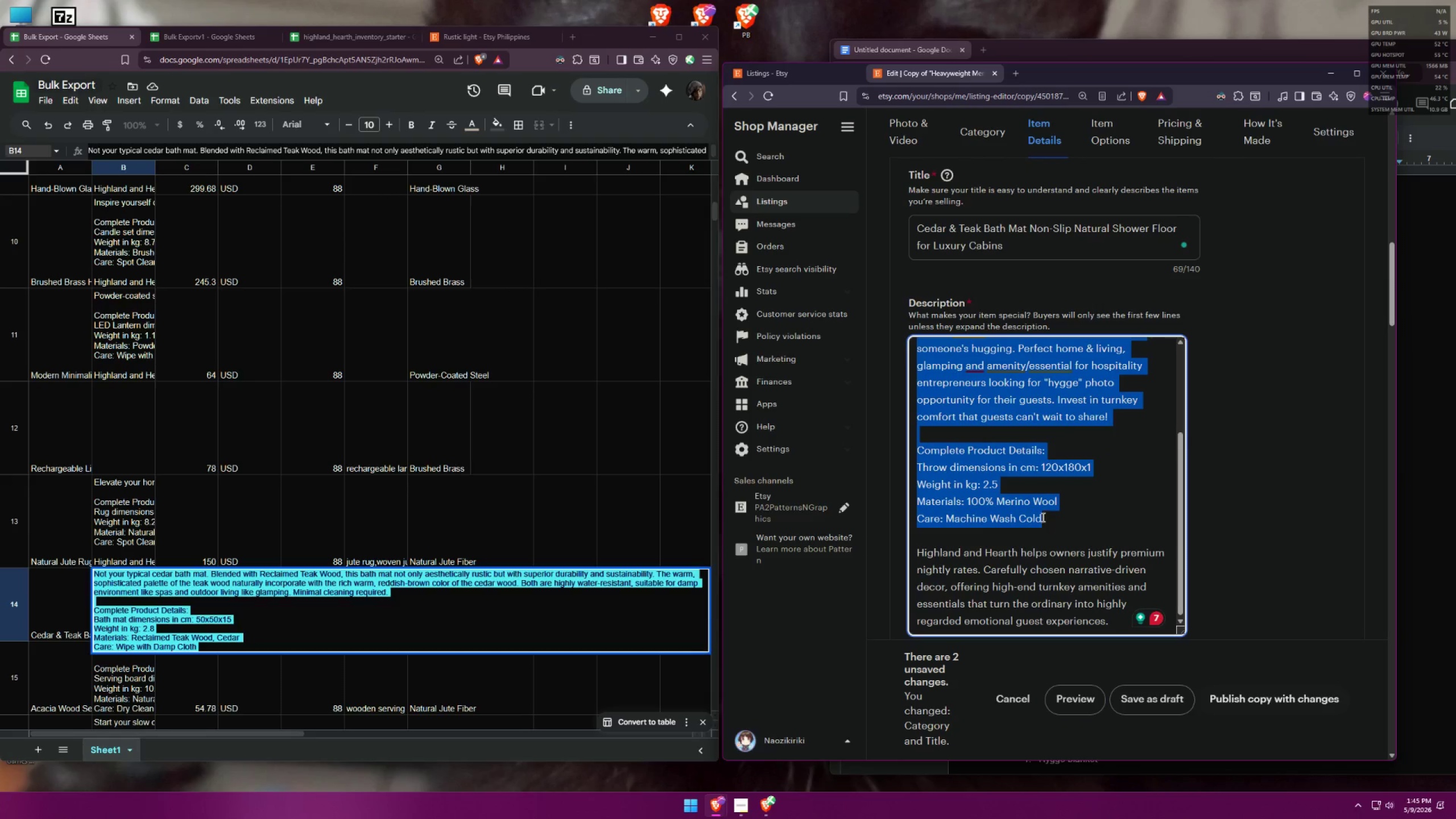 
key(Control+ControlLeft)
 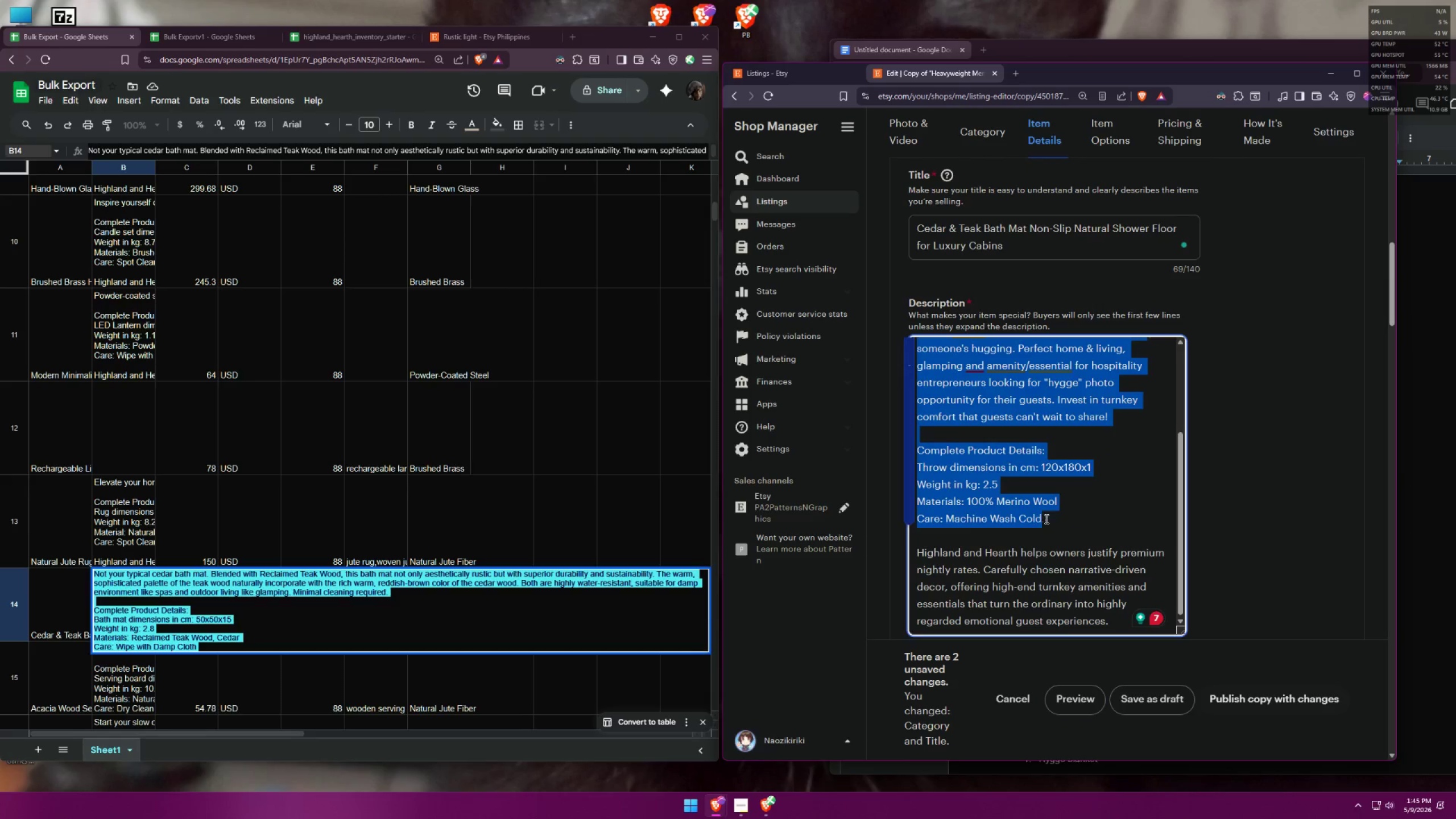 
key(Control+V)
 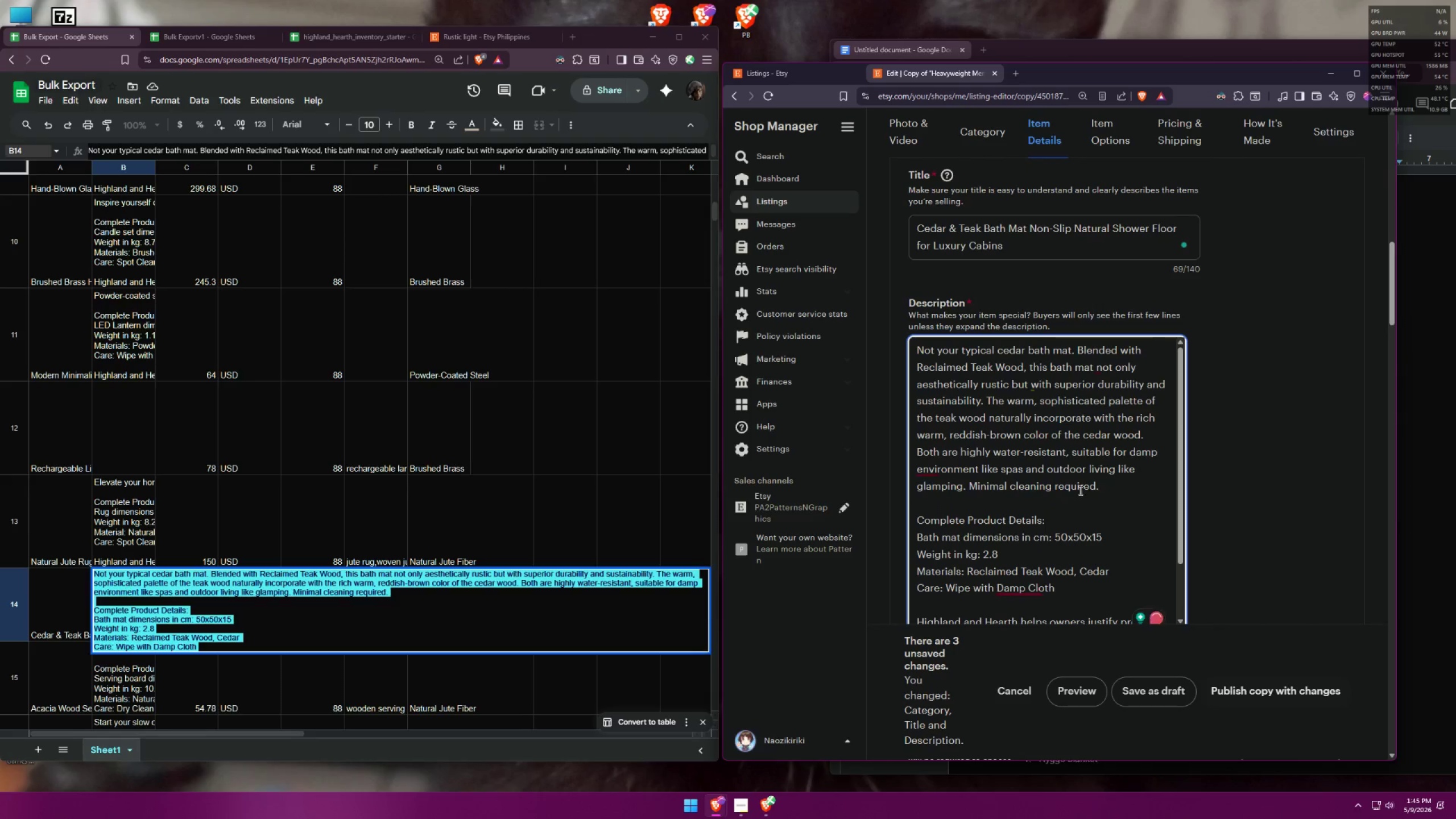 
scroll: coordinate [1077, 486], scroll_direction: up, amount: 2.0
 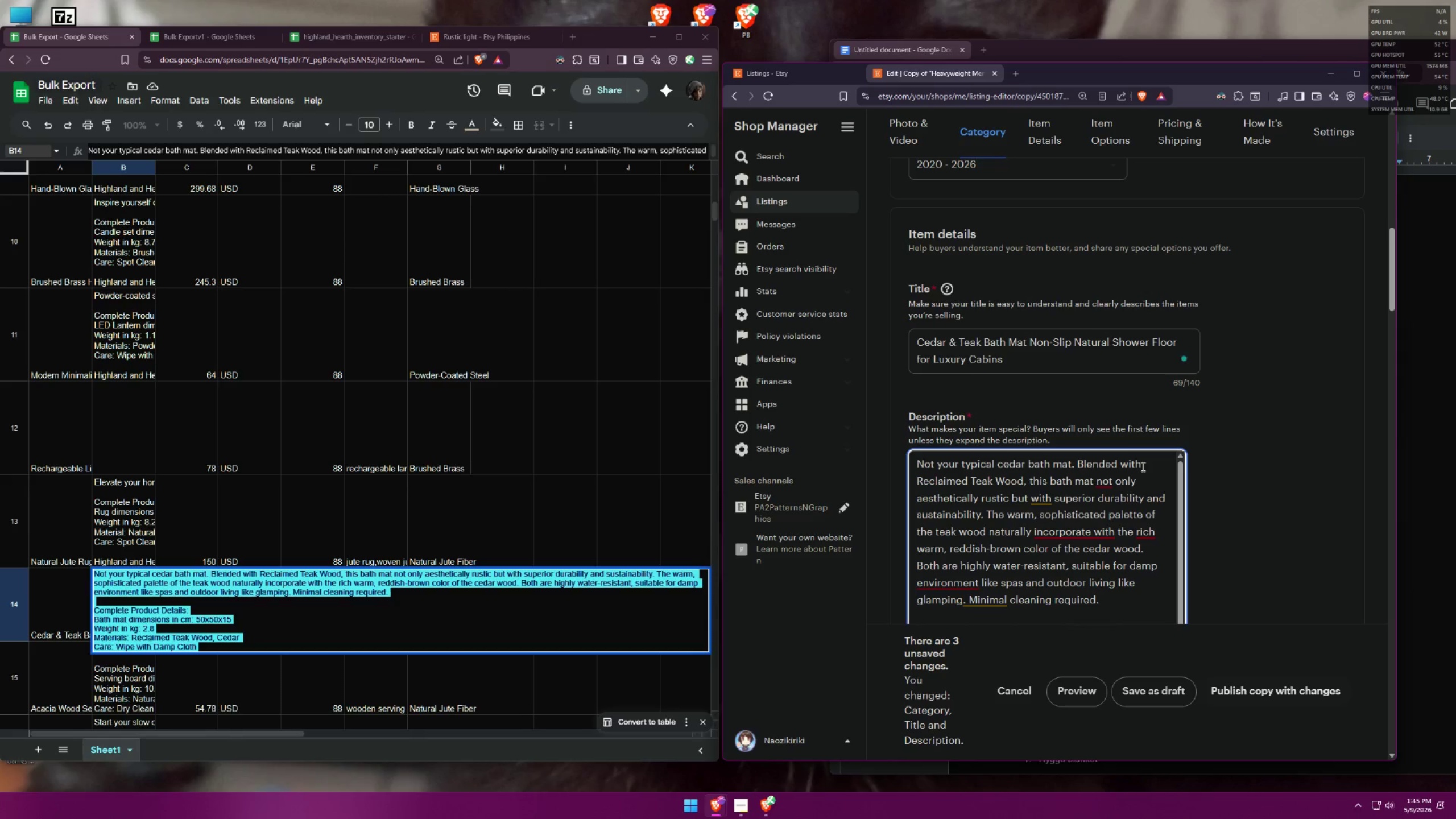 
left_click([1116, 515])
 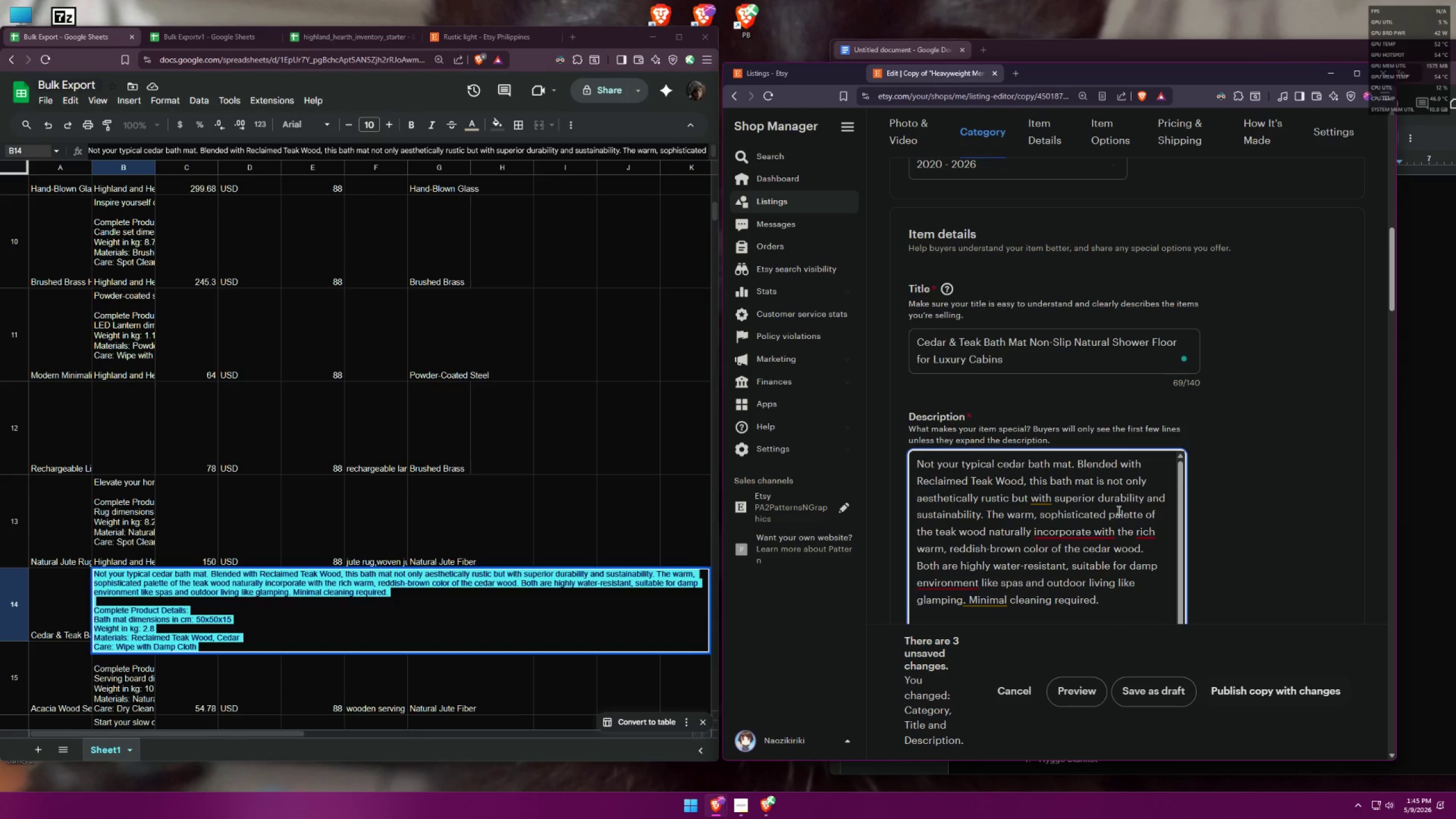 
mouse_move([1044, 494])
 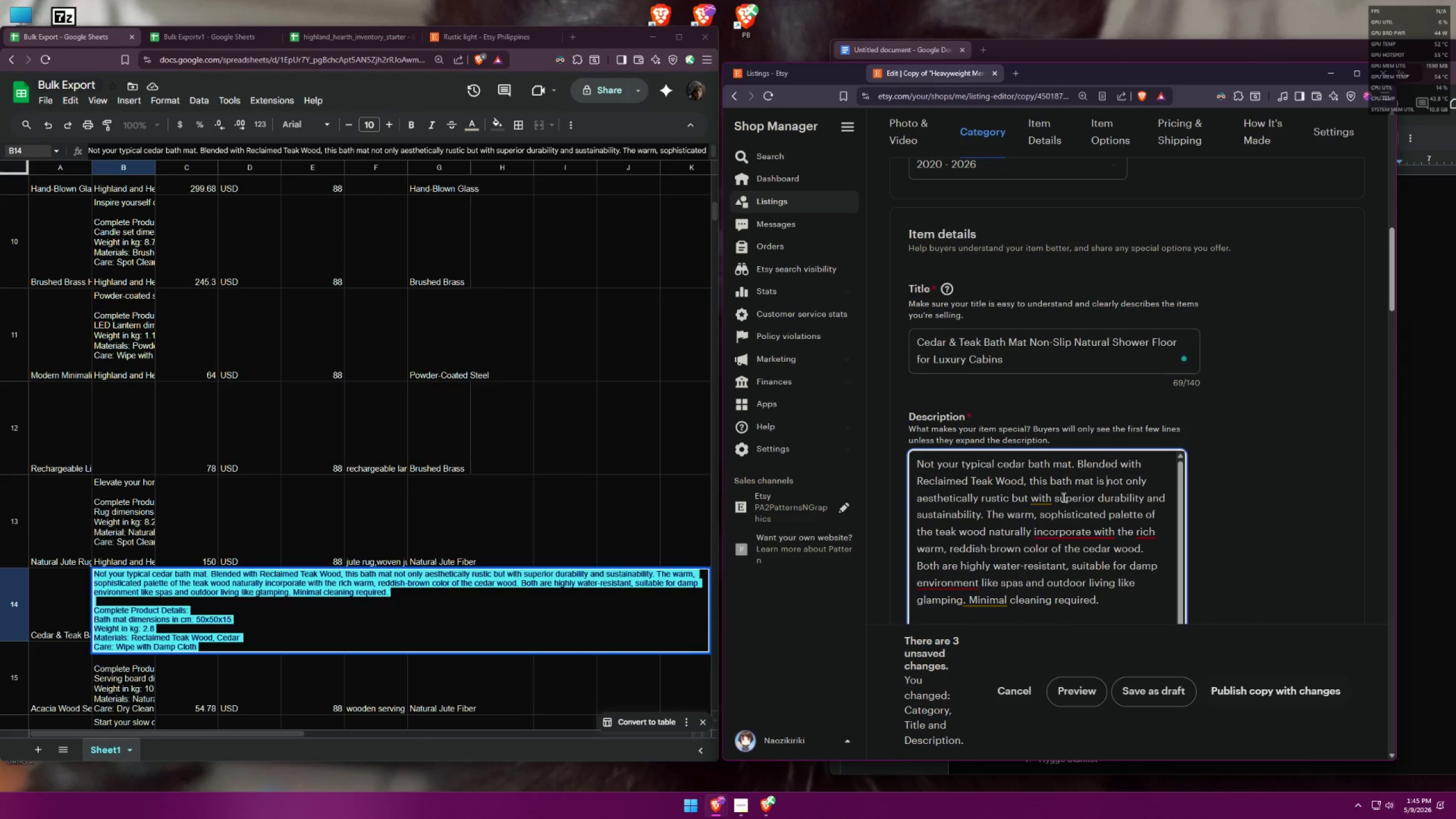 
left_click([1052, 498])
 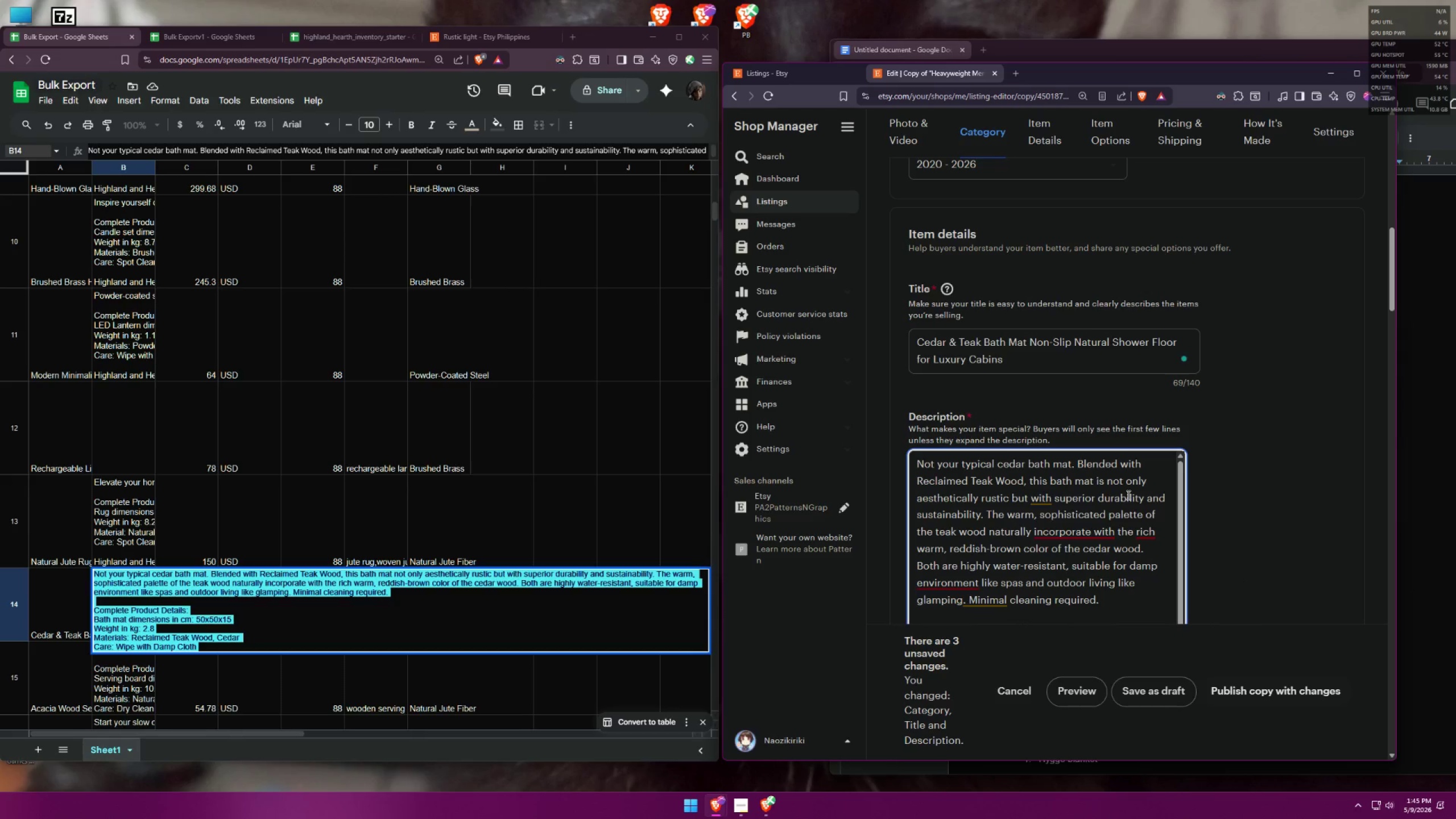 
key(Backspace)
key(Backspace)
key(Backspace)
key(Backspace)
type(has)
 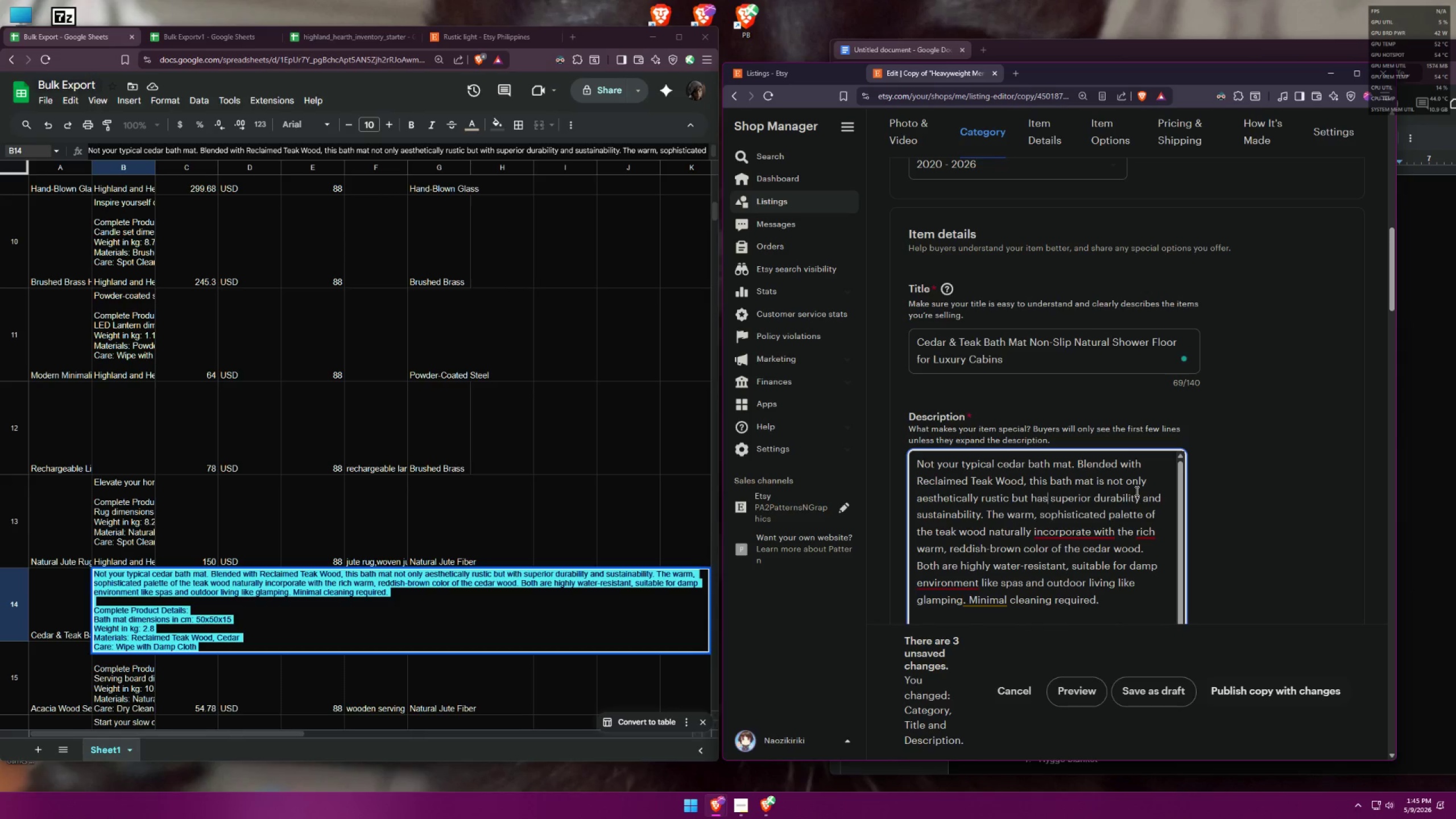 
left_click([1274, 490])
 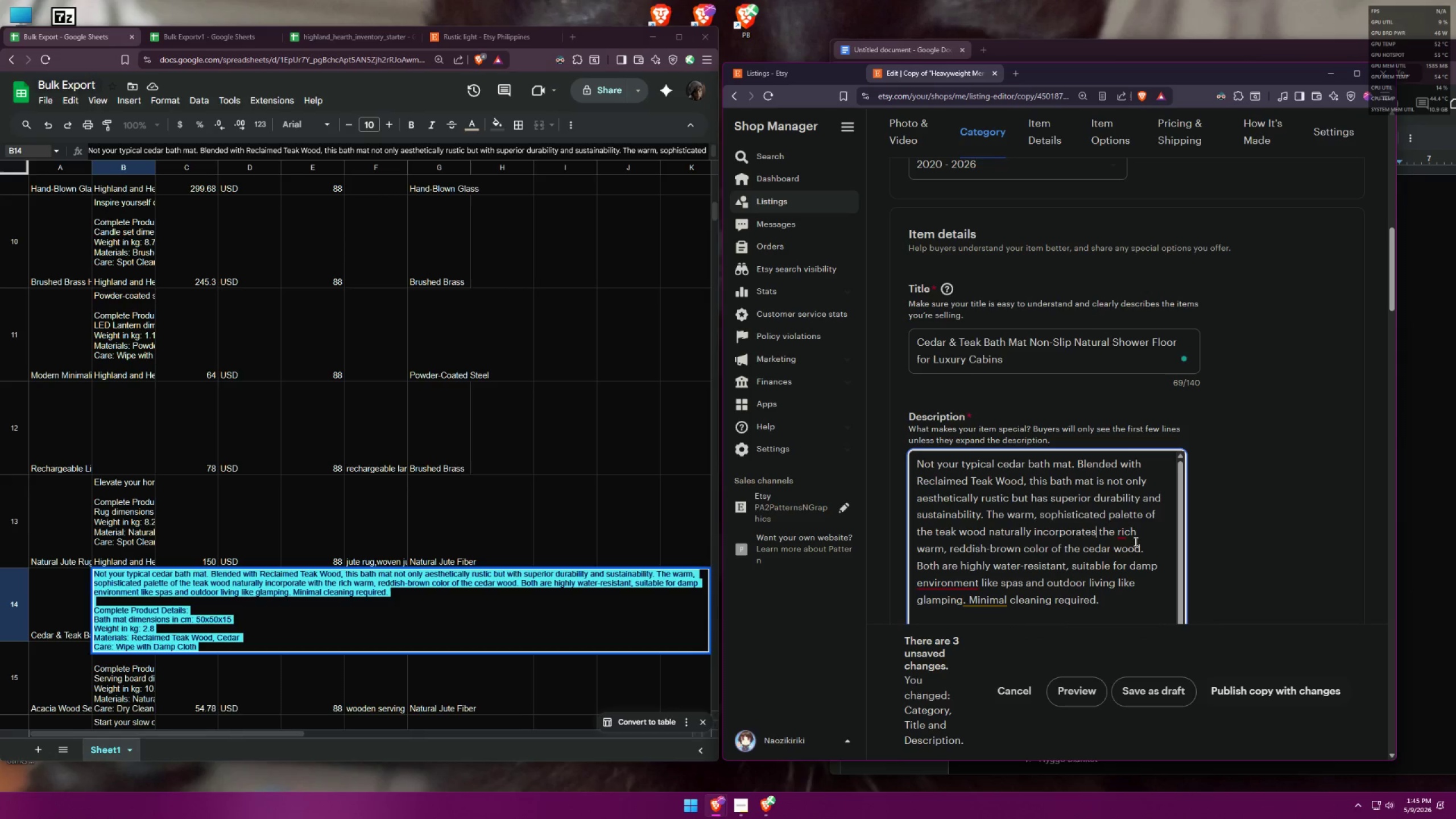 
left_click([1126, 550])
 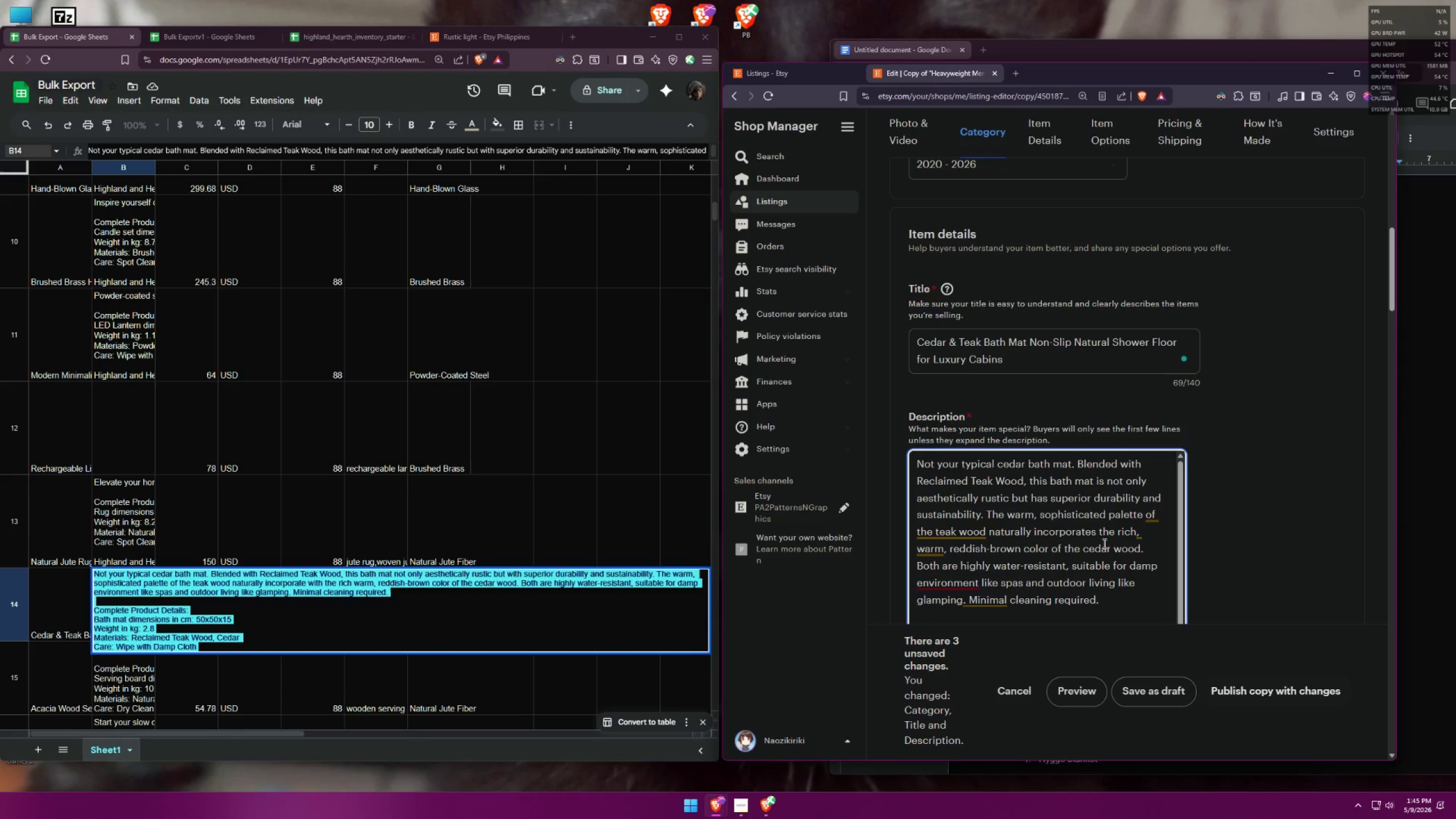 
wait(6.68)
 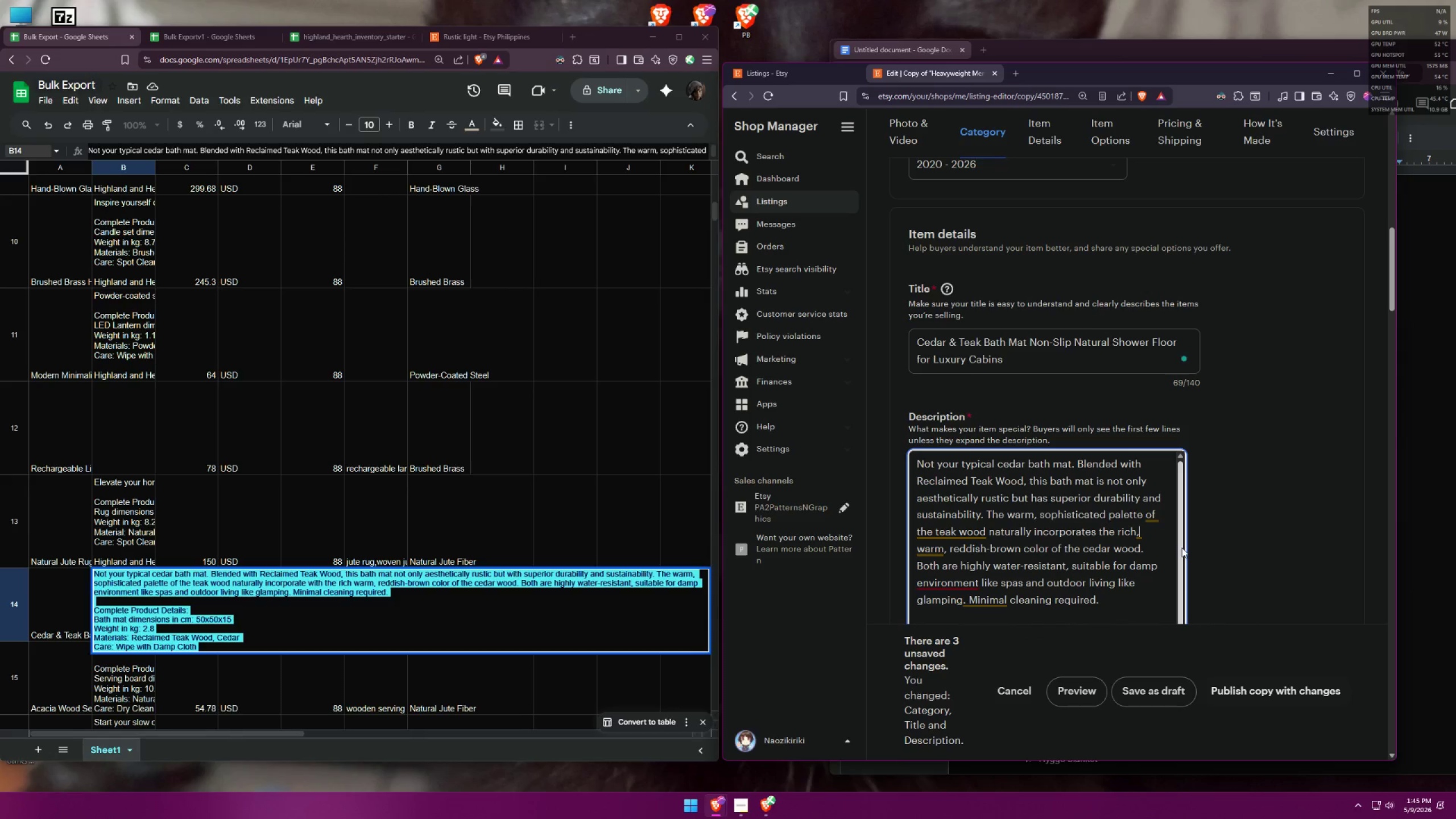 
type(th)
 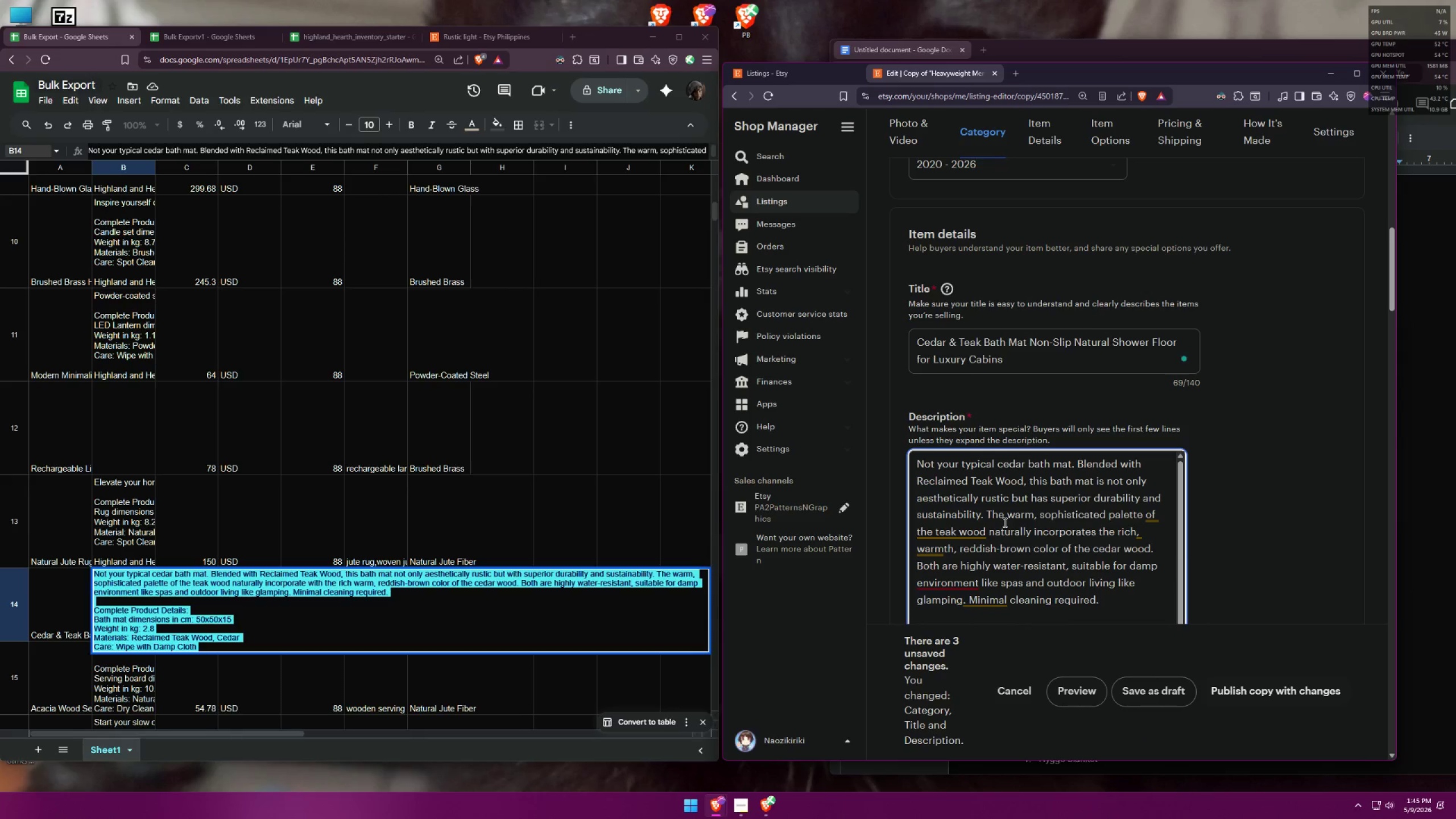 
left_click([1152, 574])
 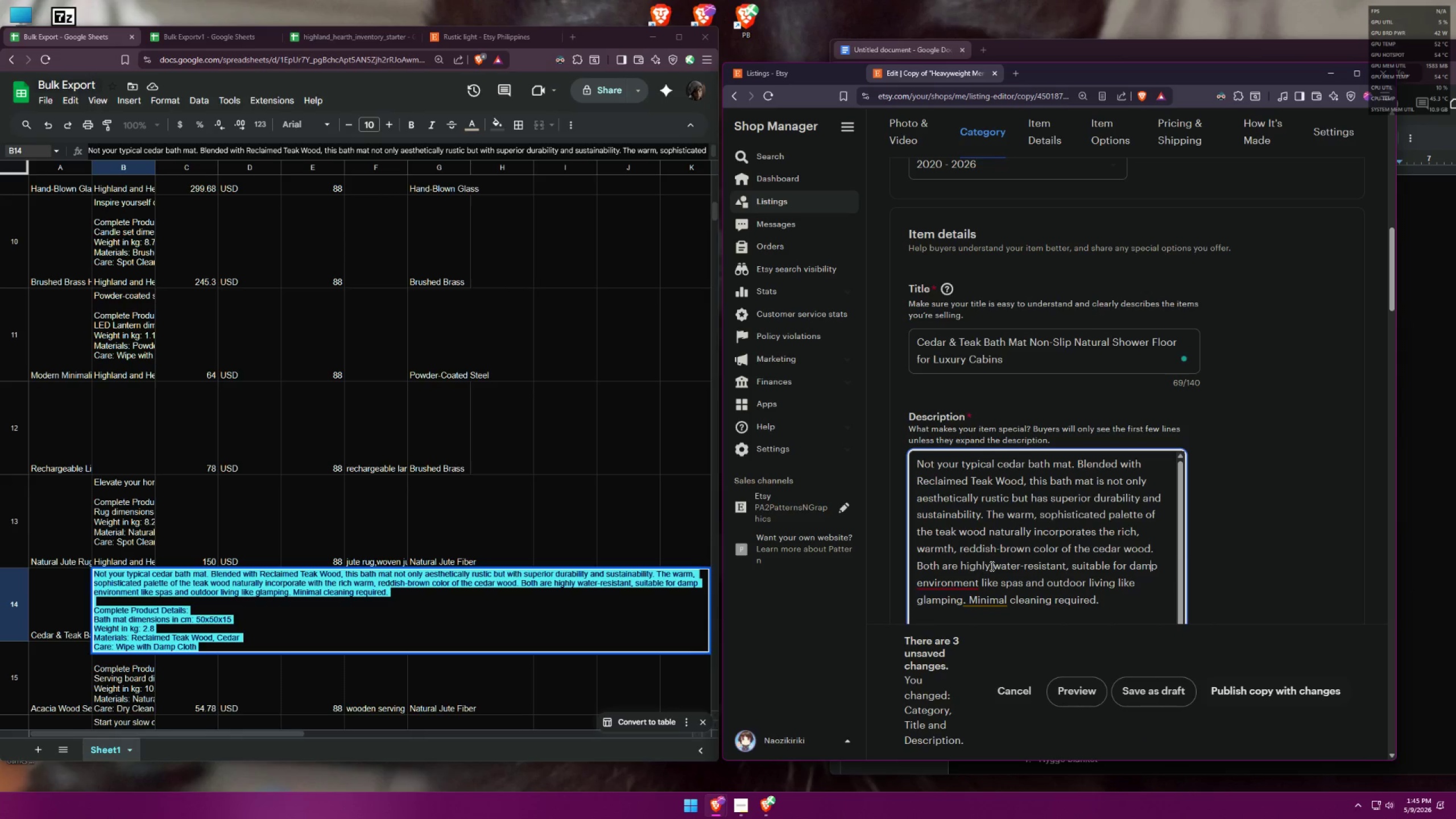 
scroll: coordinate [1060, 560], scroll_direction: down, amount: 1.0
 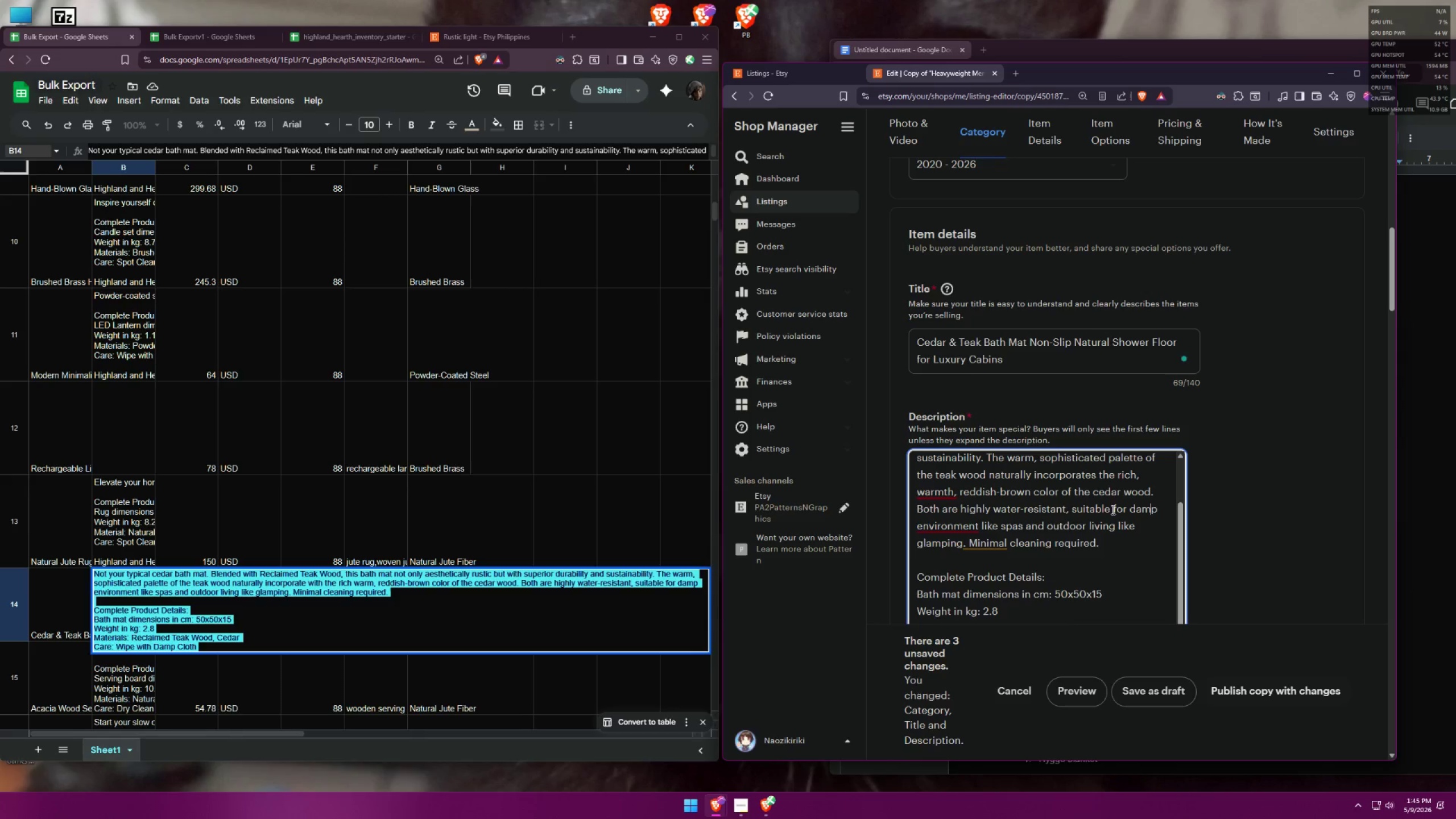 
mouse_move([946, 506])
 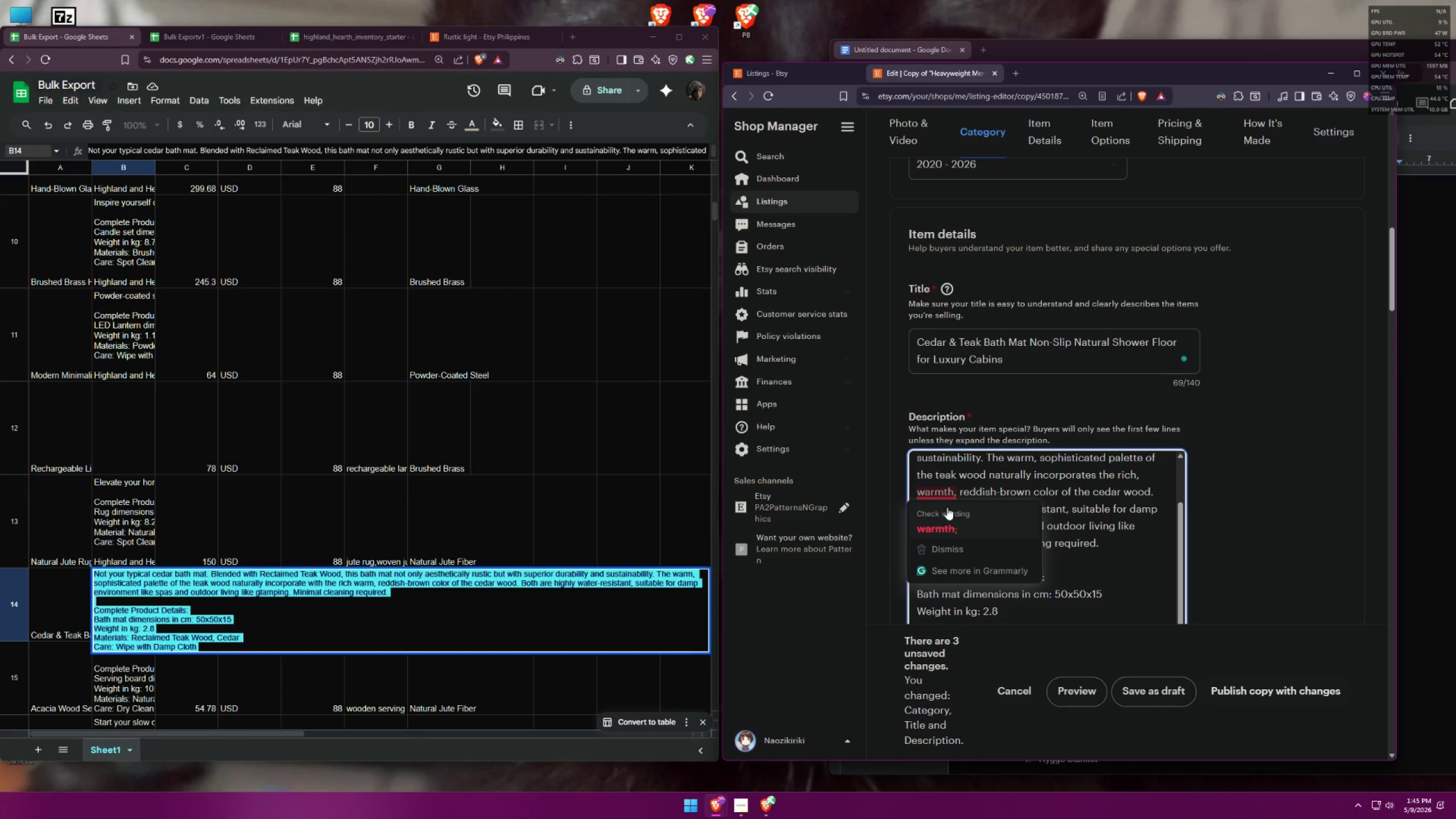 
left_click([947, 507])
 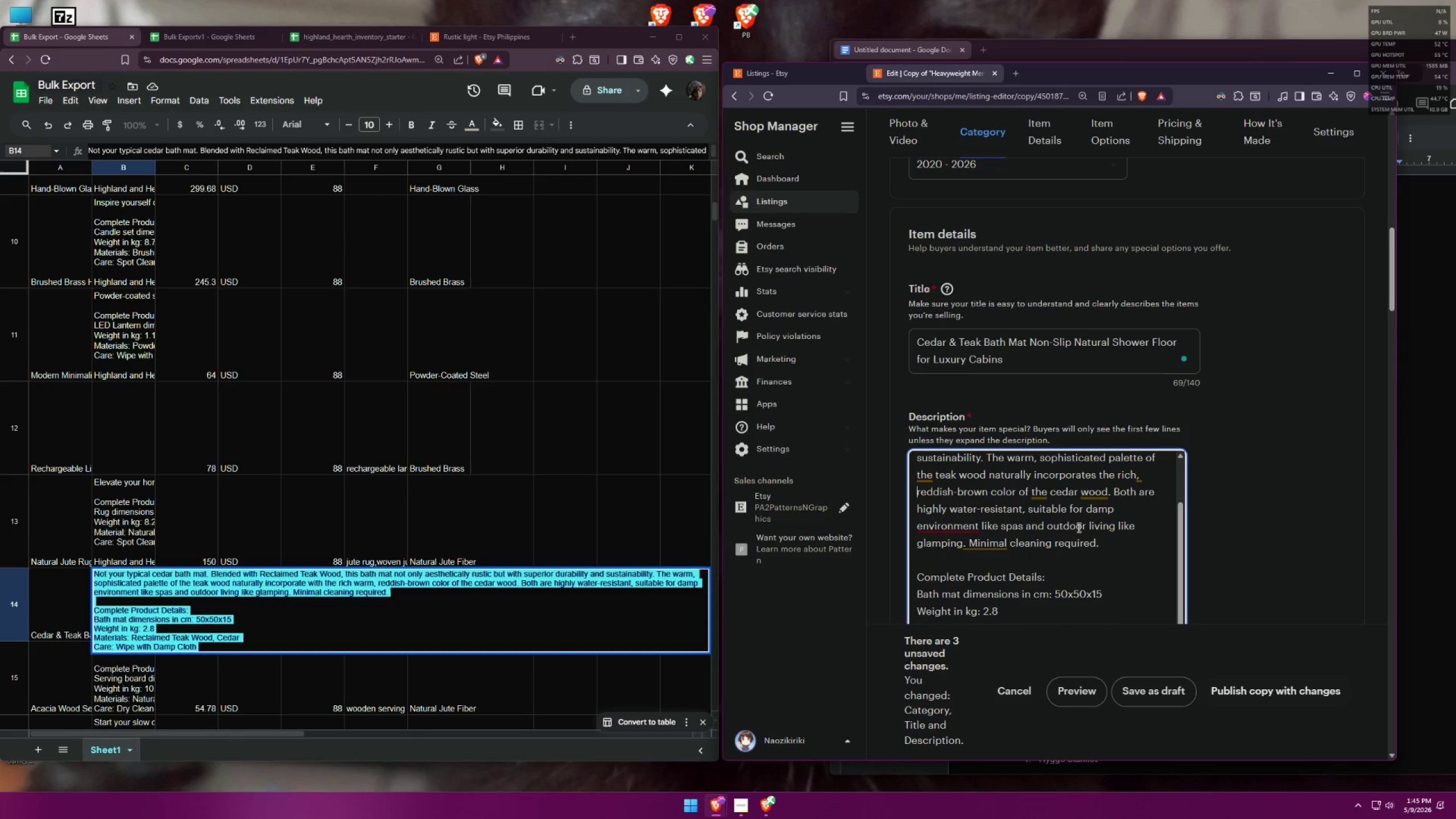 
left_click_drag(start_coordinate=[1015, 490], to_coordinate=[992, 486])
 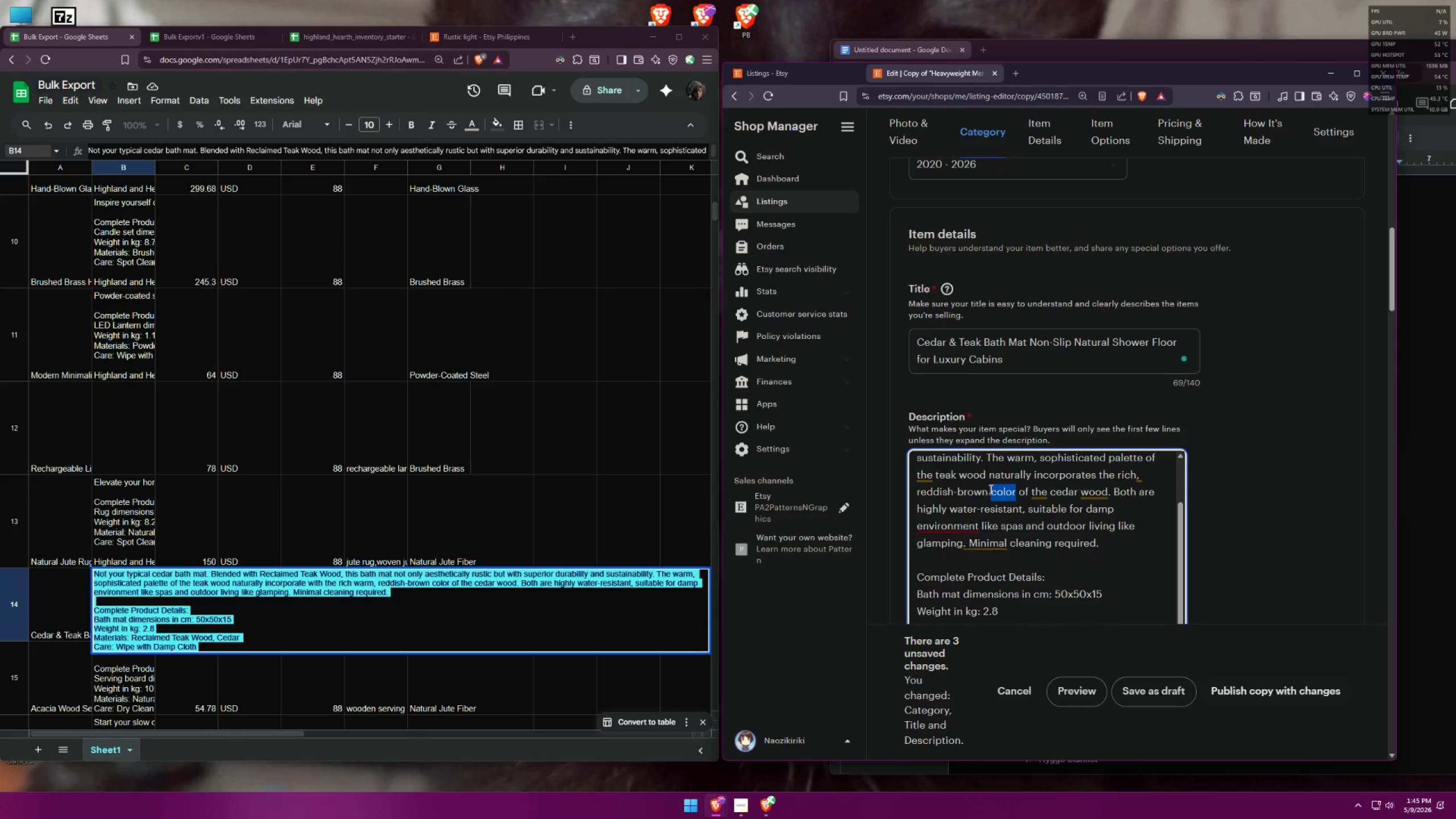 
type(warn)
key(Backspace)
type(mth)
 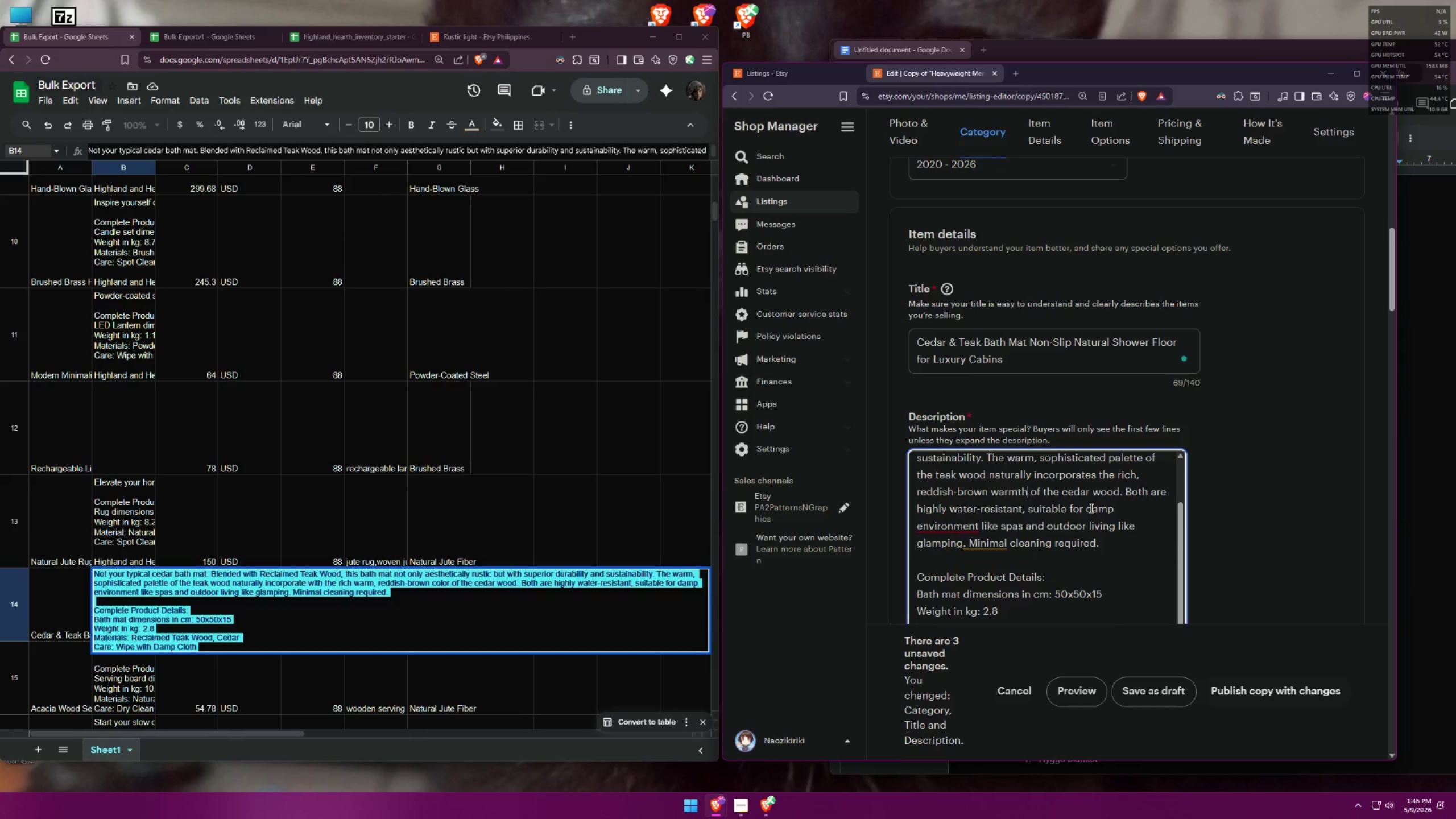 
left_click([1122, 514])
 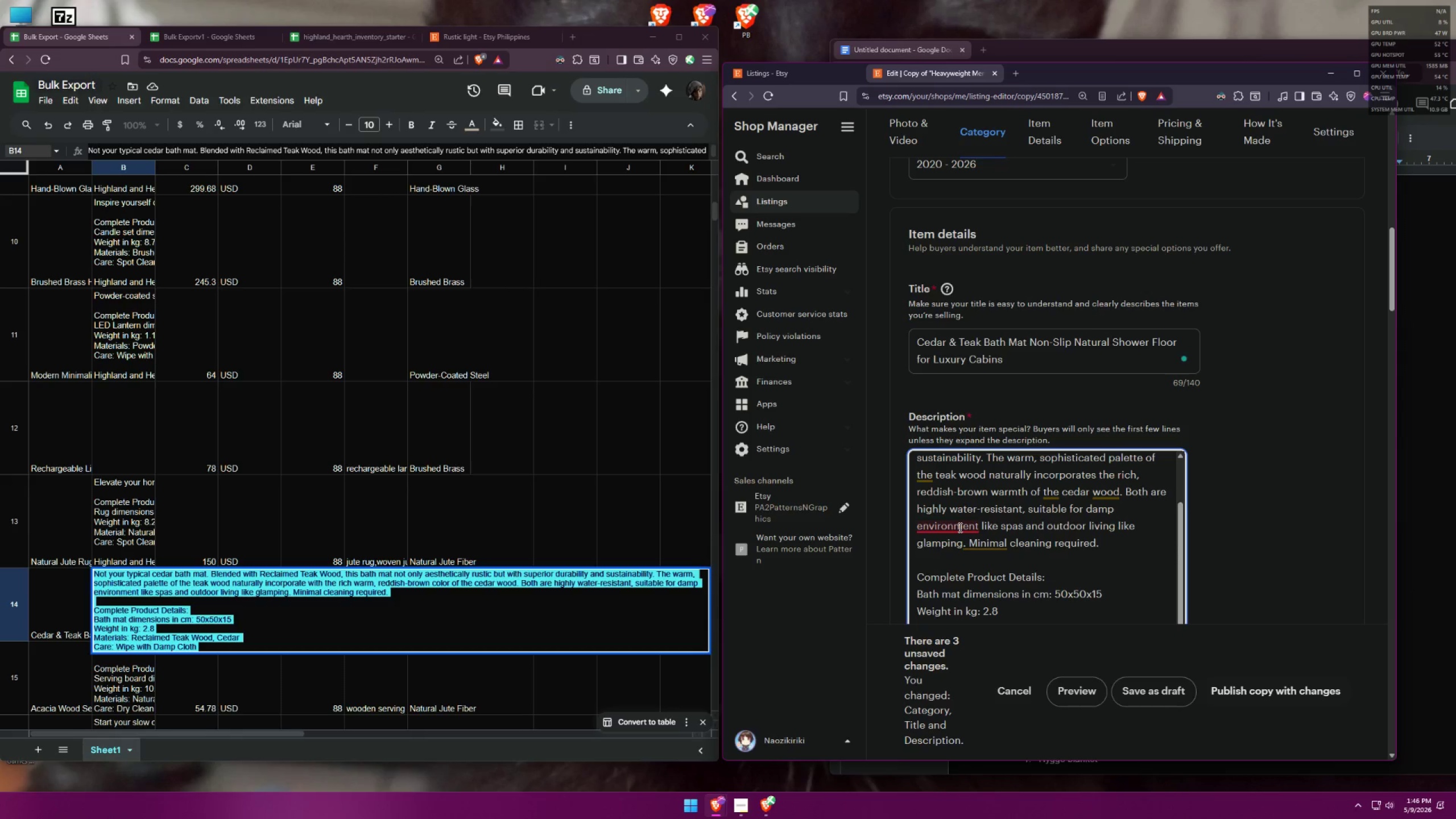 
left_click([966, 548])
 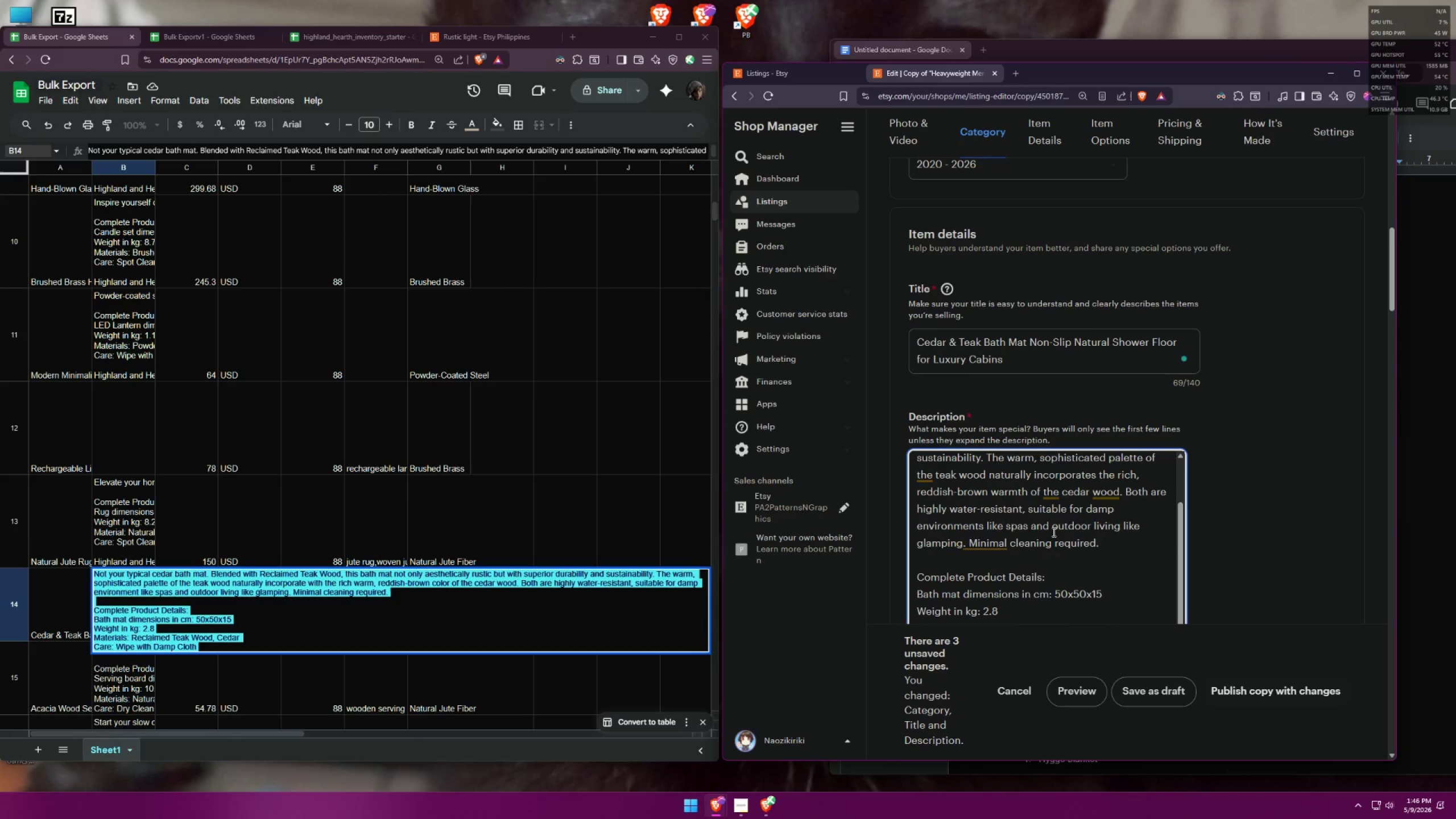 
left_click([962, 547])
 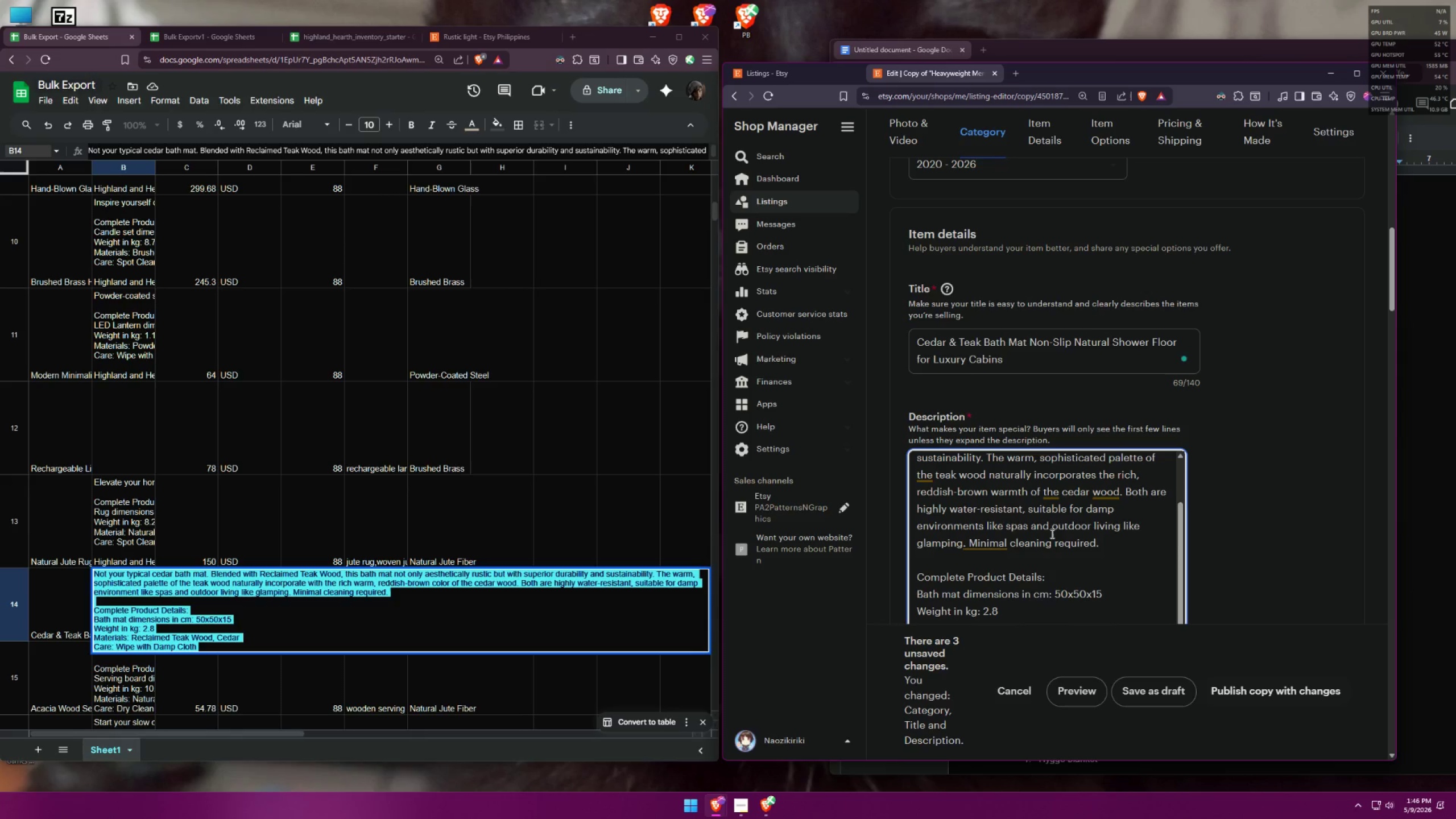 
type( sites)
 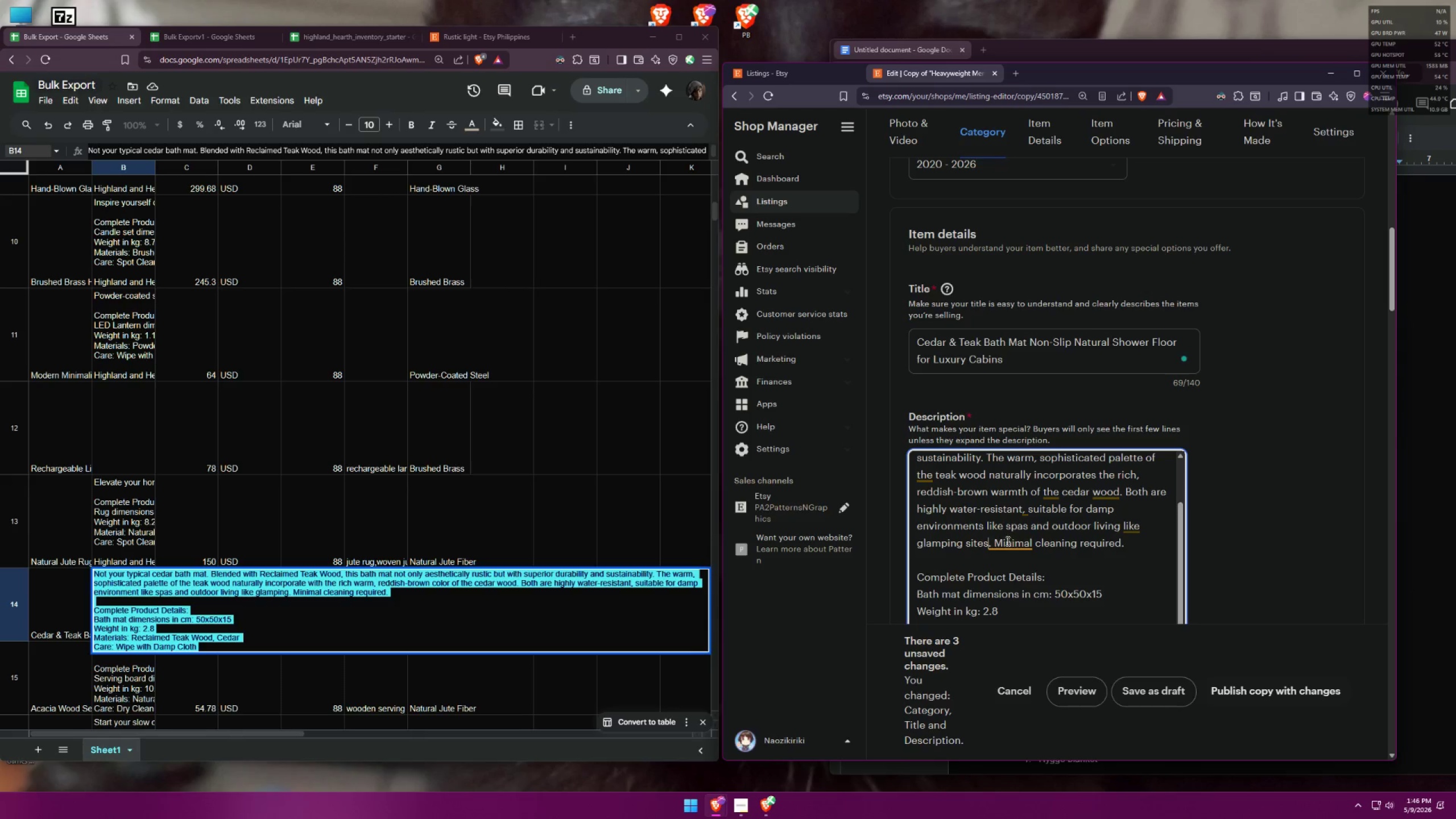 
left_click_drag(start_coordinate=[994, 545], to_coordinate=[1126, 539])
 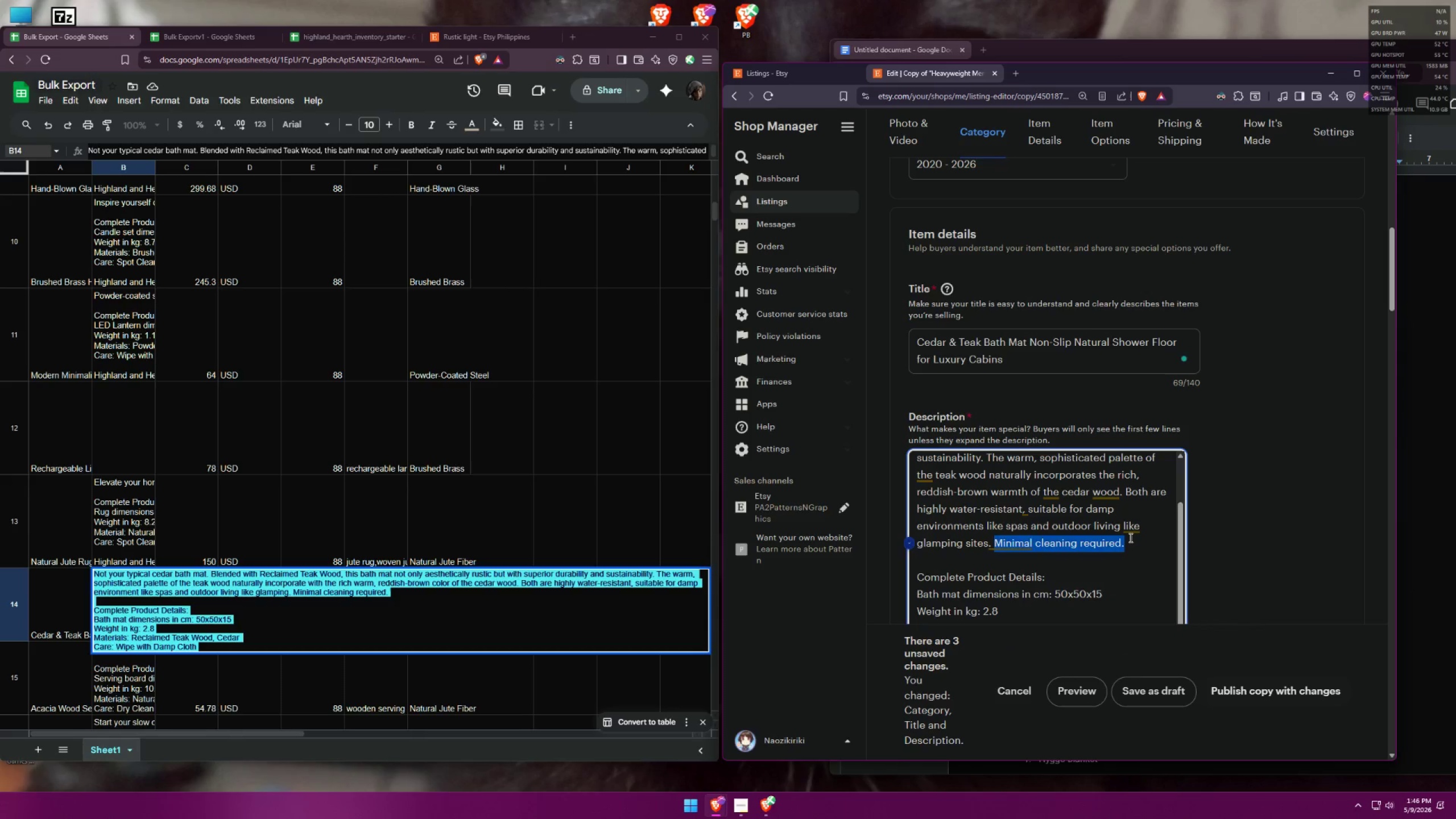 
key(Backspace)
 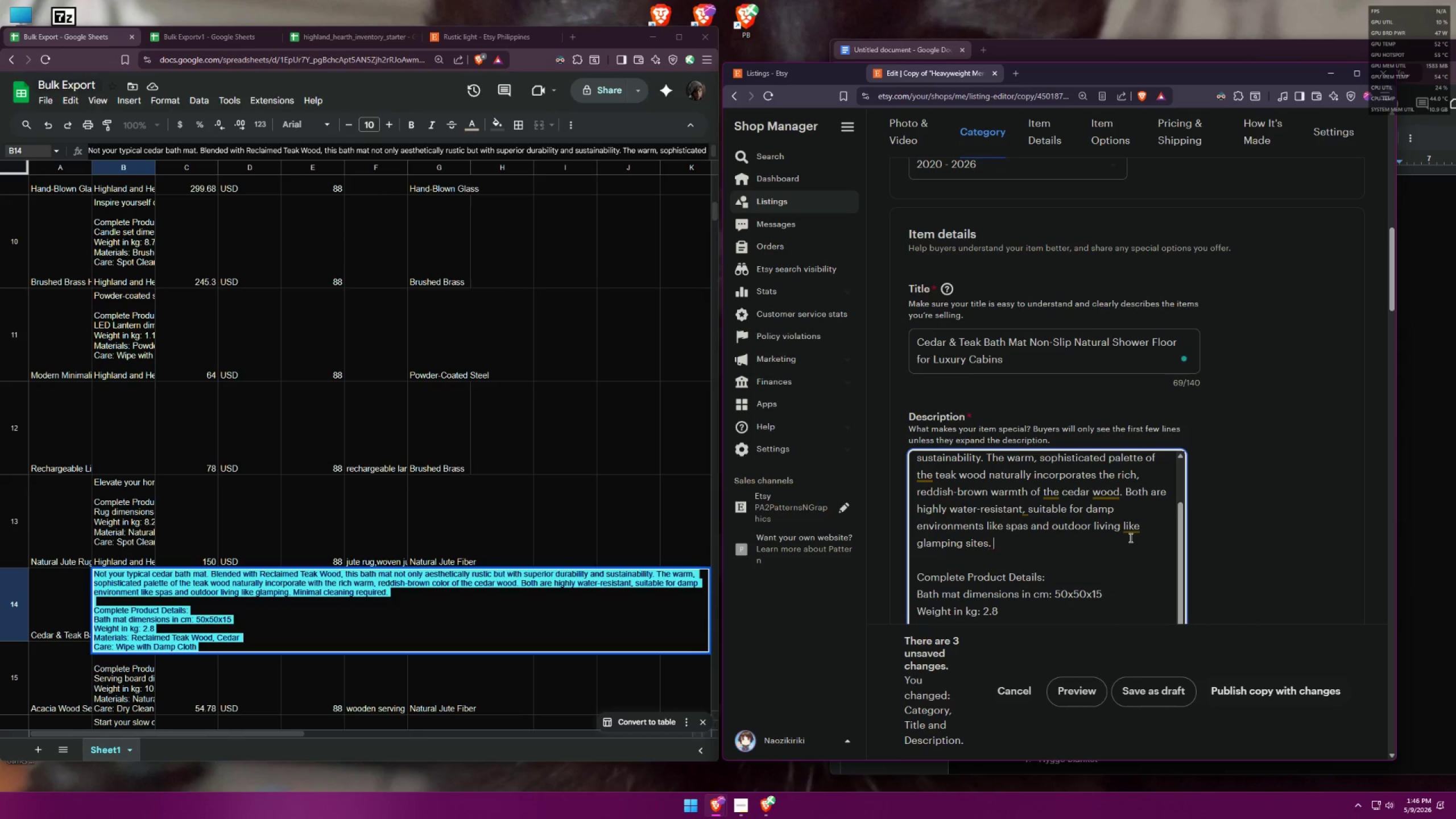 
key(Backspace)
 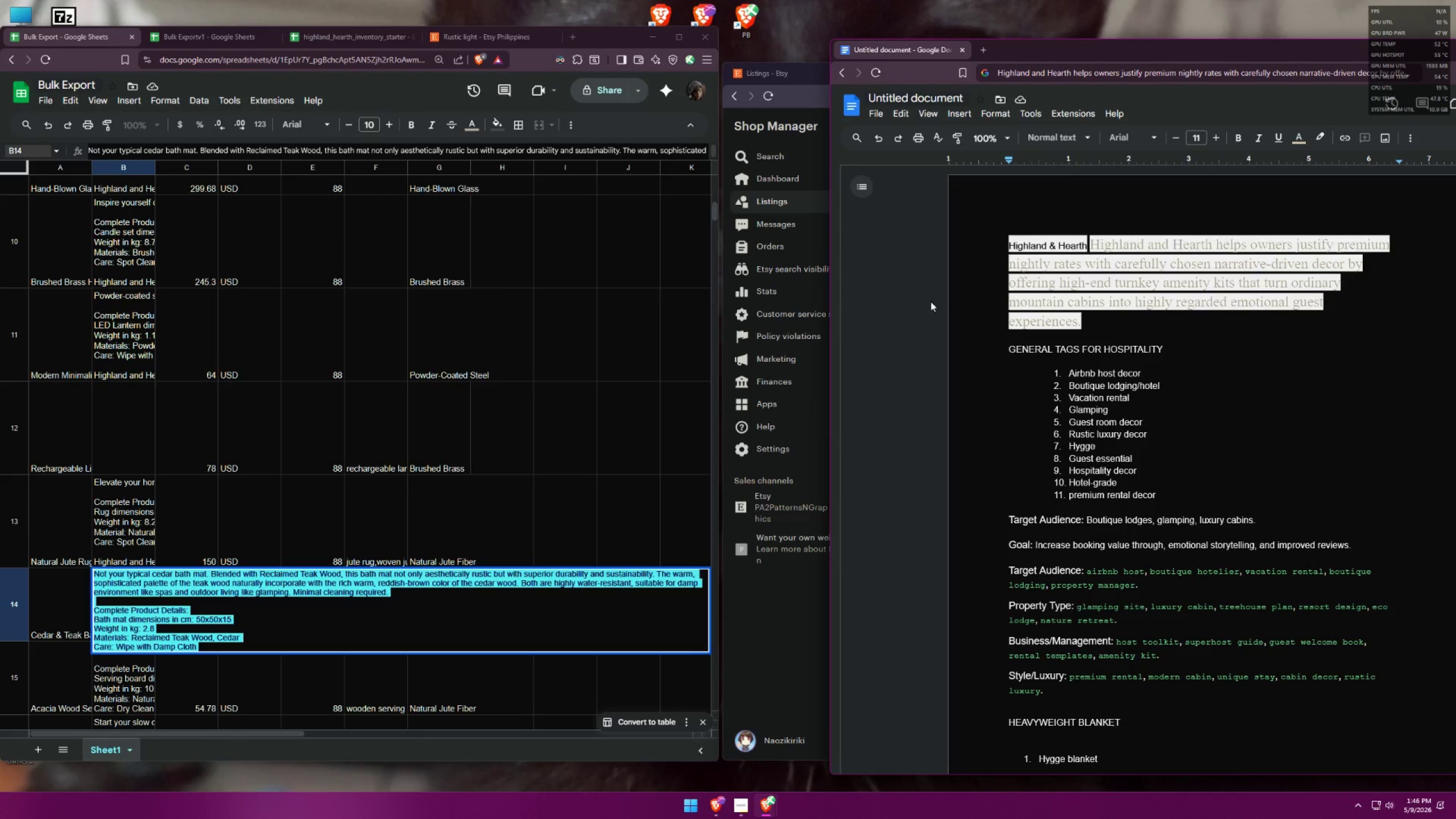 
scroll: coordinate [999, 515], scroll_direction: up, amount: 1.0
 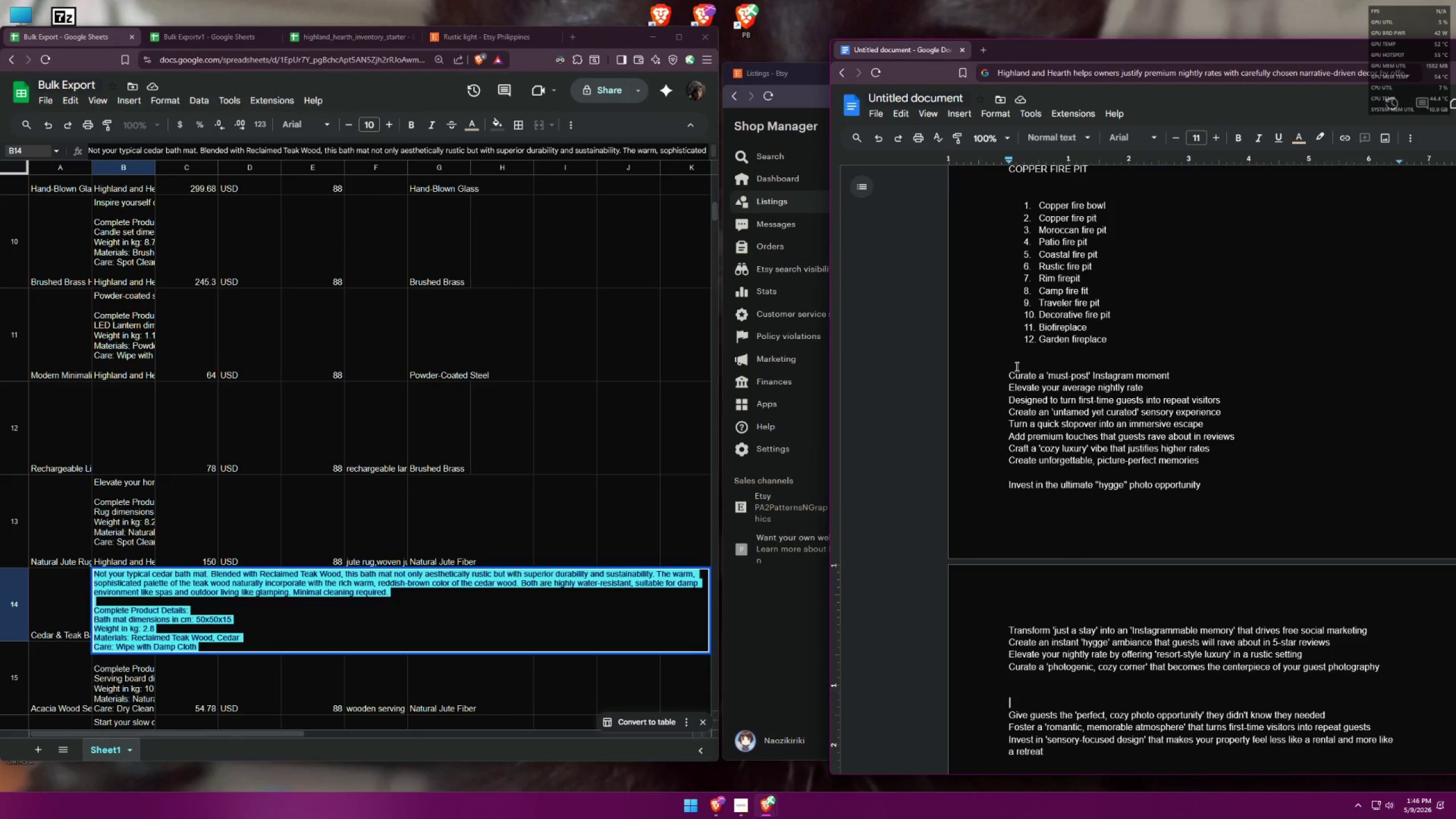 
wait(5.77)
 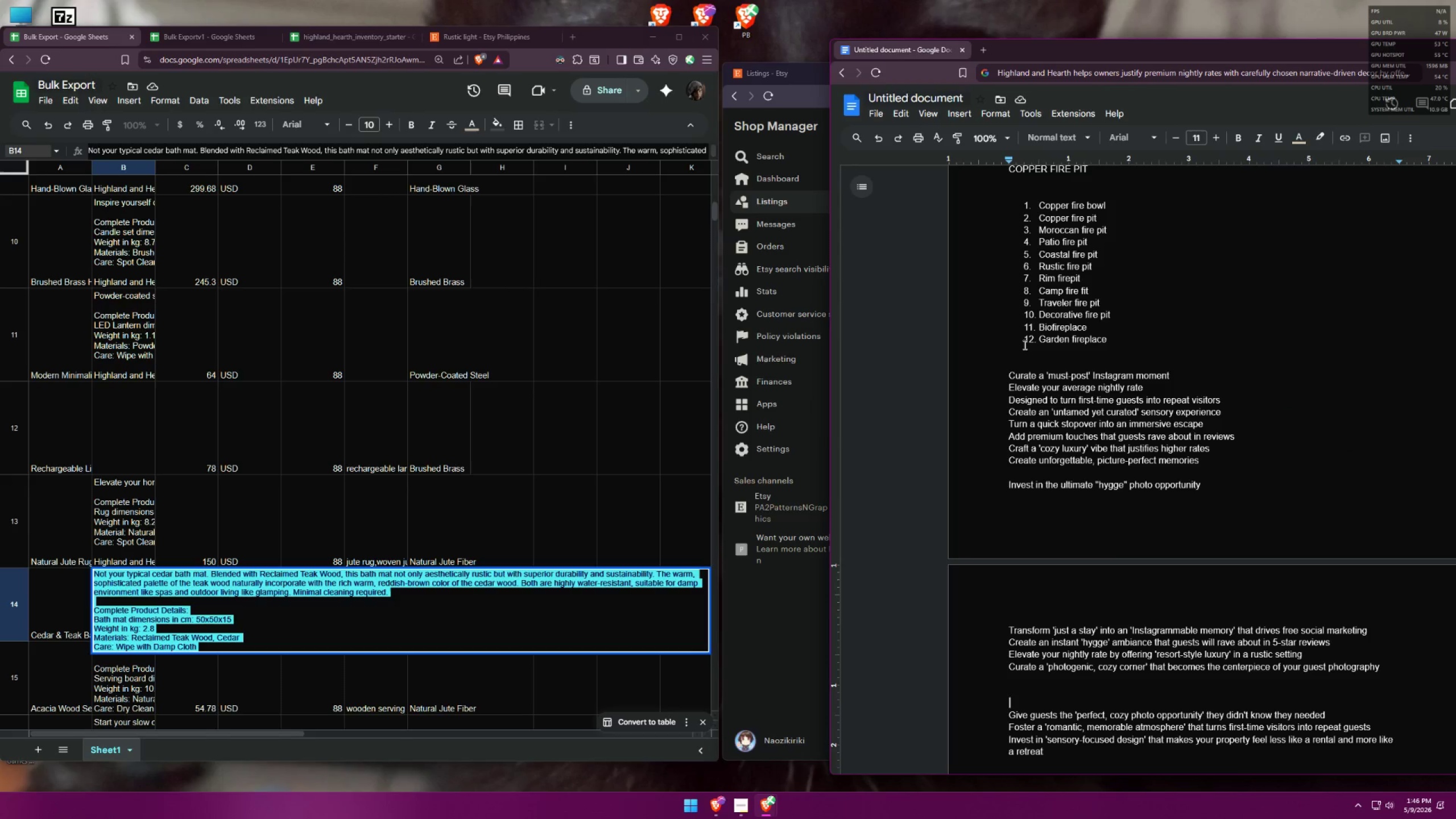 
scroll: coordinate [1018, 365], scroll_direction: down, amount: 4.0
 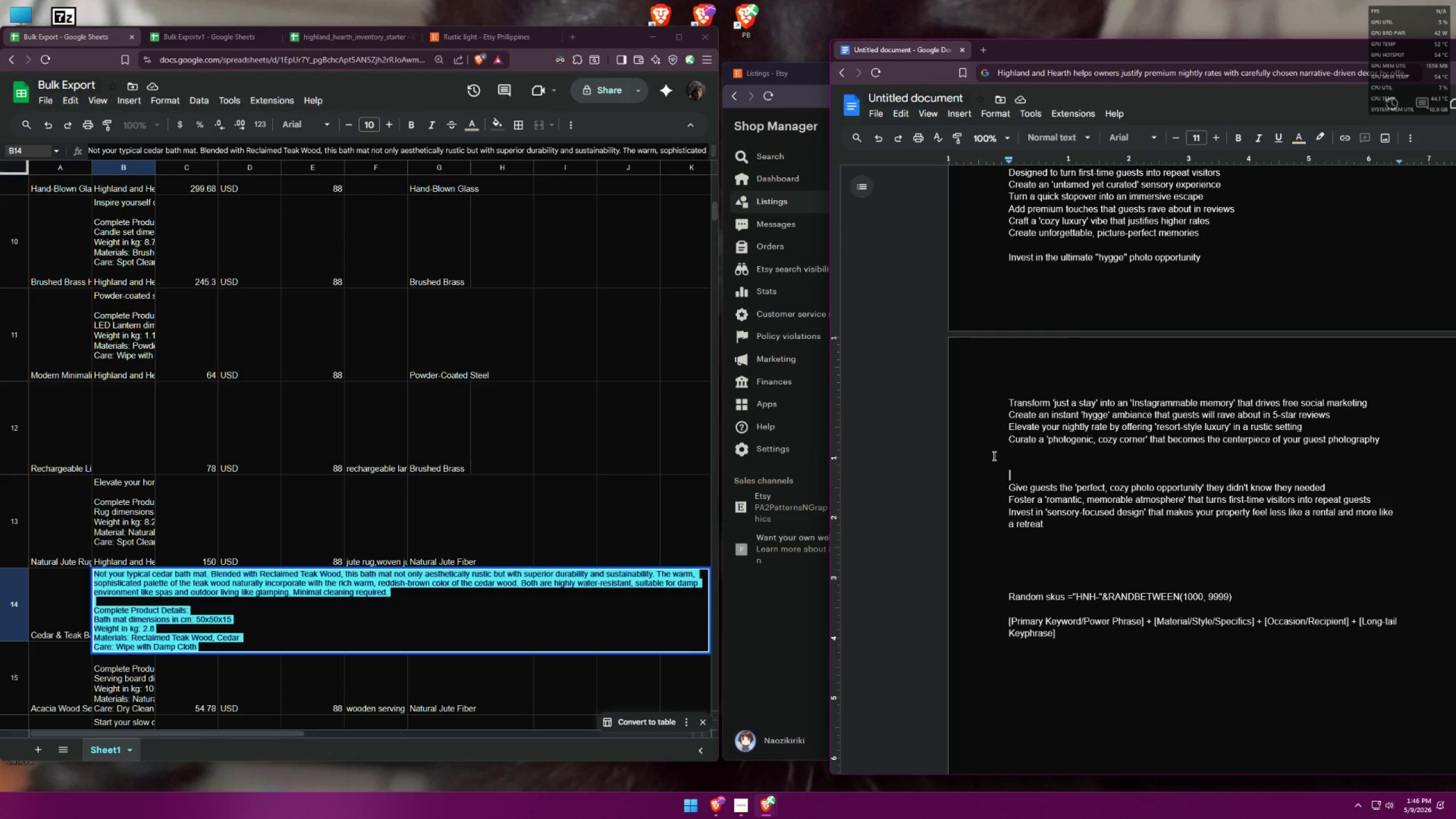 
wait(10.34)
 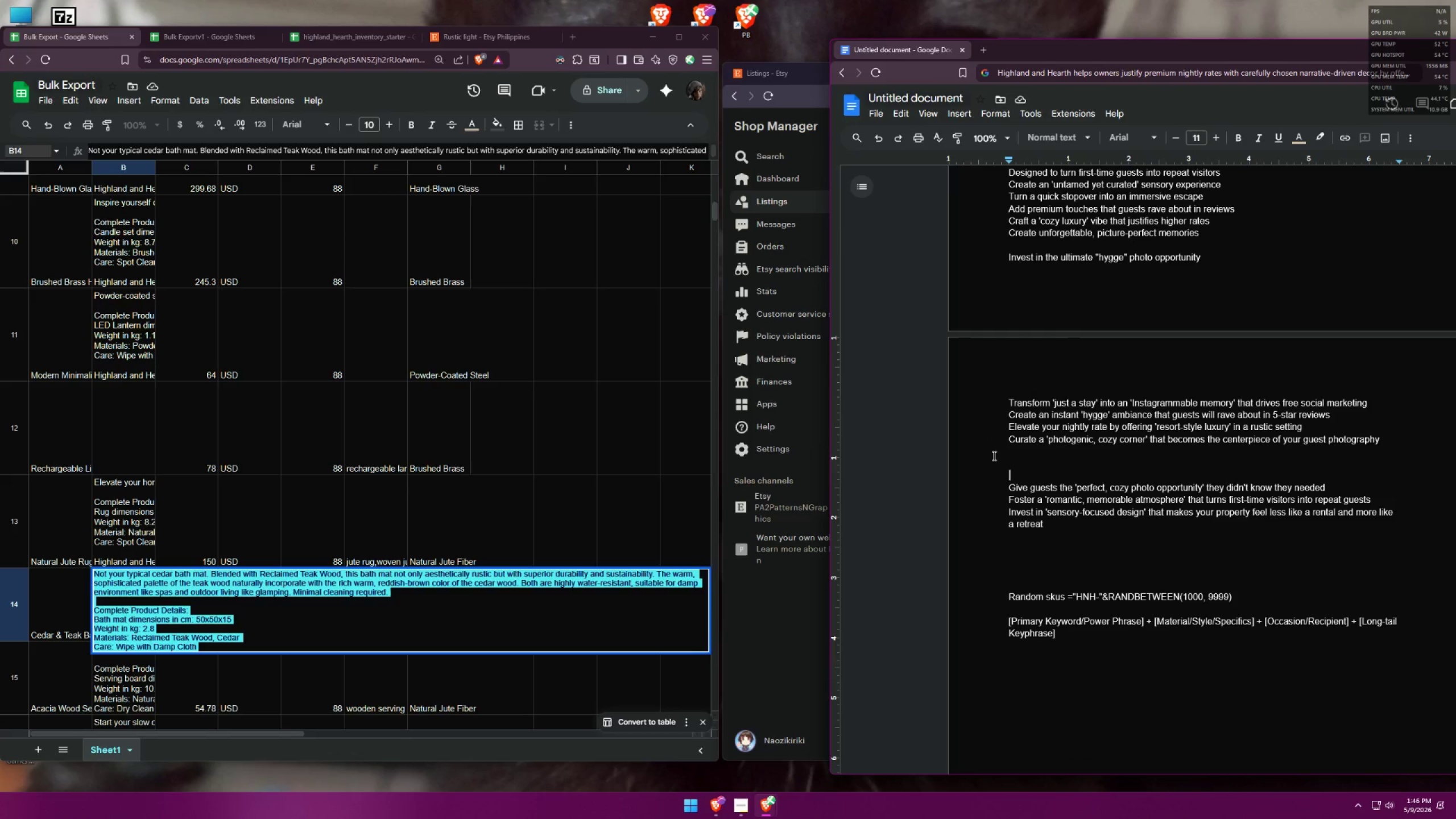 
left_click_drag(start_coordinate=[1331, 414], to_coordinate=[1003, 413])
 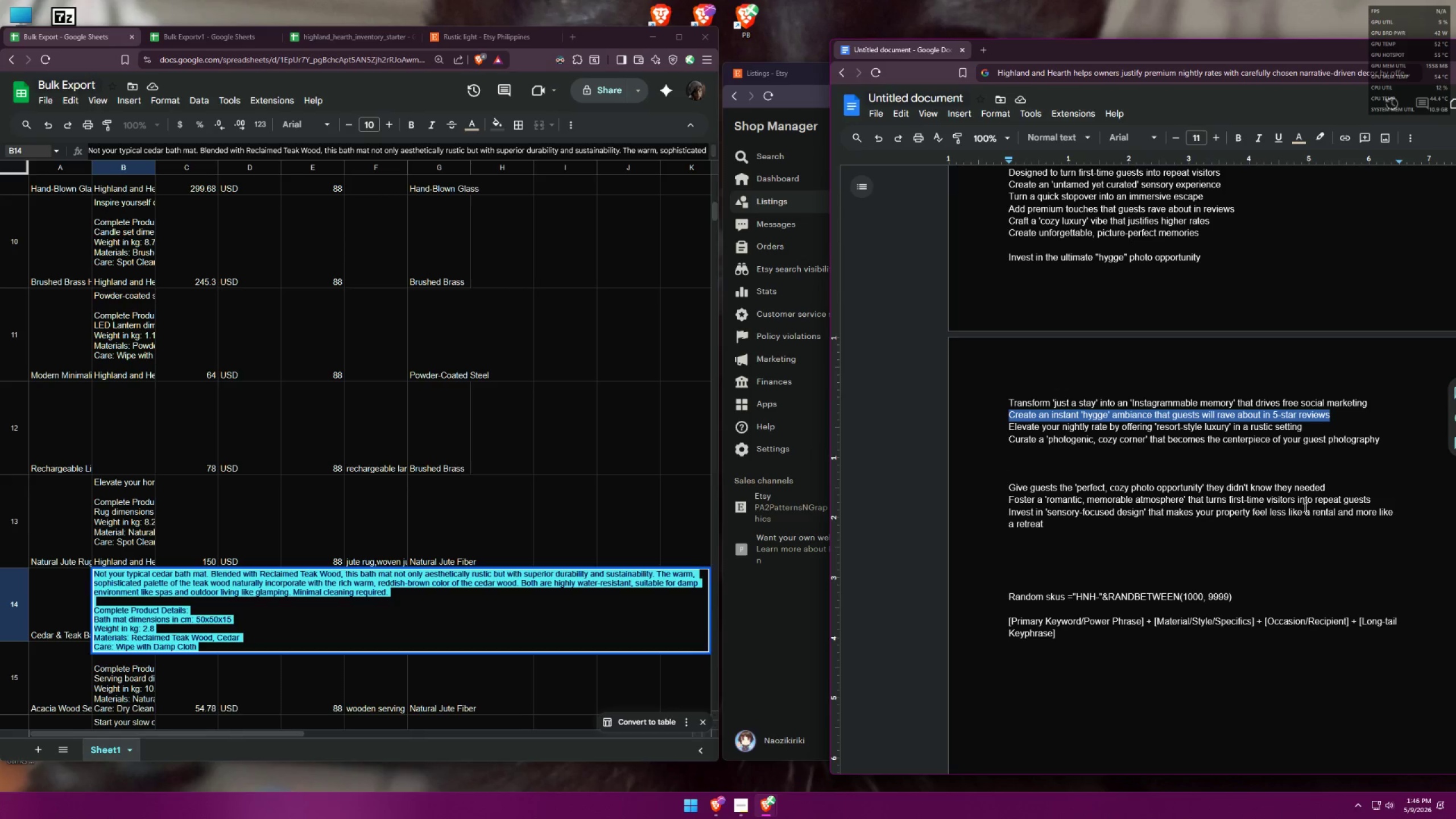 
key(Control+X)
 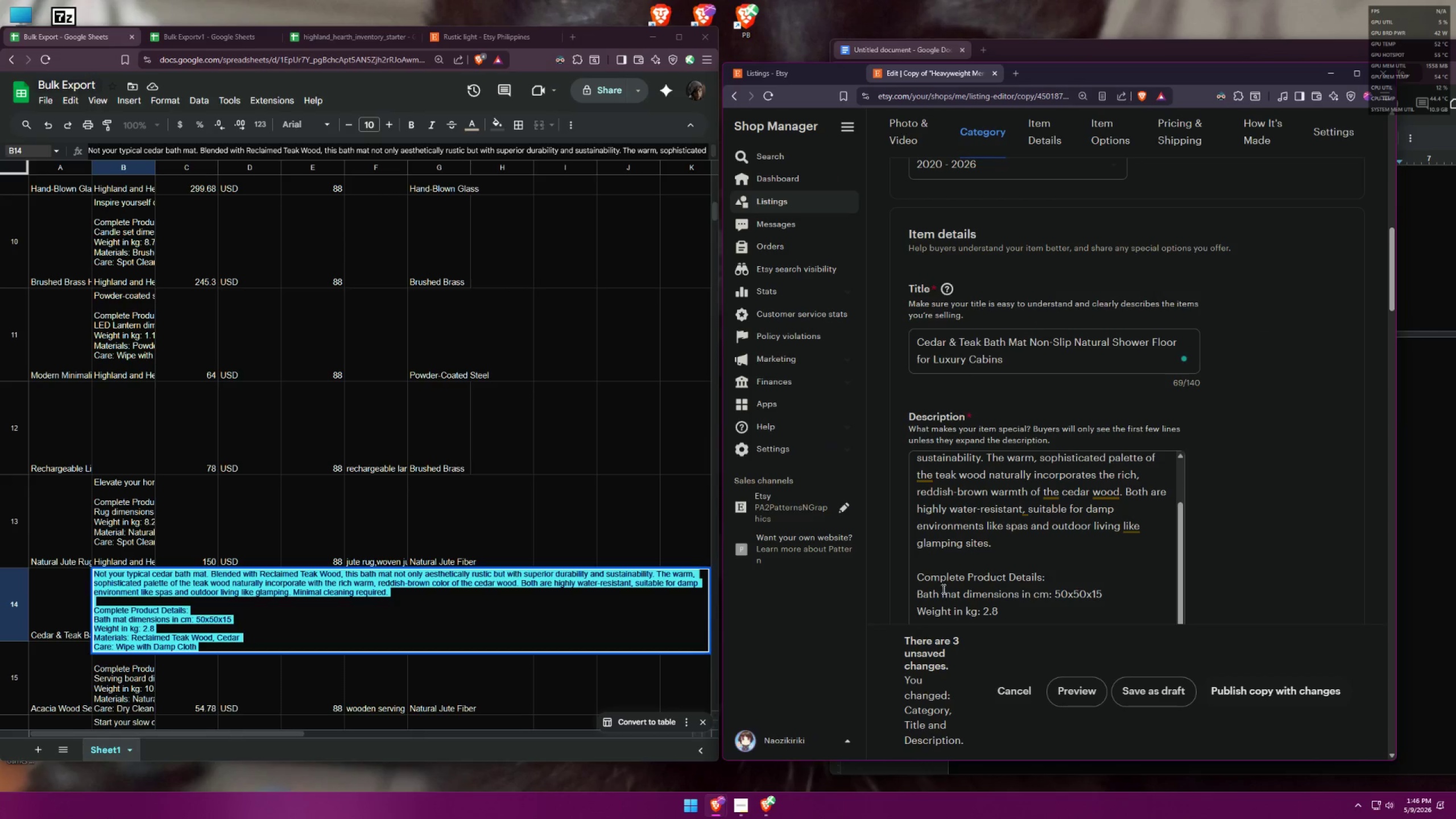 
left_click([1004, 546])
 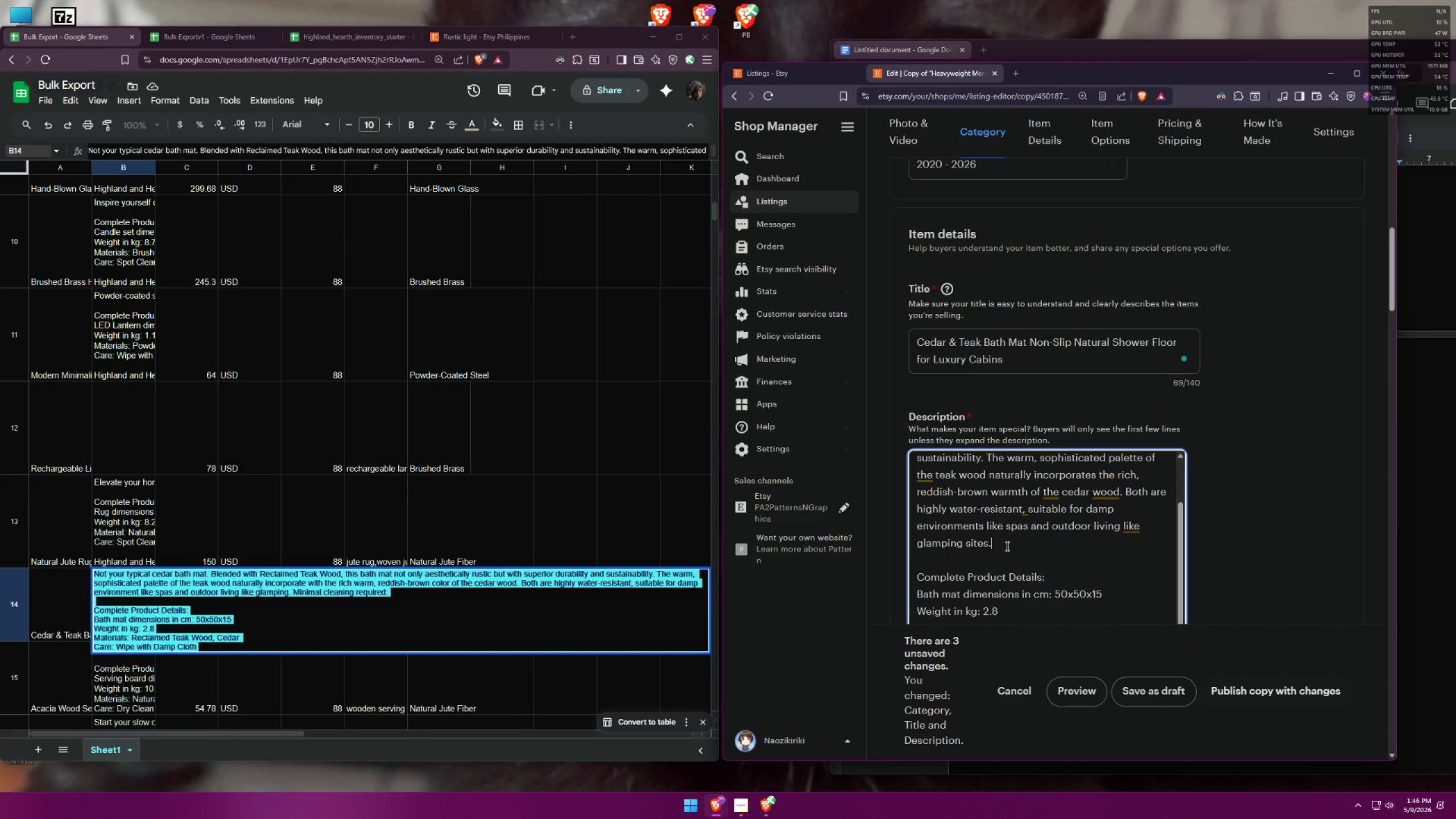 
key(Space)
 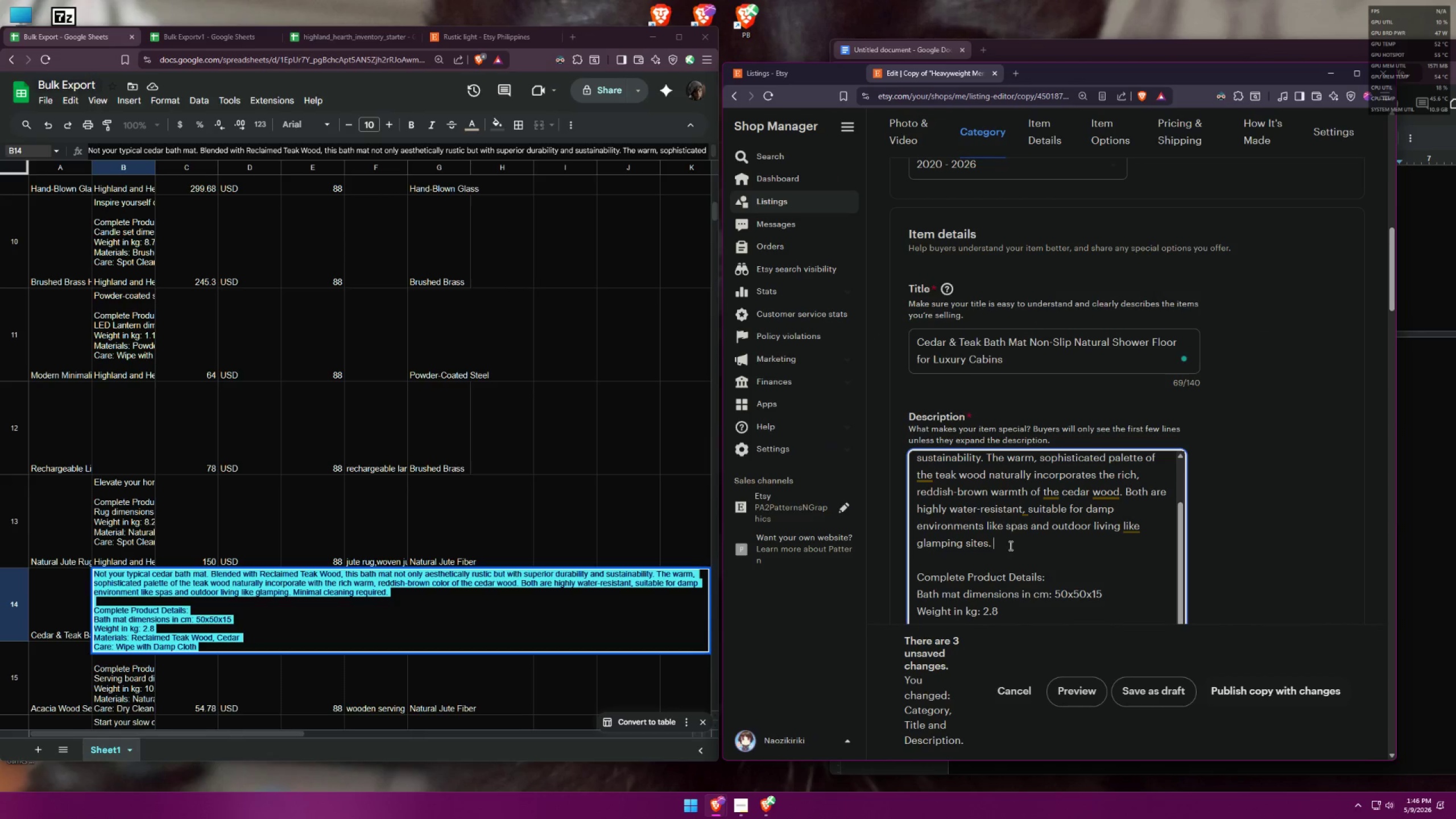 
key(Control+ControlLeft)
 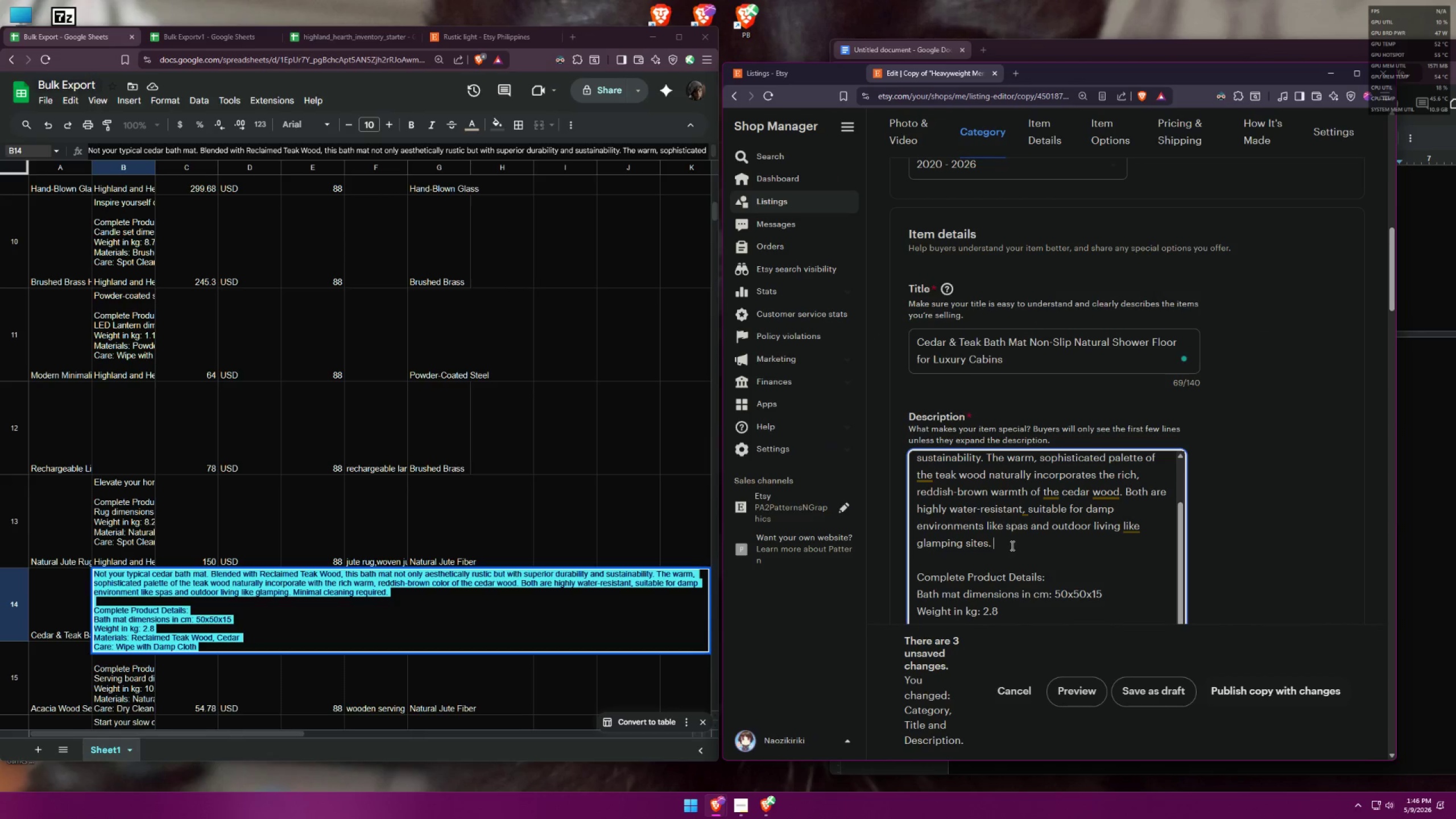 
key(Control+V)
 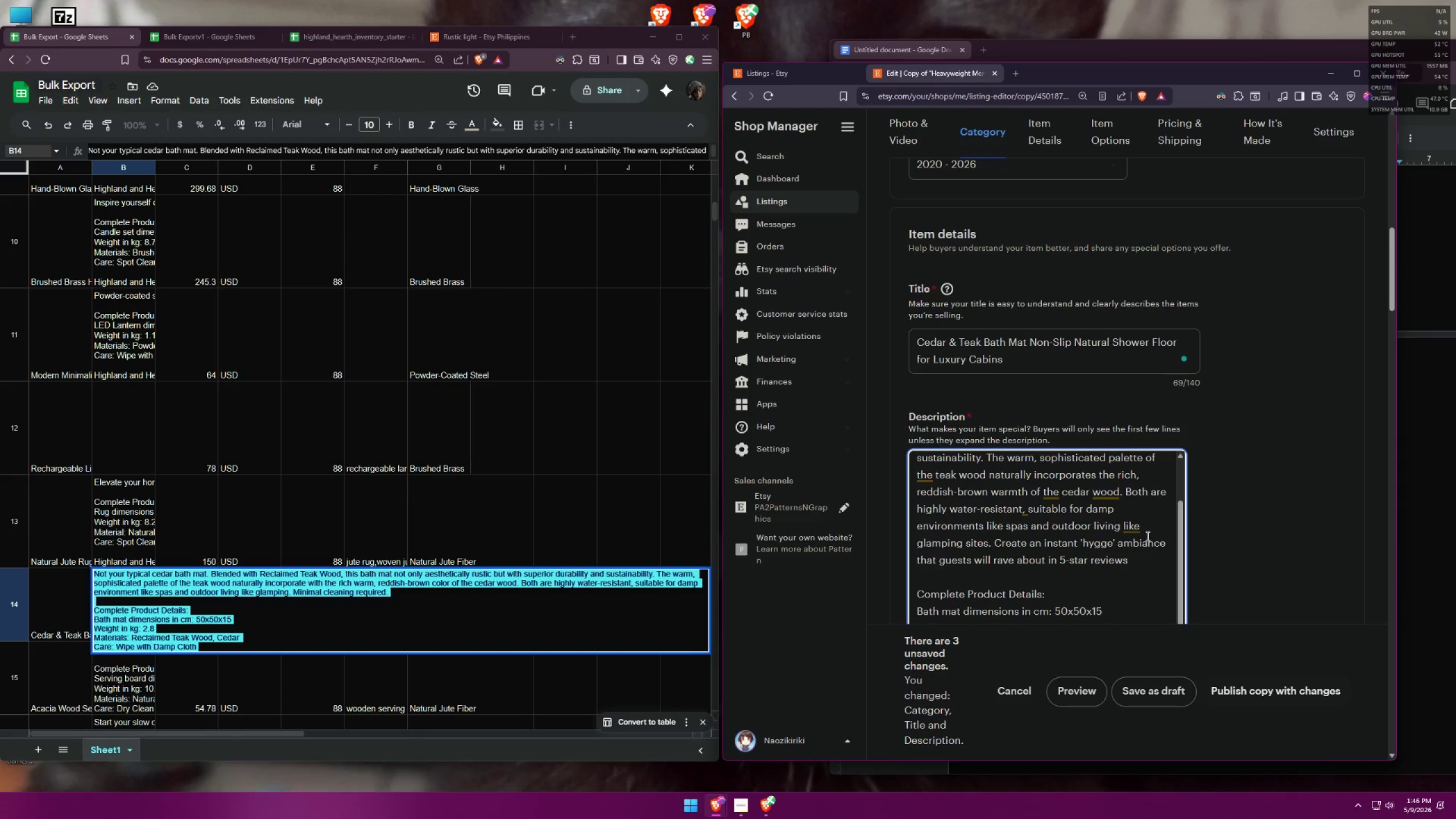 
wait(8.89)
 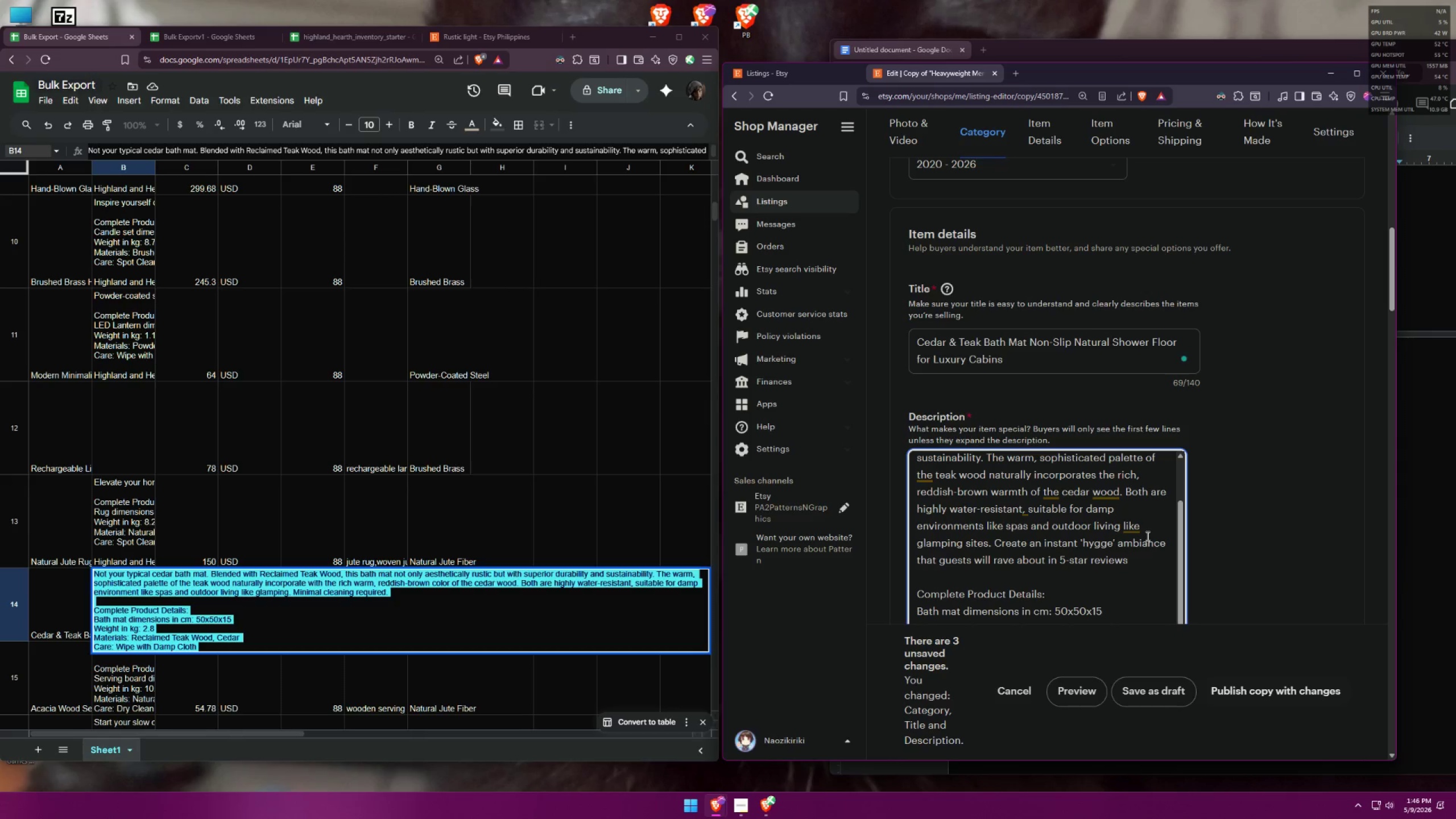 
key(Period)
 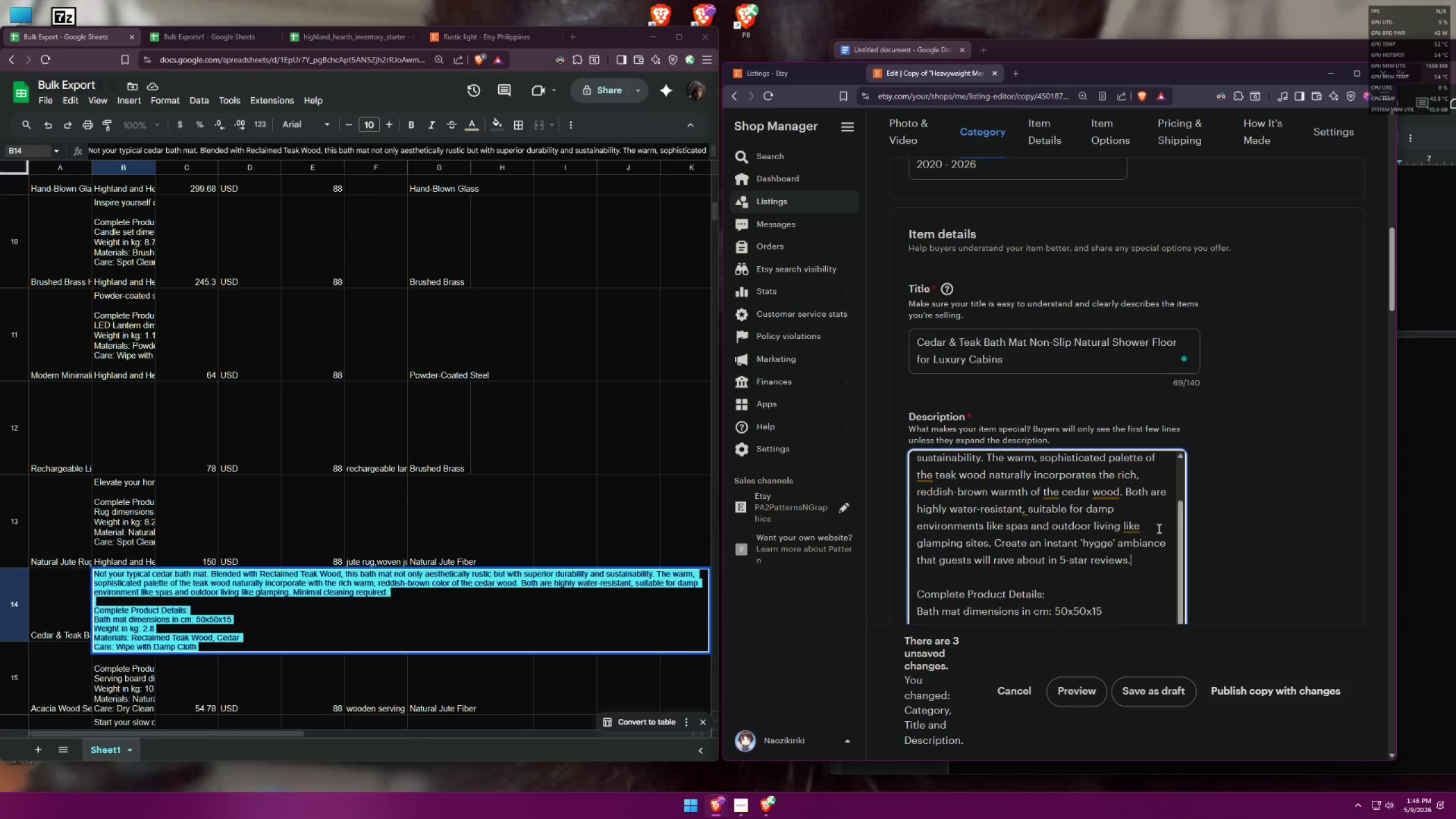 
key(Control+A)
 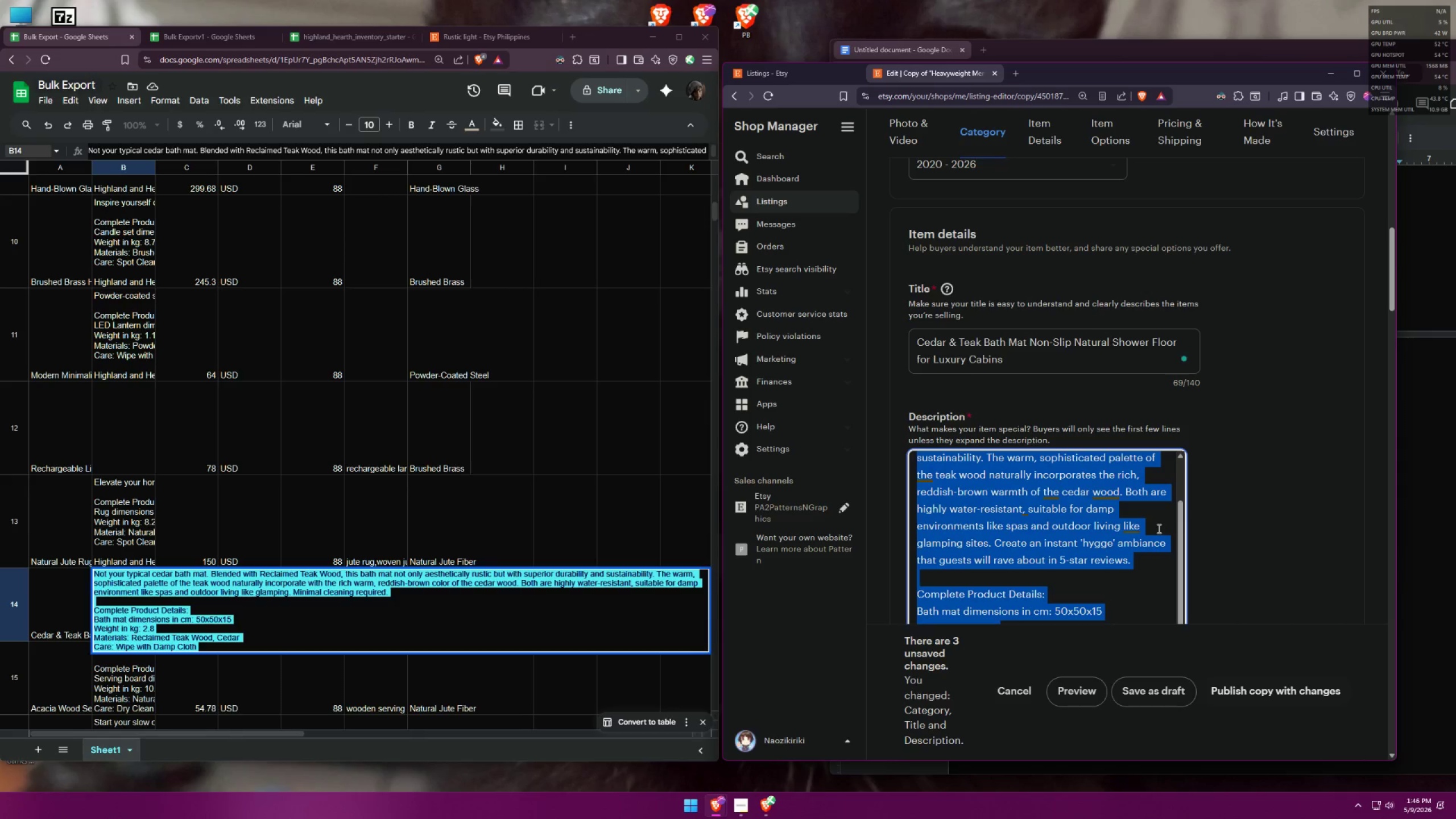 
key(Control+C)
 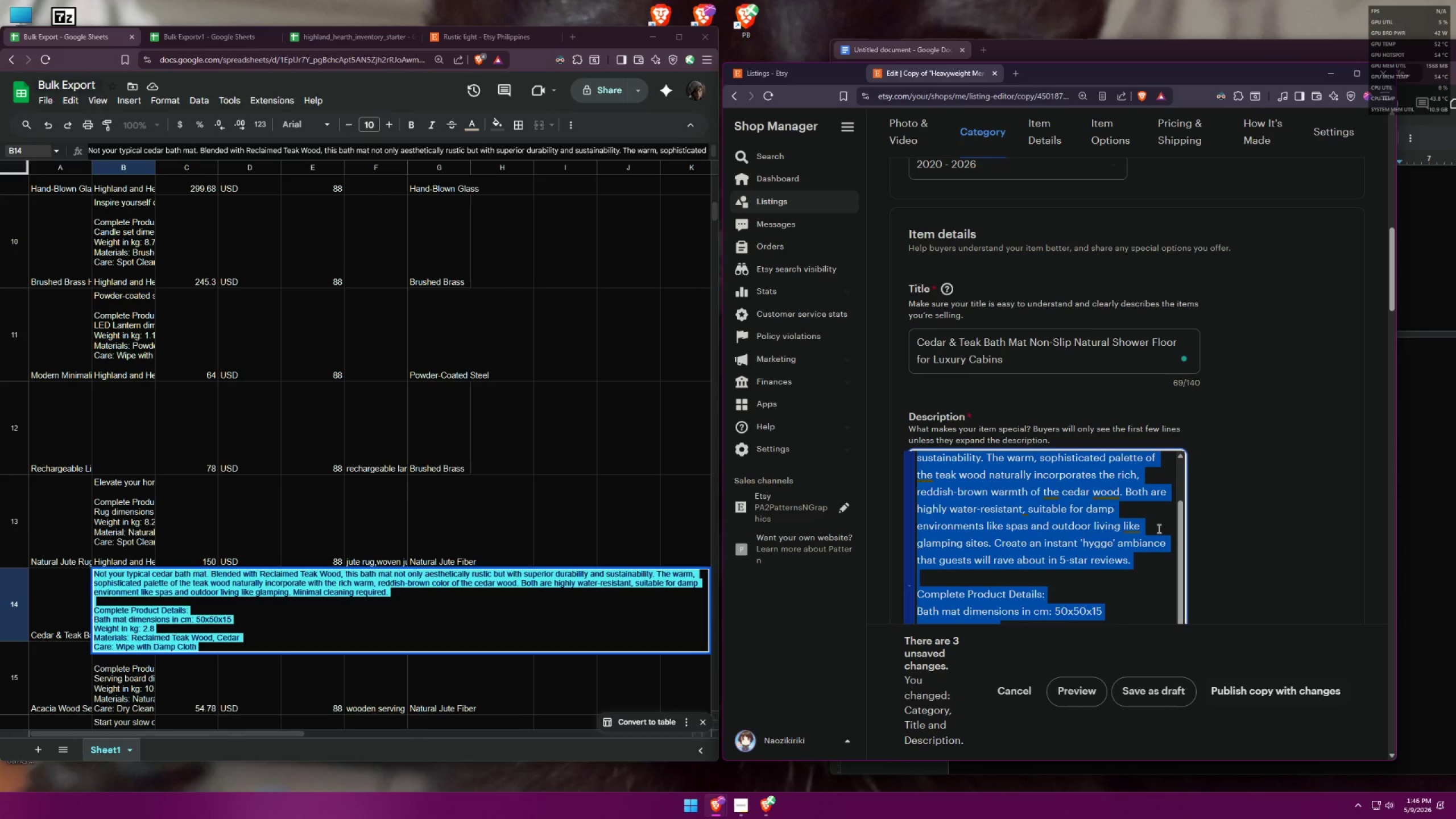 
key(Control+C)
 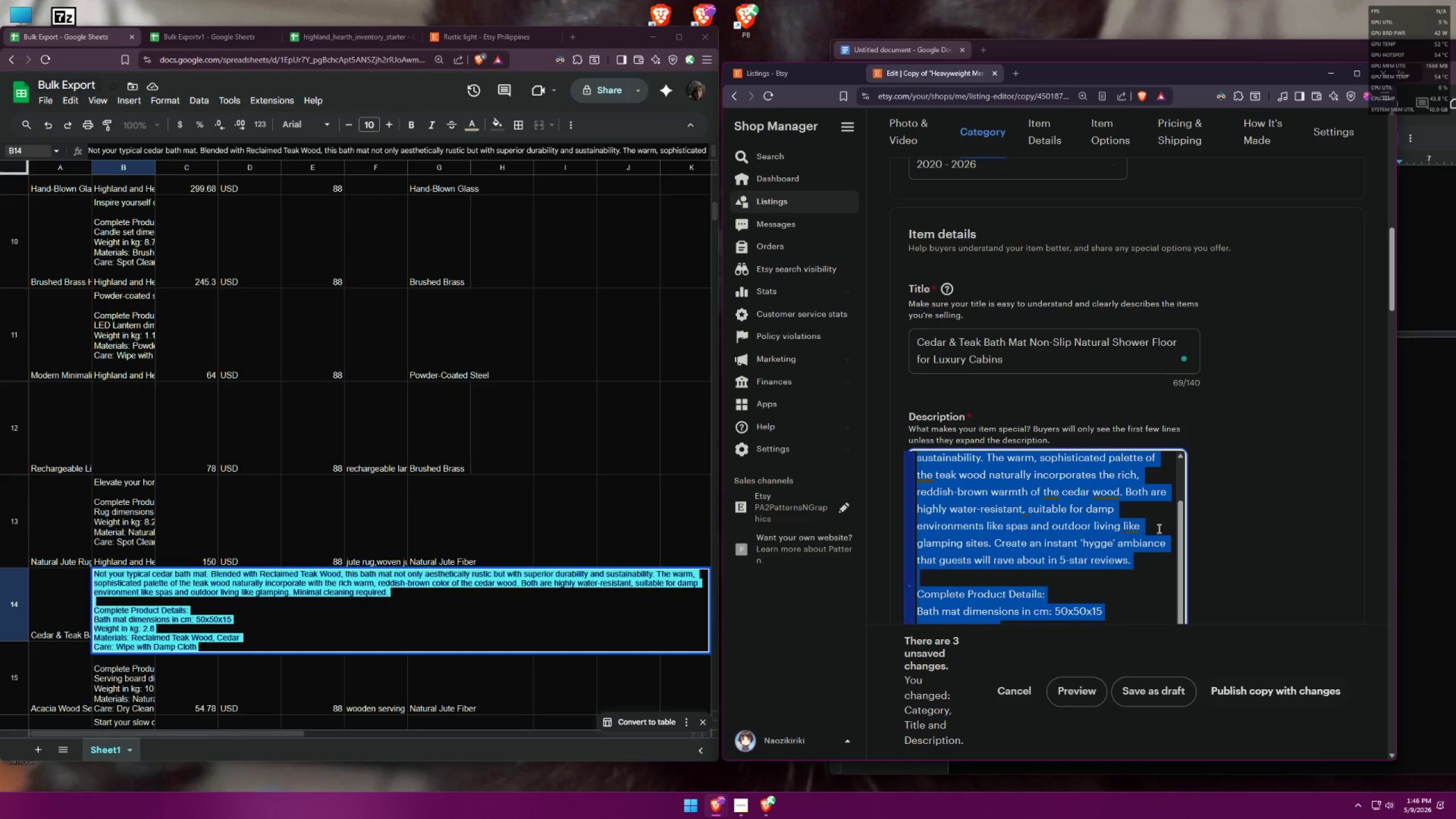 
key(Control+C)
 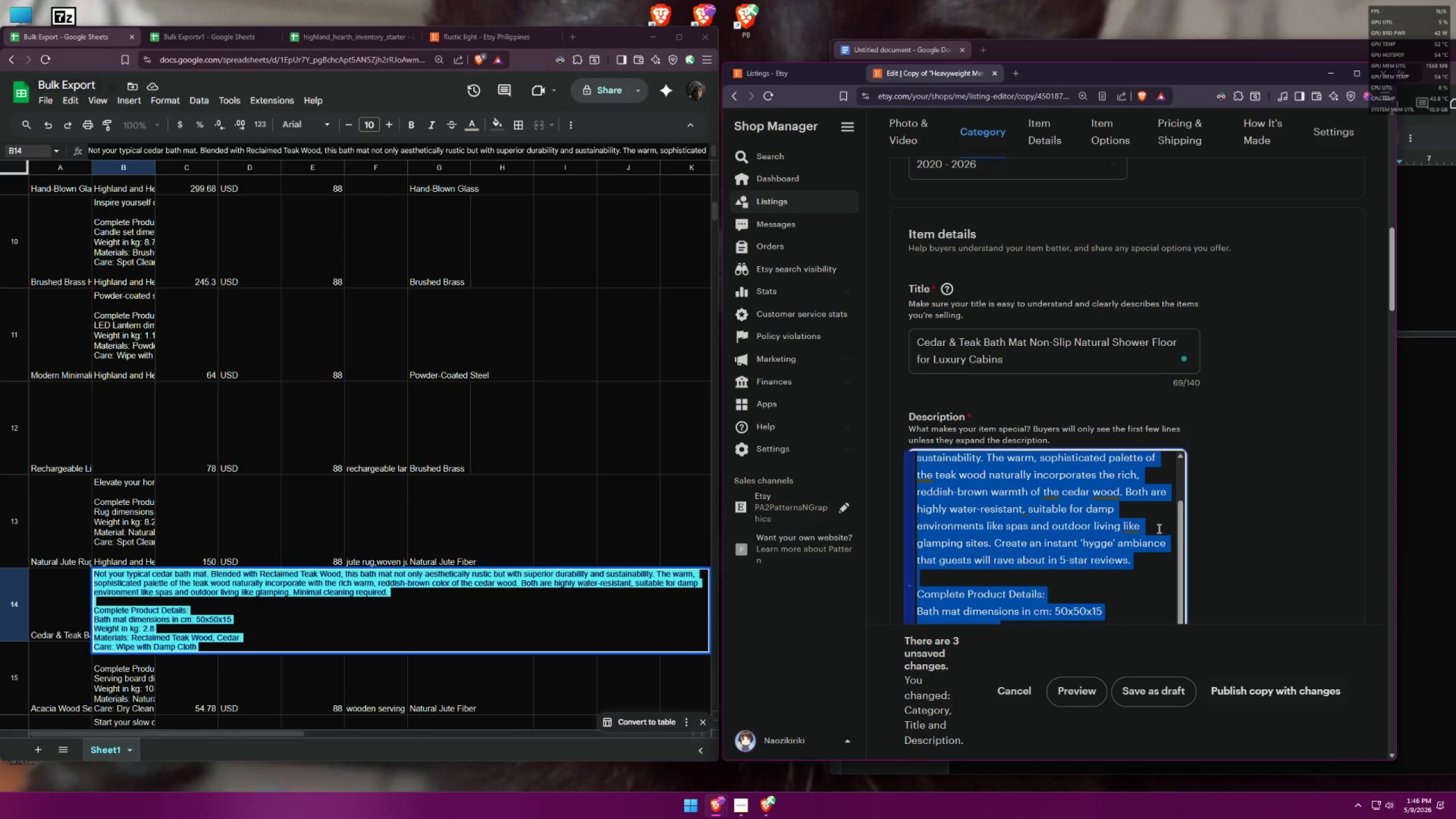 
key(Control+C)
 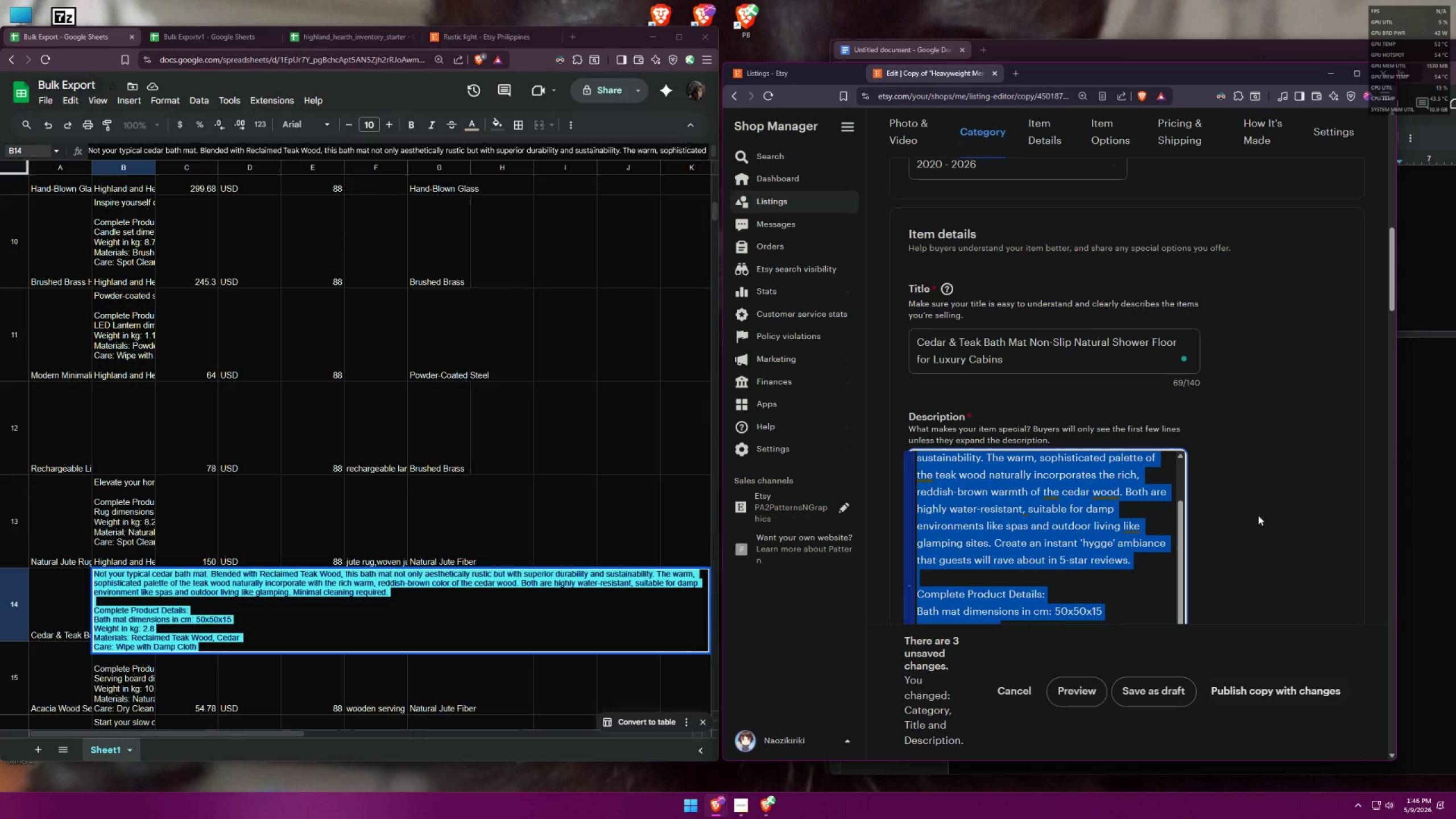 
scroll: coordinate [1169, 510], scroll_direction: down, amount: 5.0
 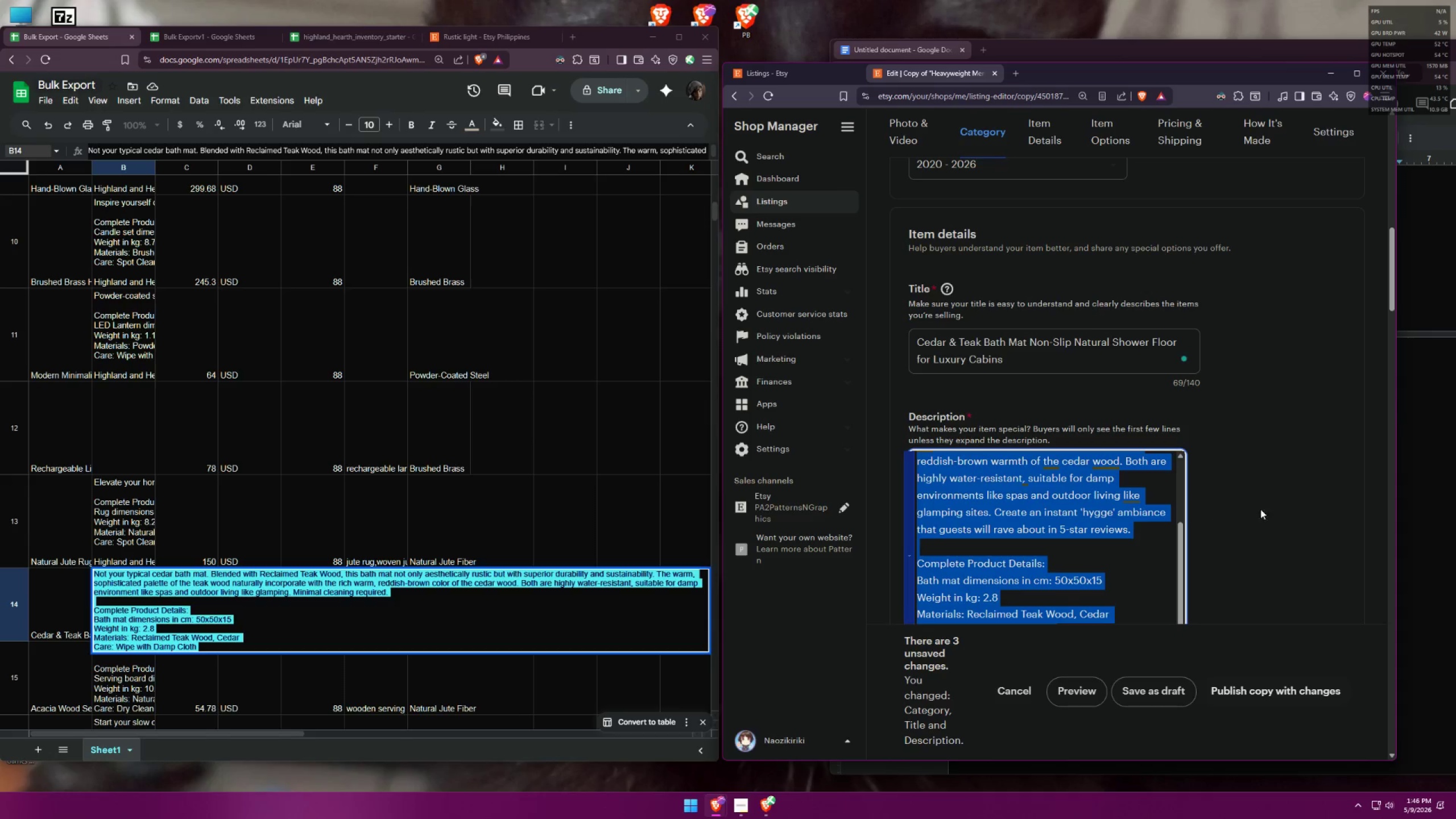 
left_click([1276, 500])
 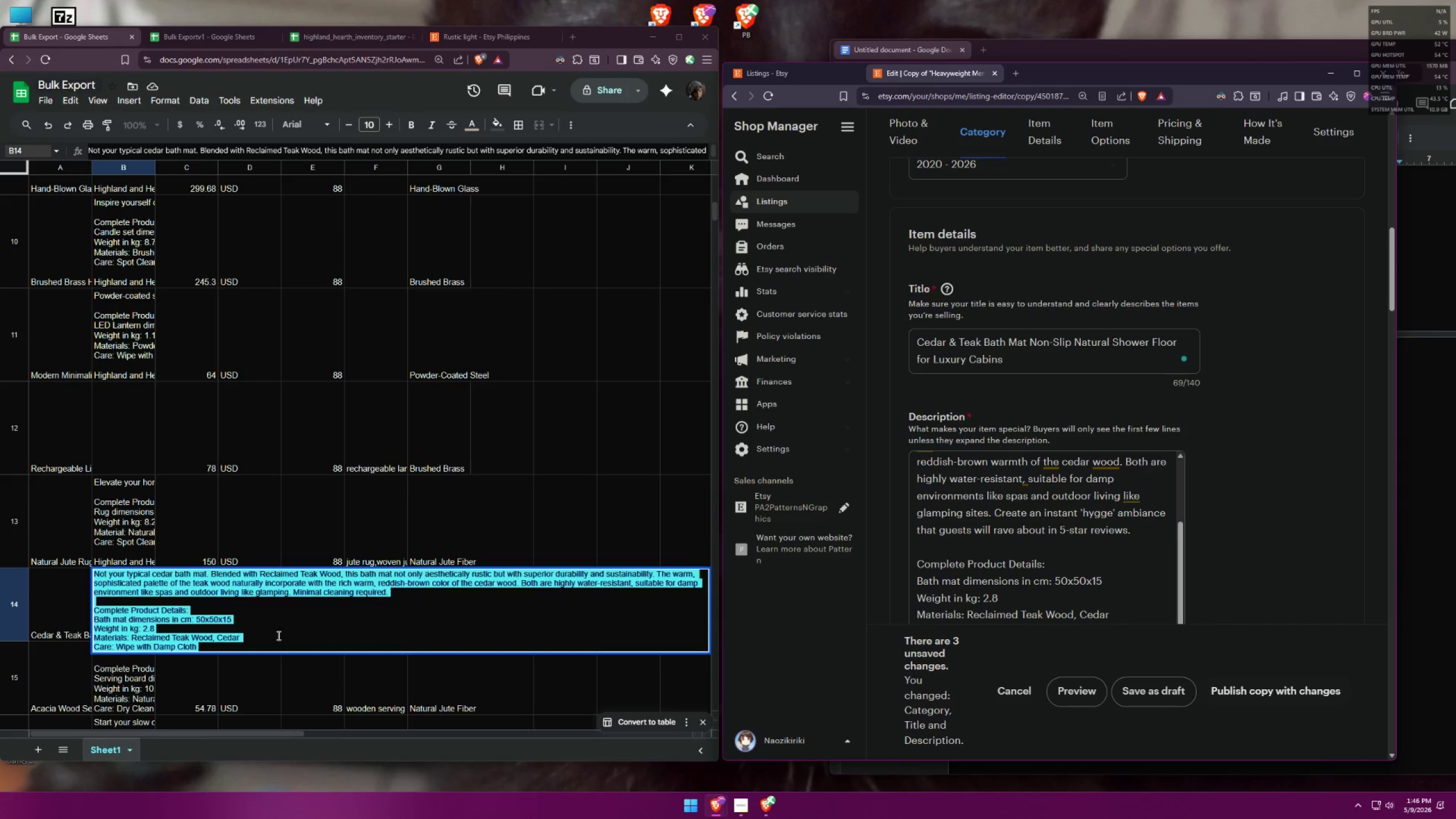 
scroll: coordinate [1141, 494], scroll_direction: down, amount: 5.0
 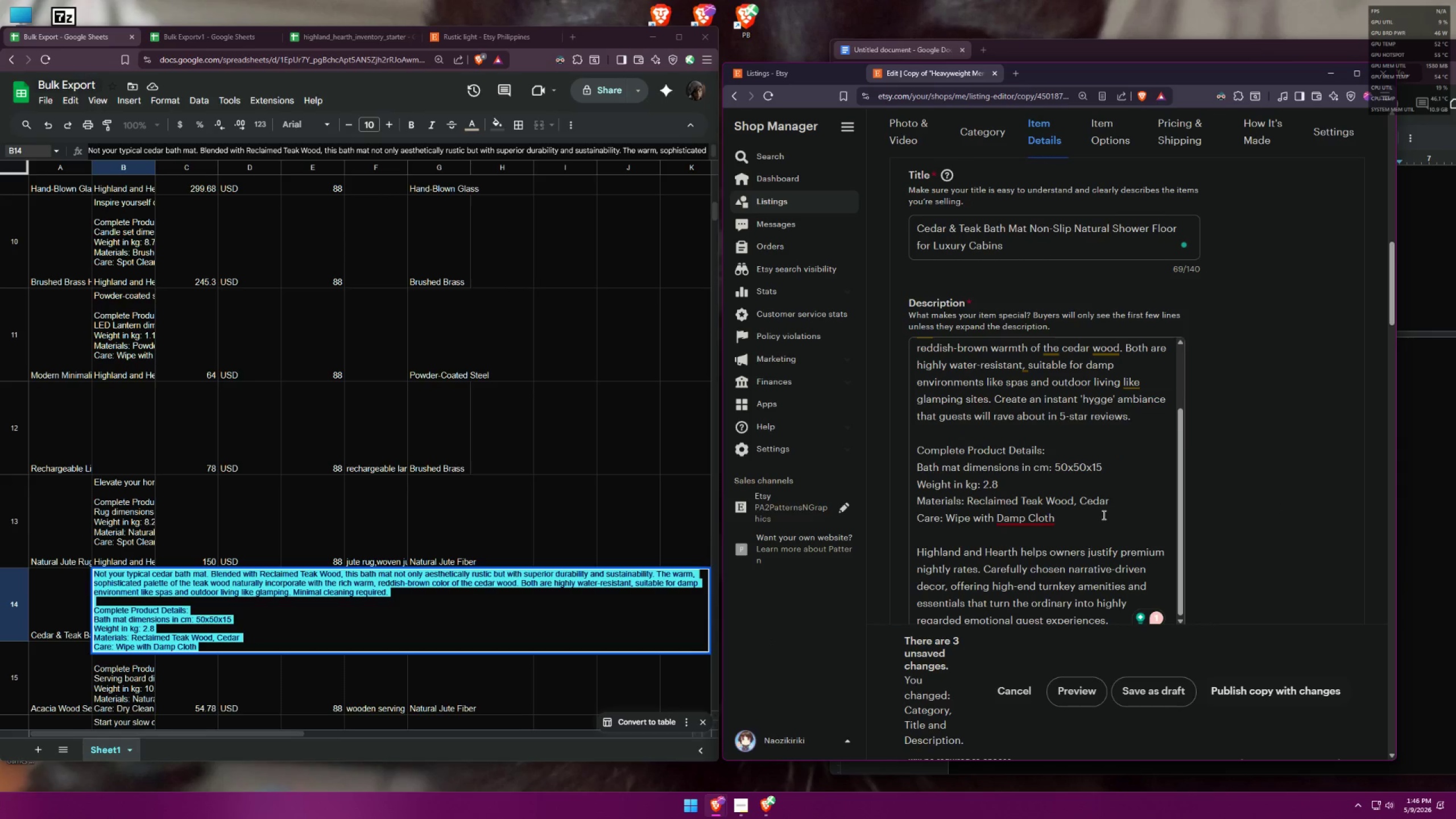 
left_click([1097, 515])
 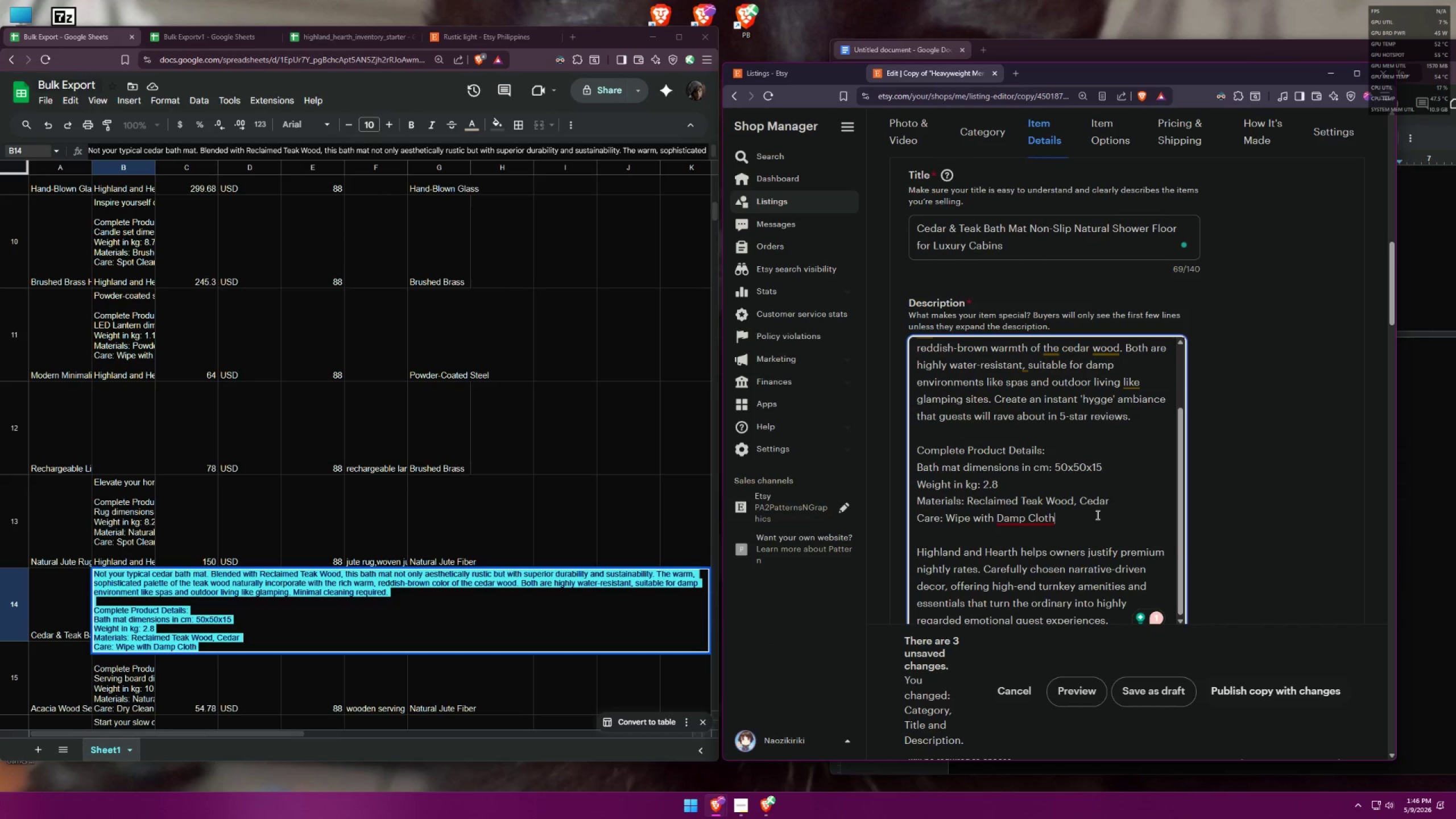 
key(Control+A)
 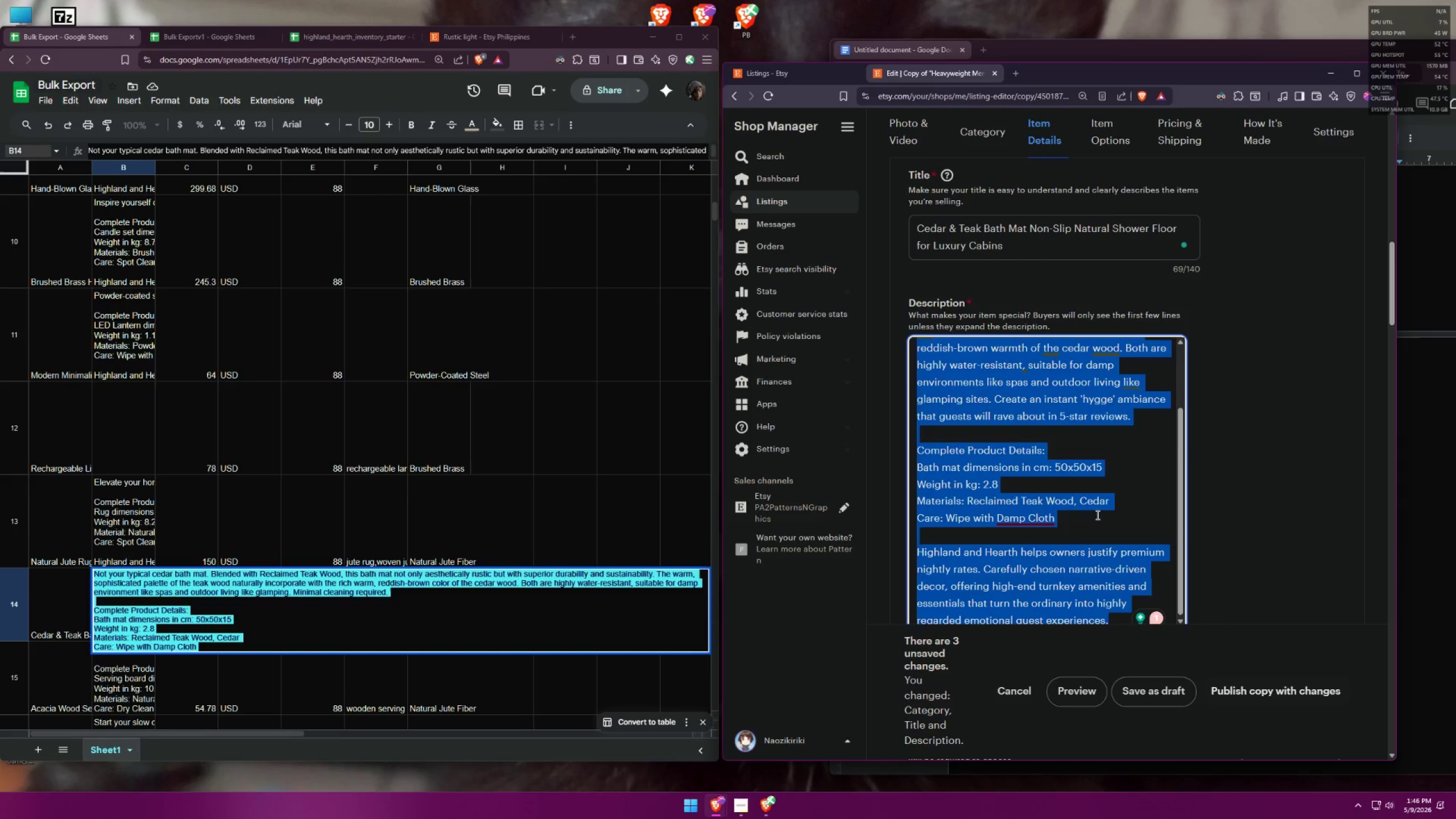 
key(Control+C)
 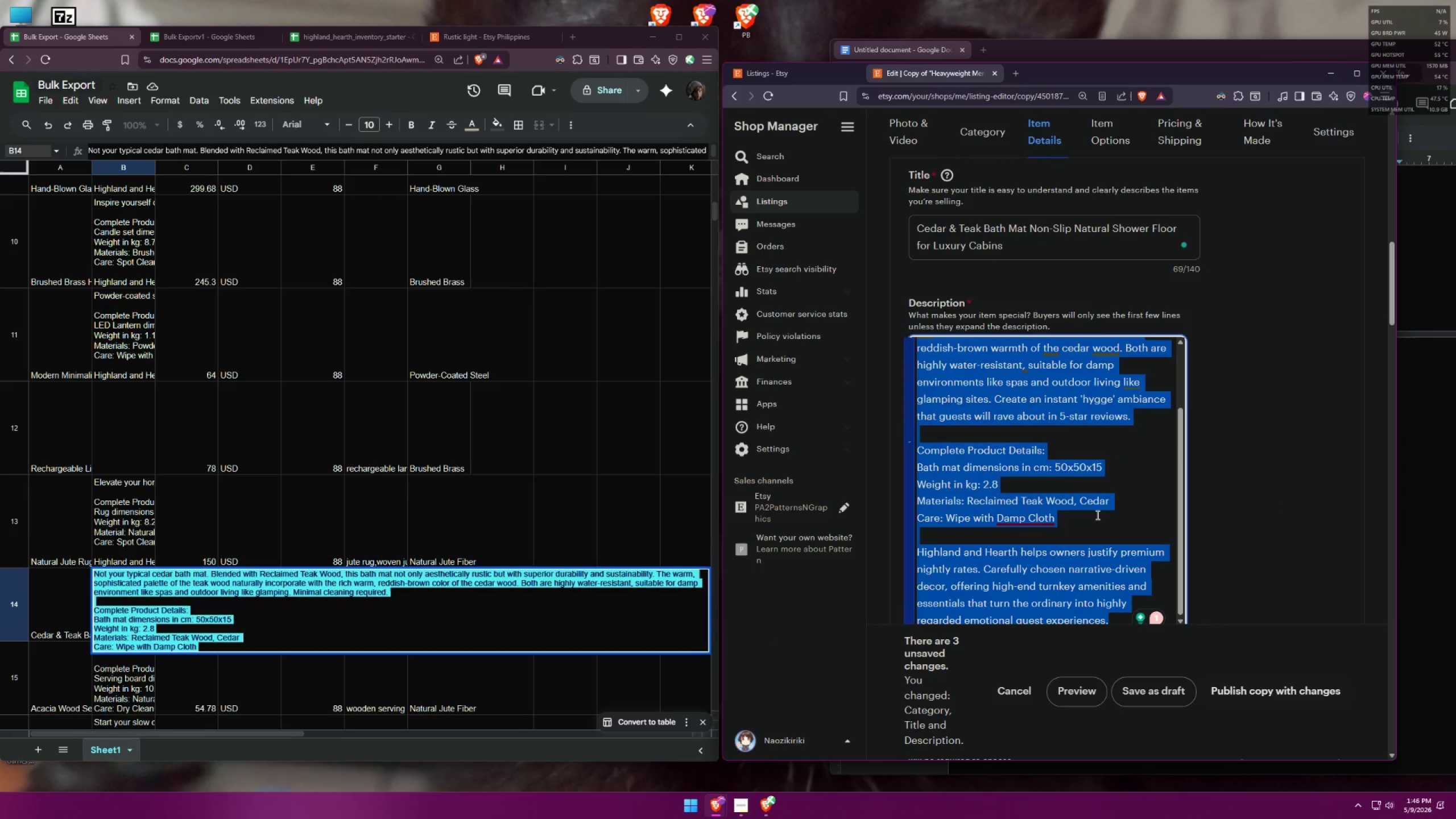 
key(Control+C)
 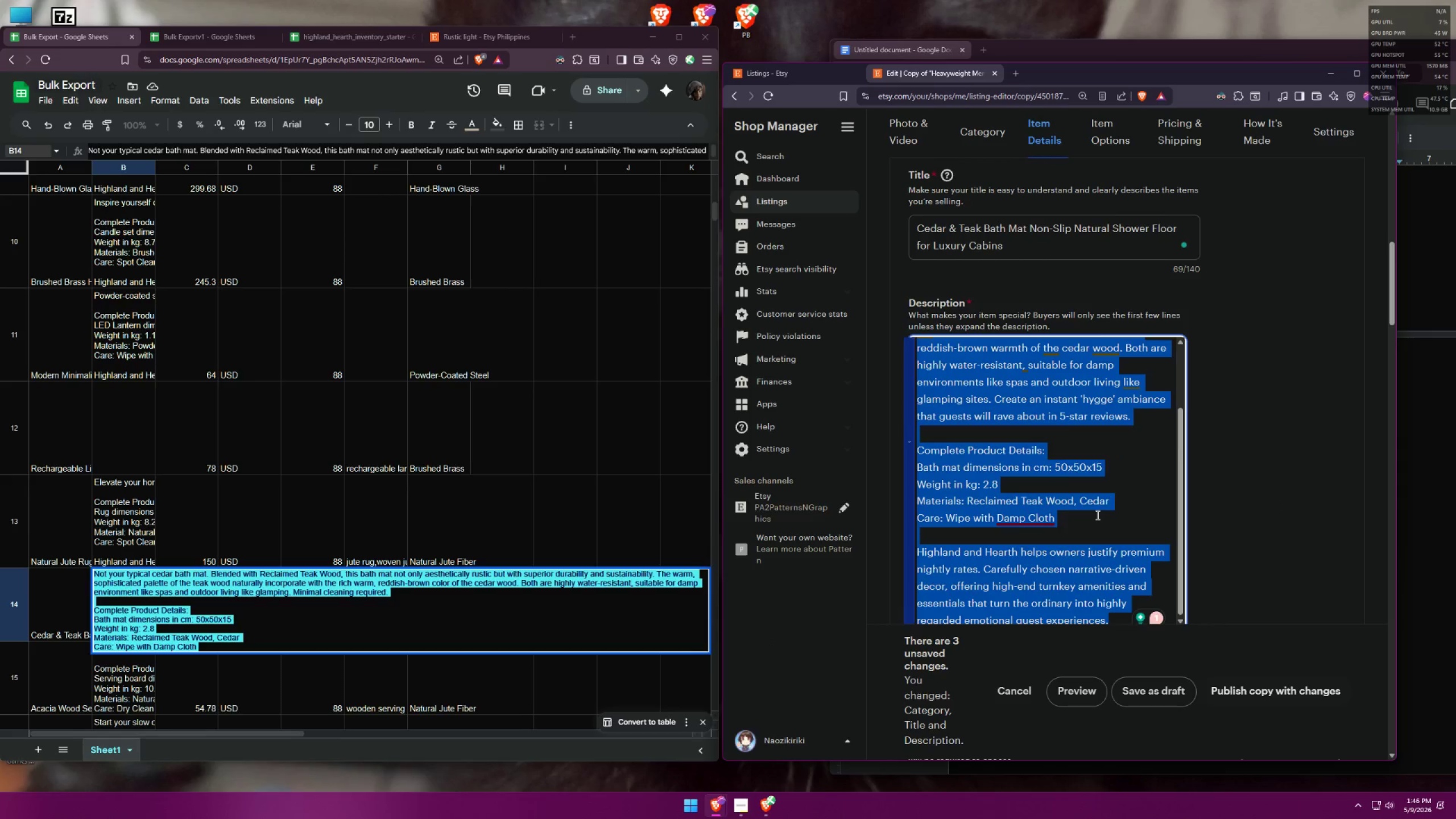 
key(Control+C)
 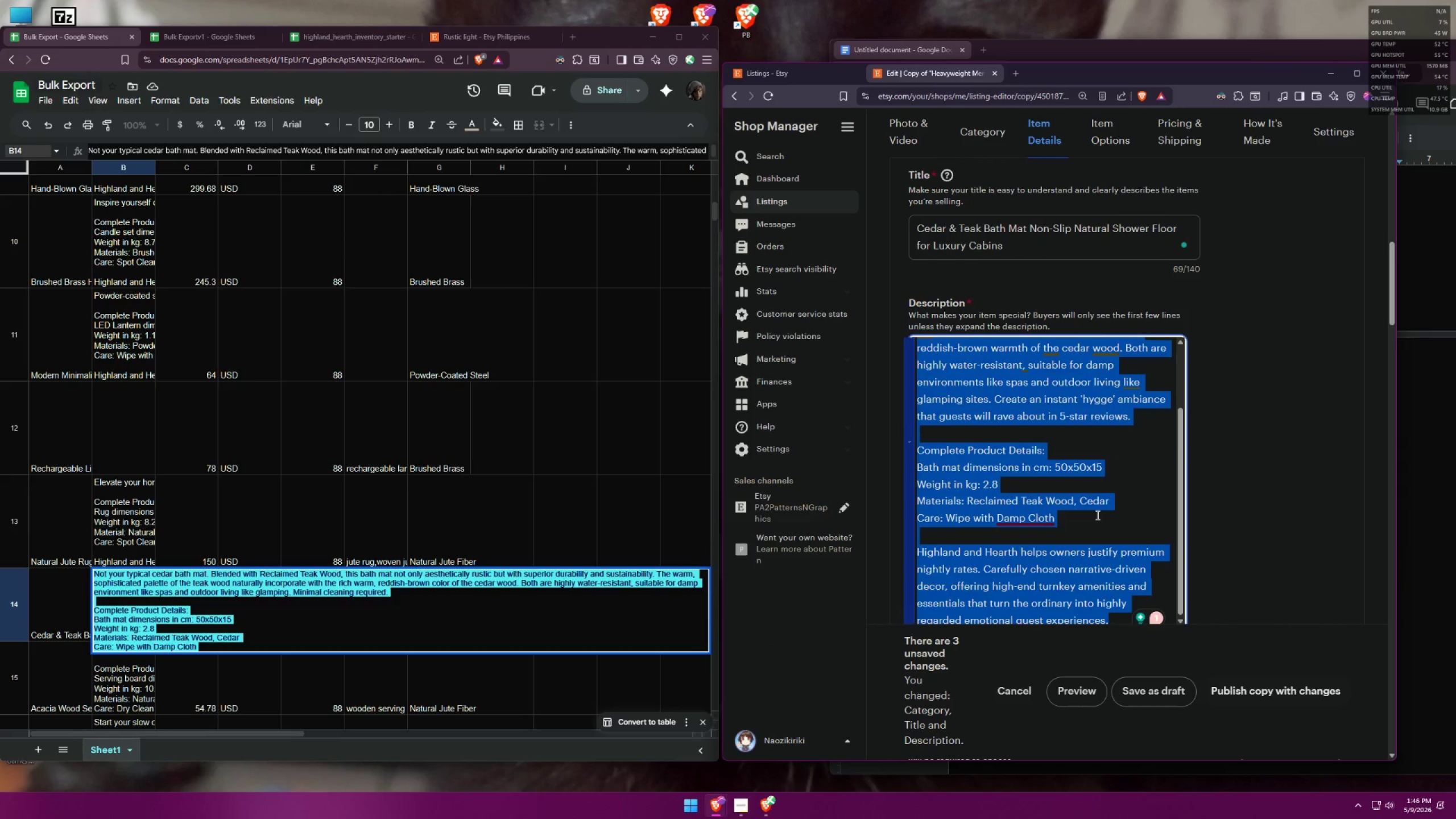 
key(Control+C)
 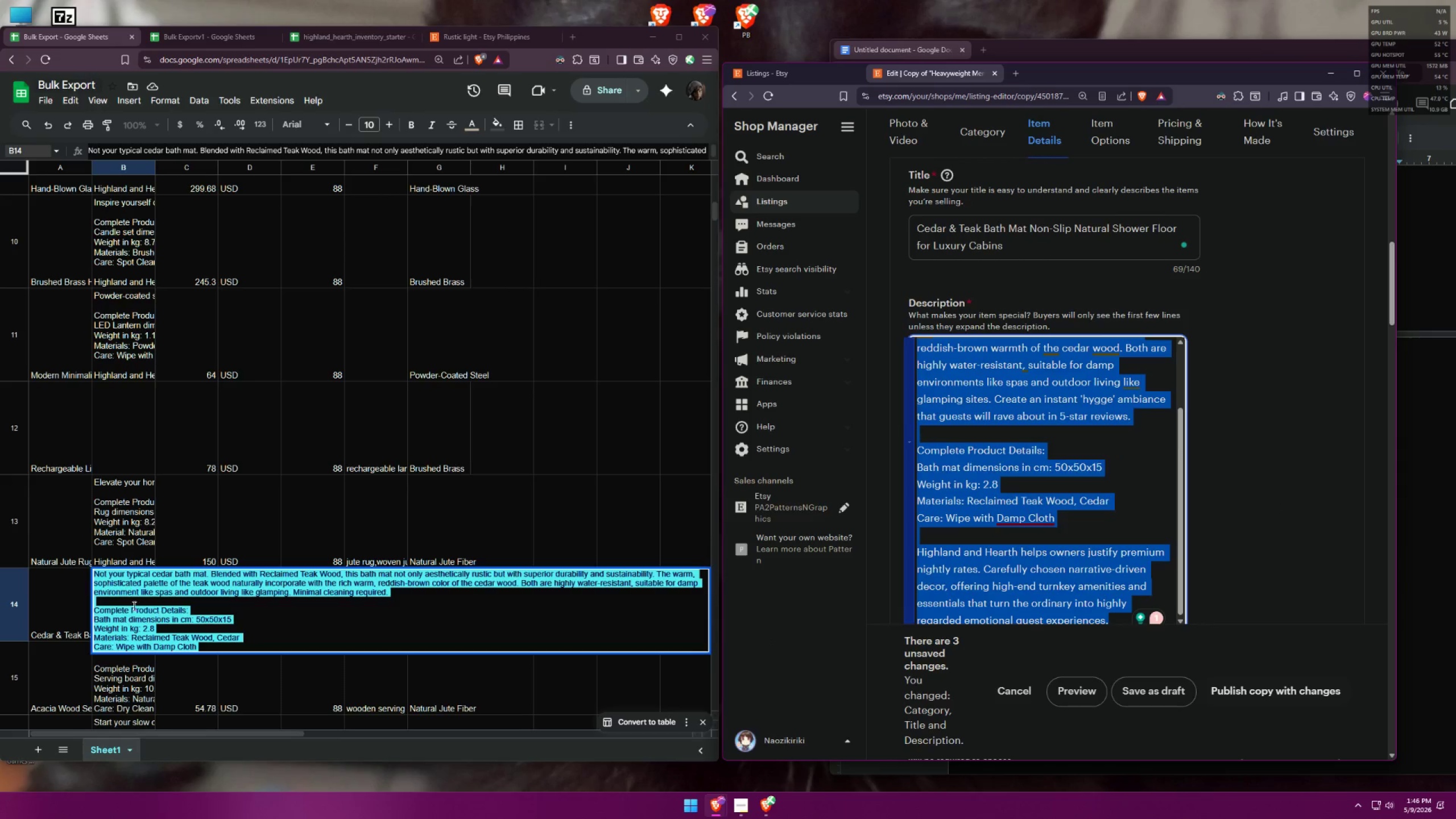 
left_click([134, 601])
 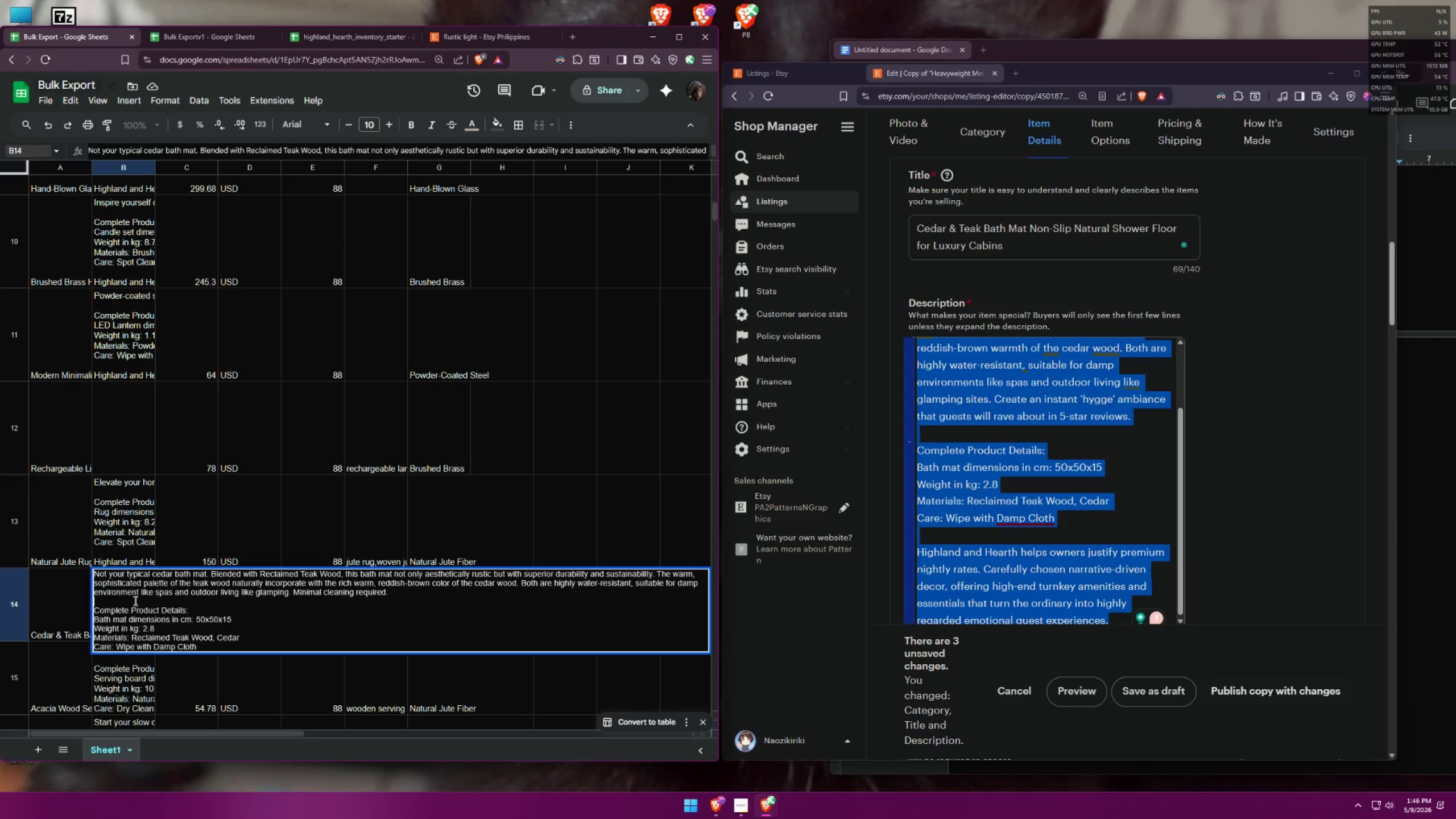 
key(Control+A)
 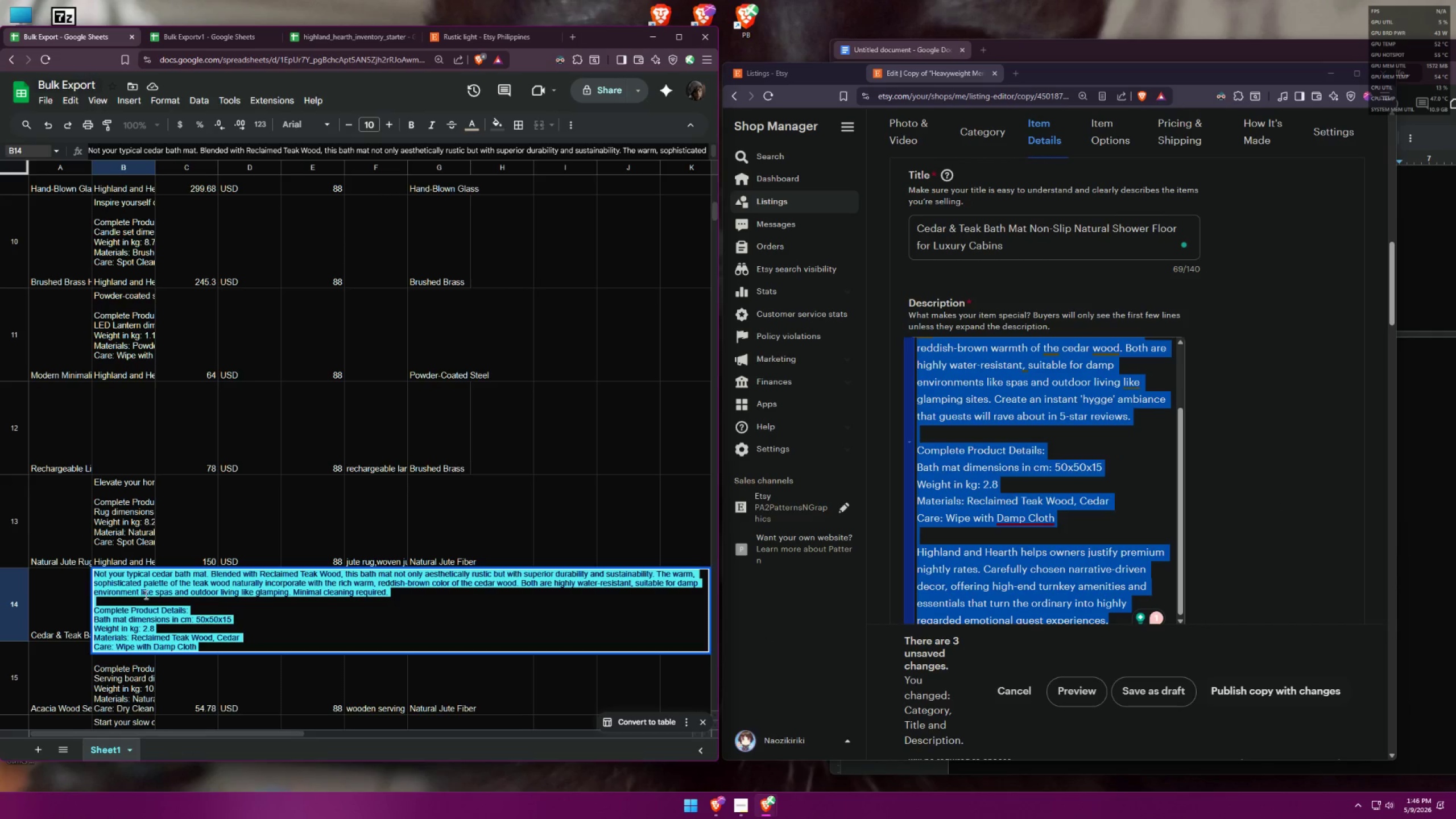 
key(Control+V)
 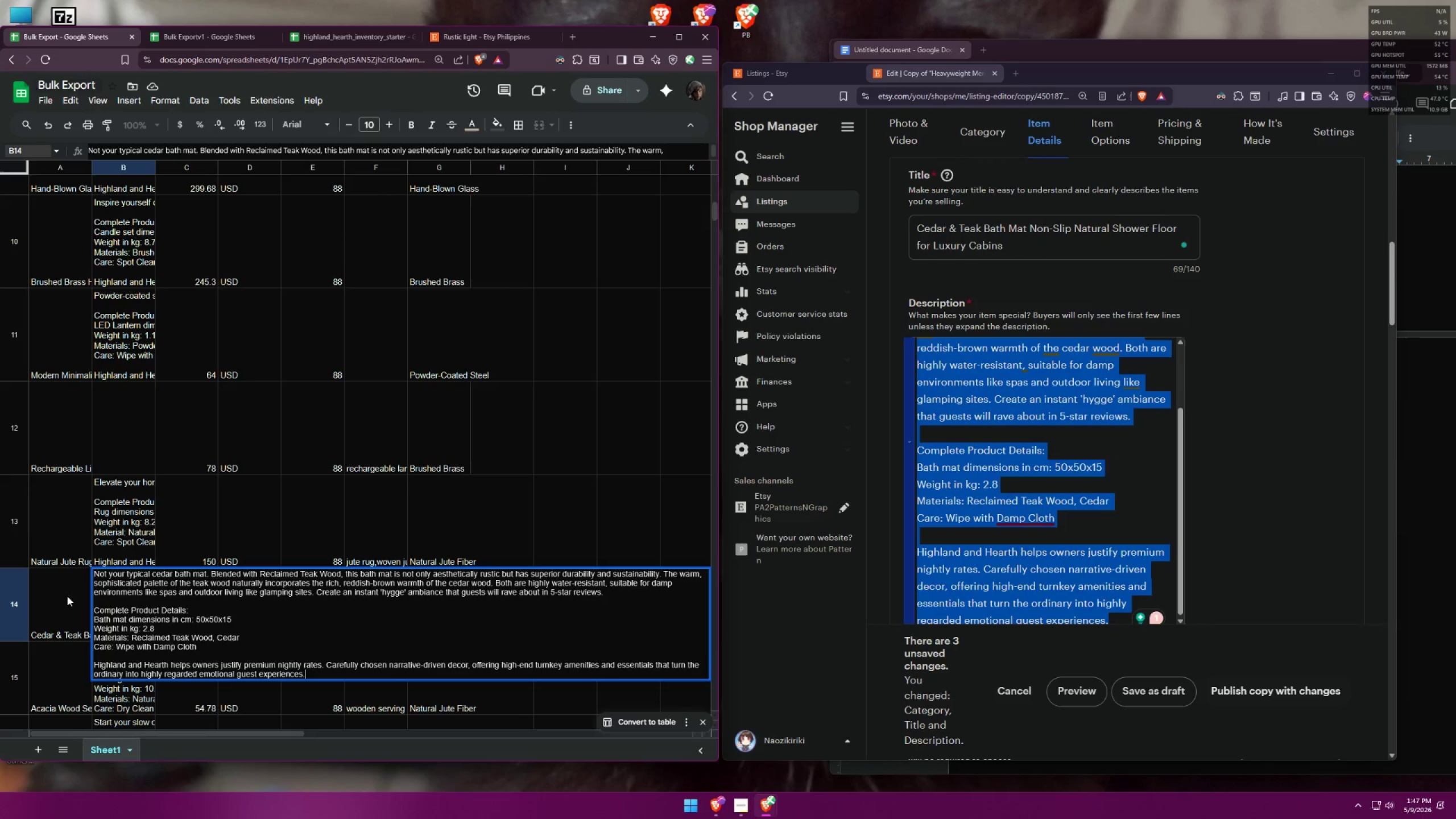 
left_click([43, 595])
 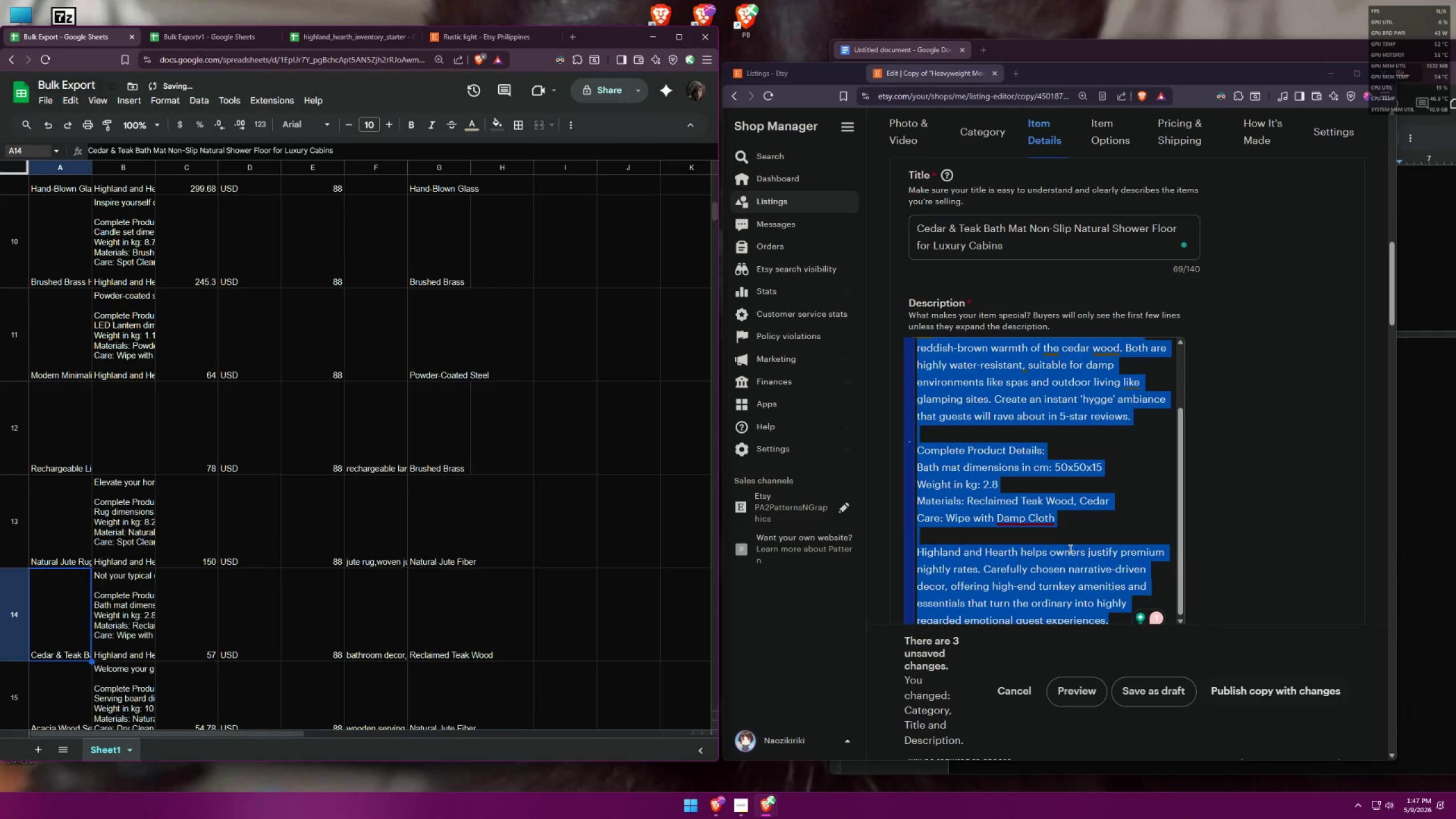 
scroll: coordinate [1262, 394], scroll_direction: up, amount: 3.0
 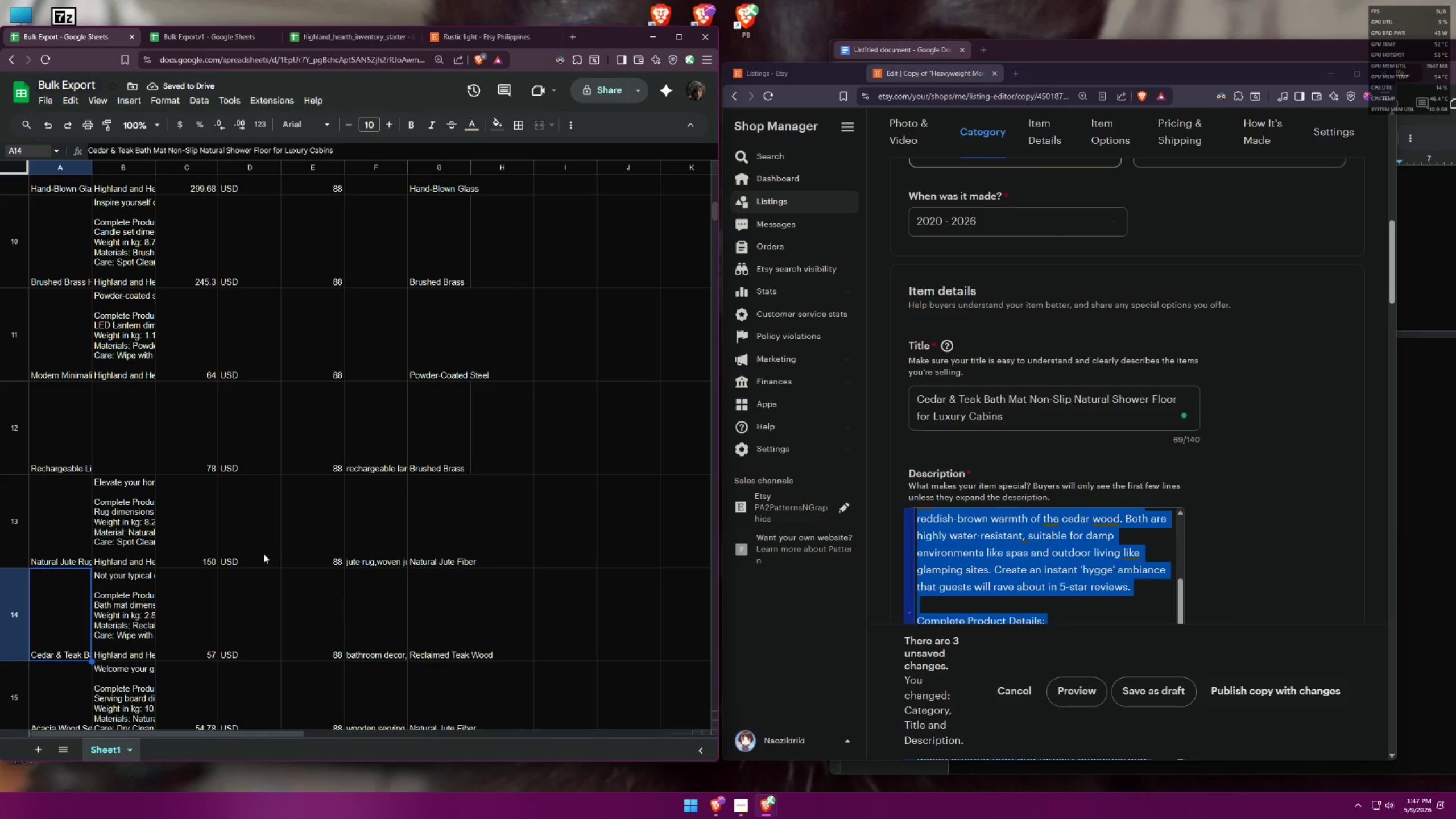 
left_click([56, 515])
 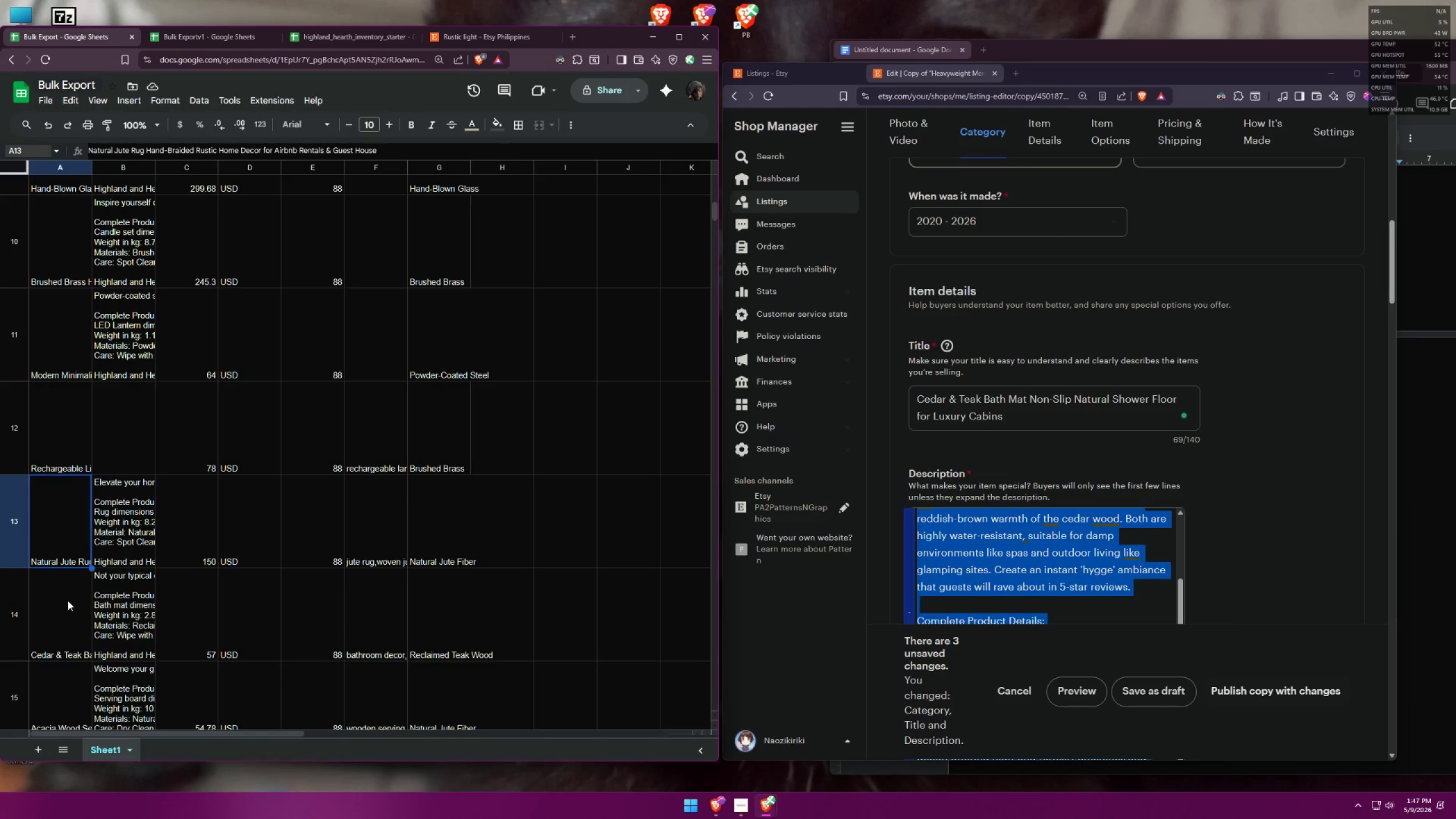 
left_click([68, 601])
 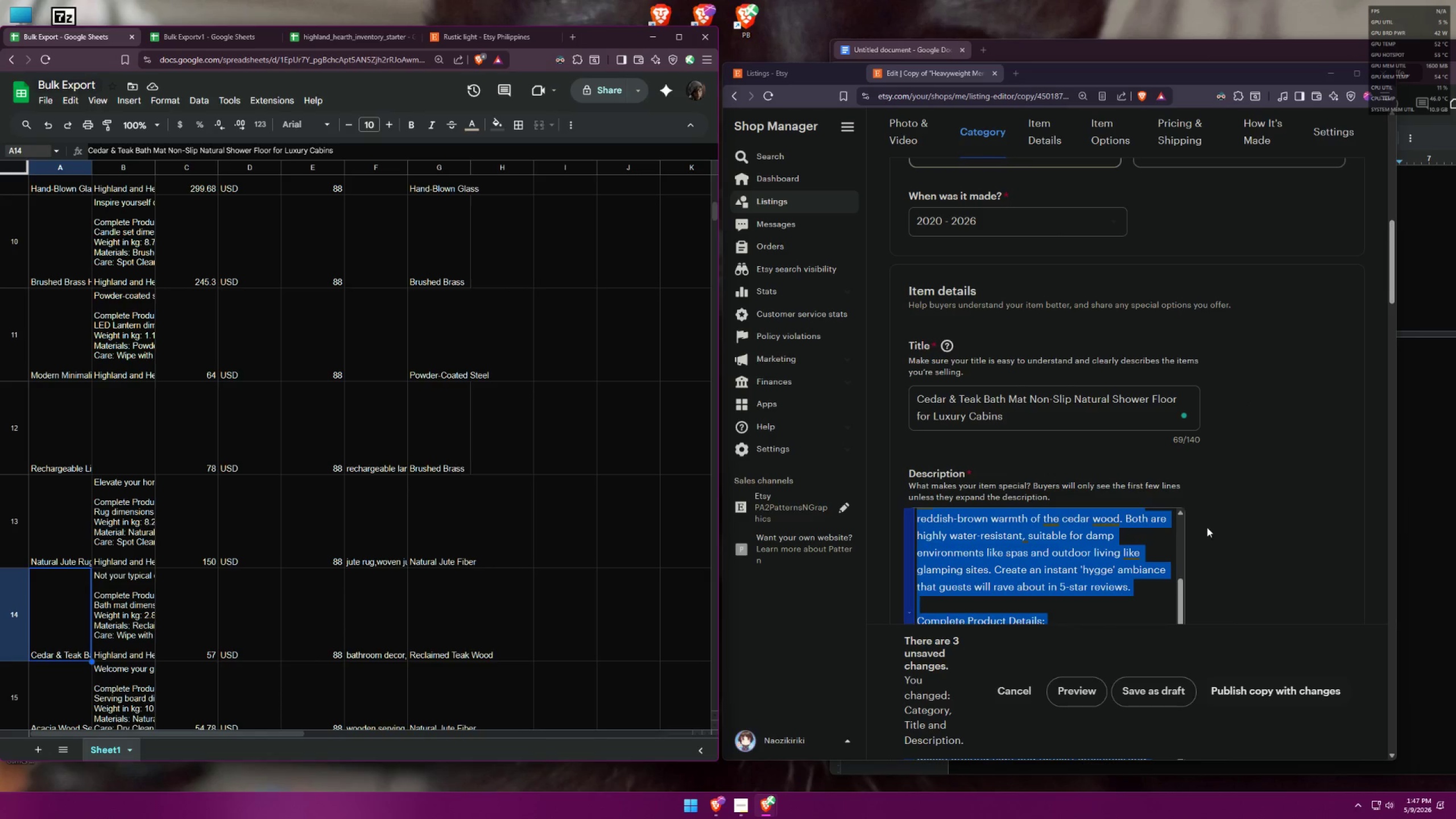 
scroll: coordinate [1239, 444], scroll_direction: down, amount: 12.0
 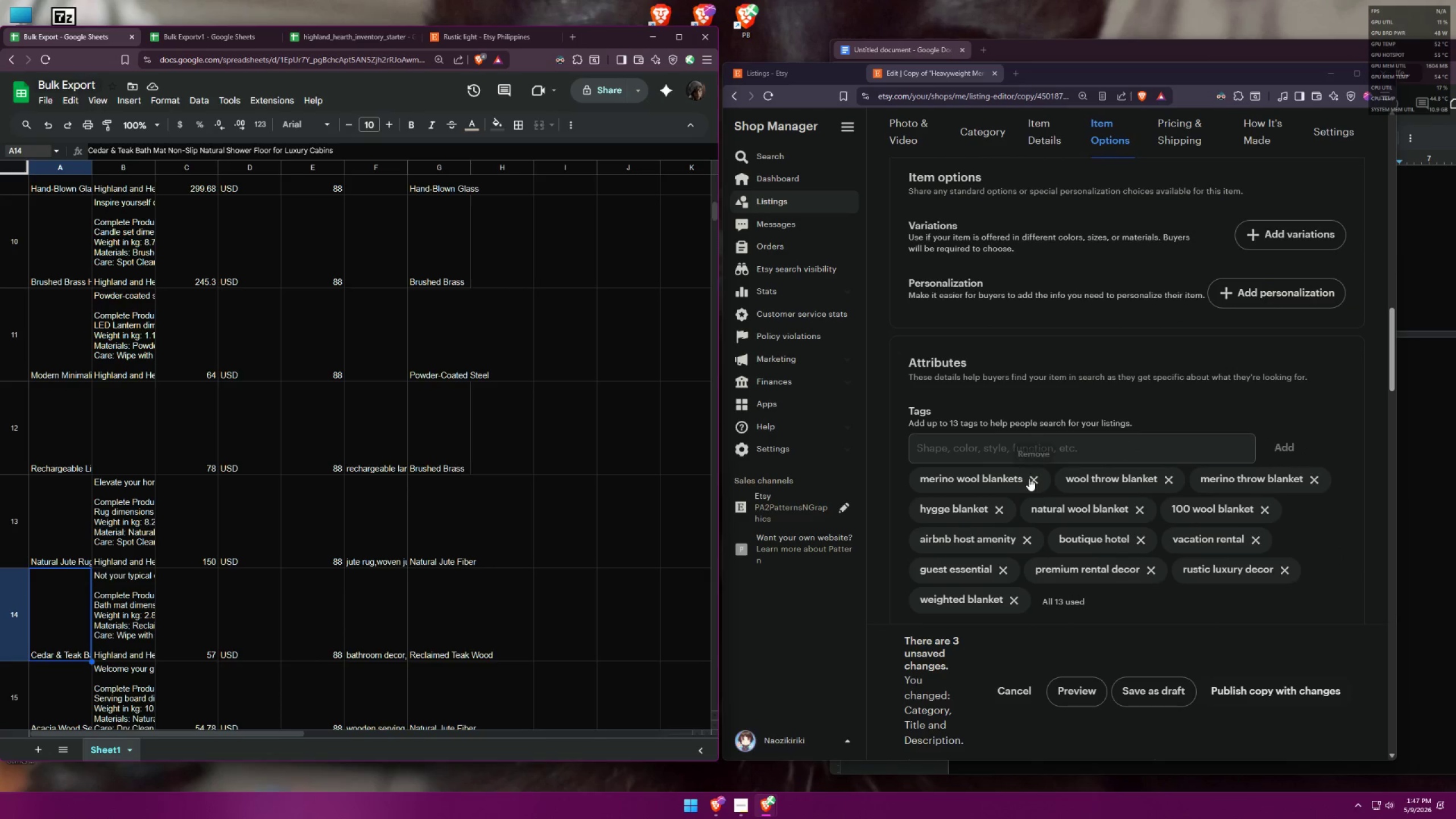 
double_click([1035, 478])
 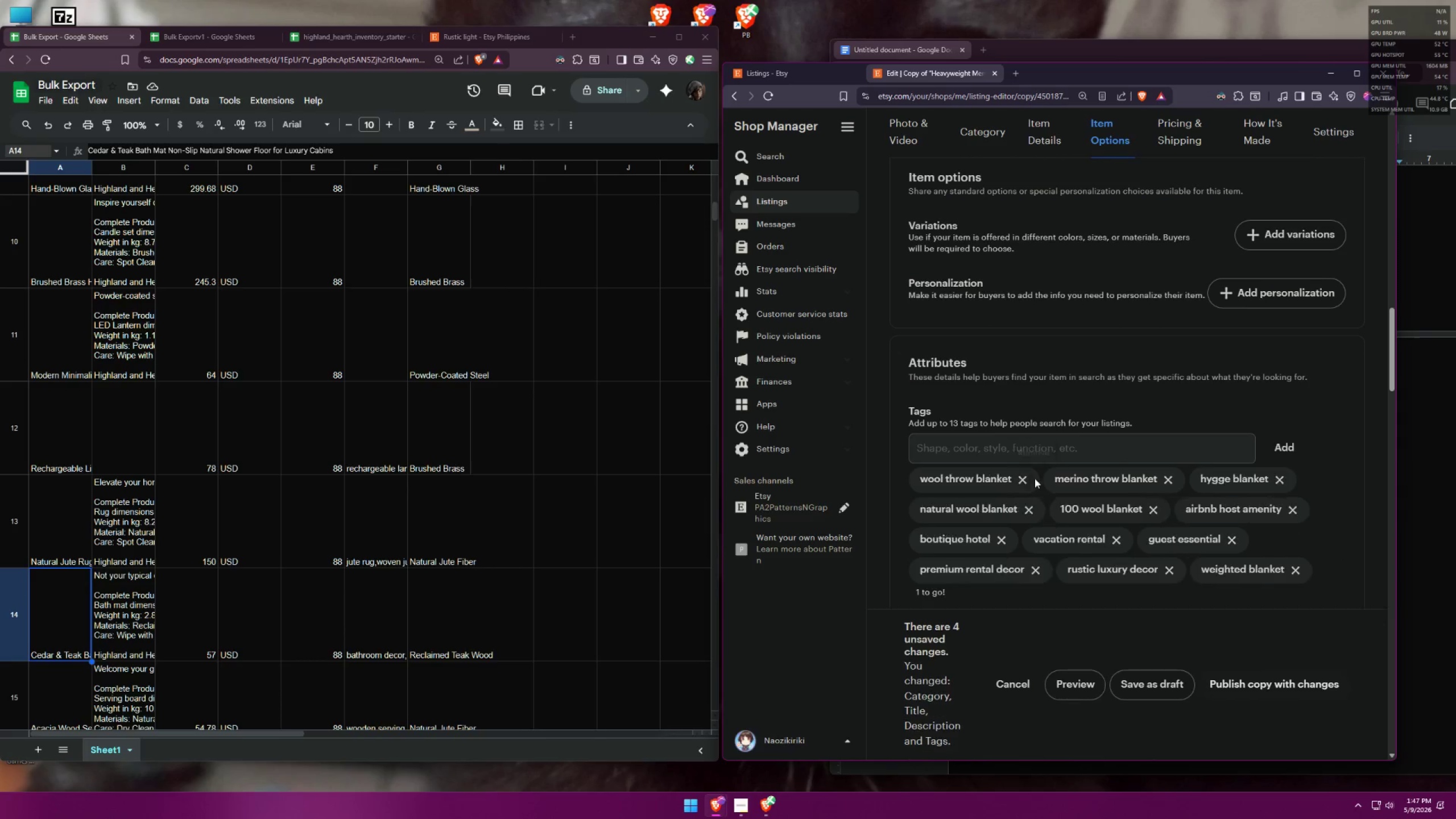 
triple_click([1035, 478])
 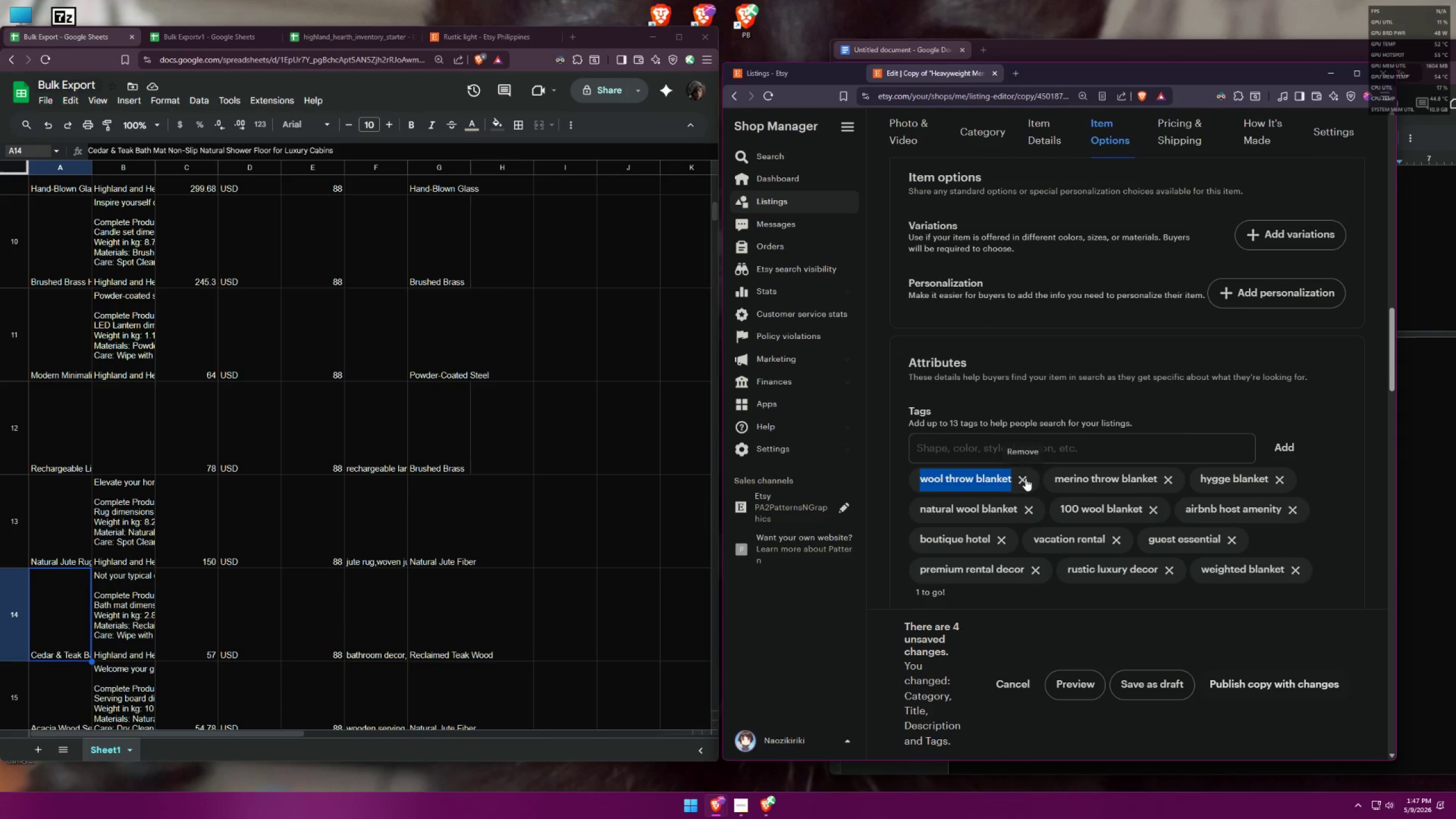 
triple_click([1025, 478])
 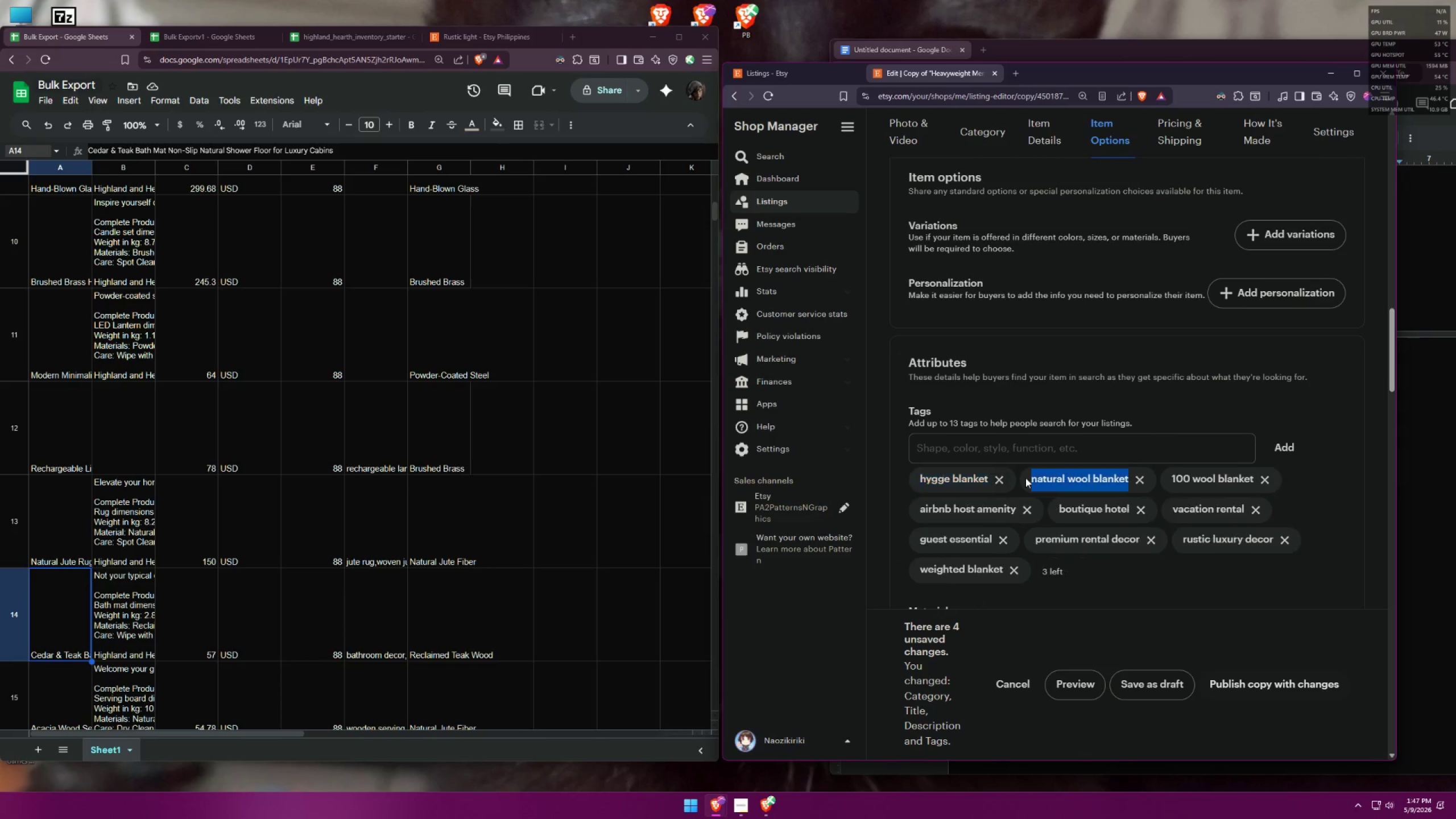 
triple_click([1033, 477])
 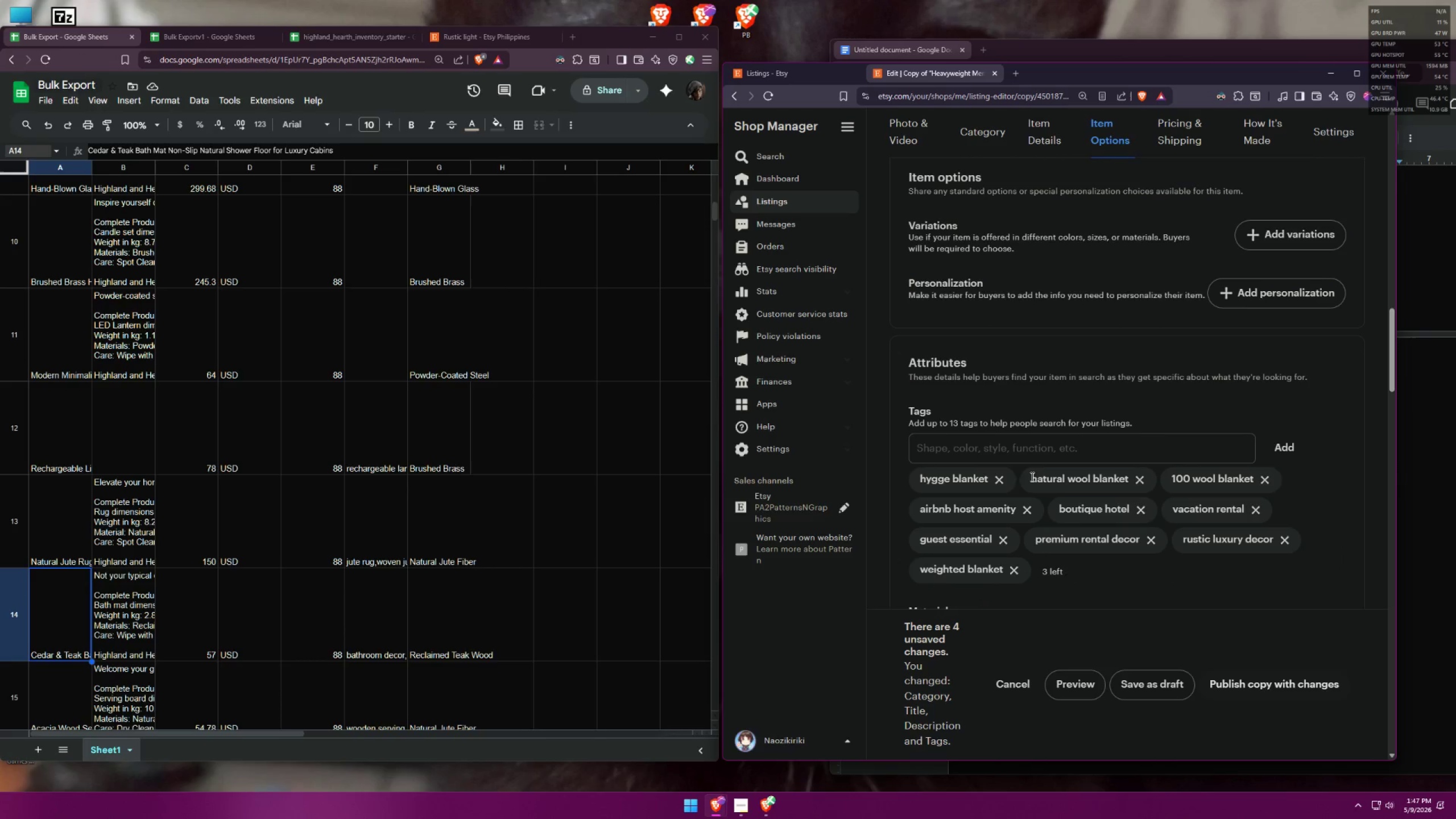 
triple_click([1009, 476])
 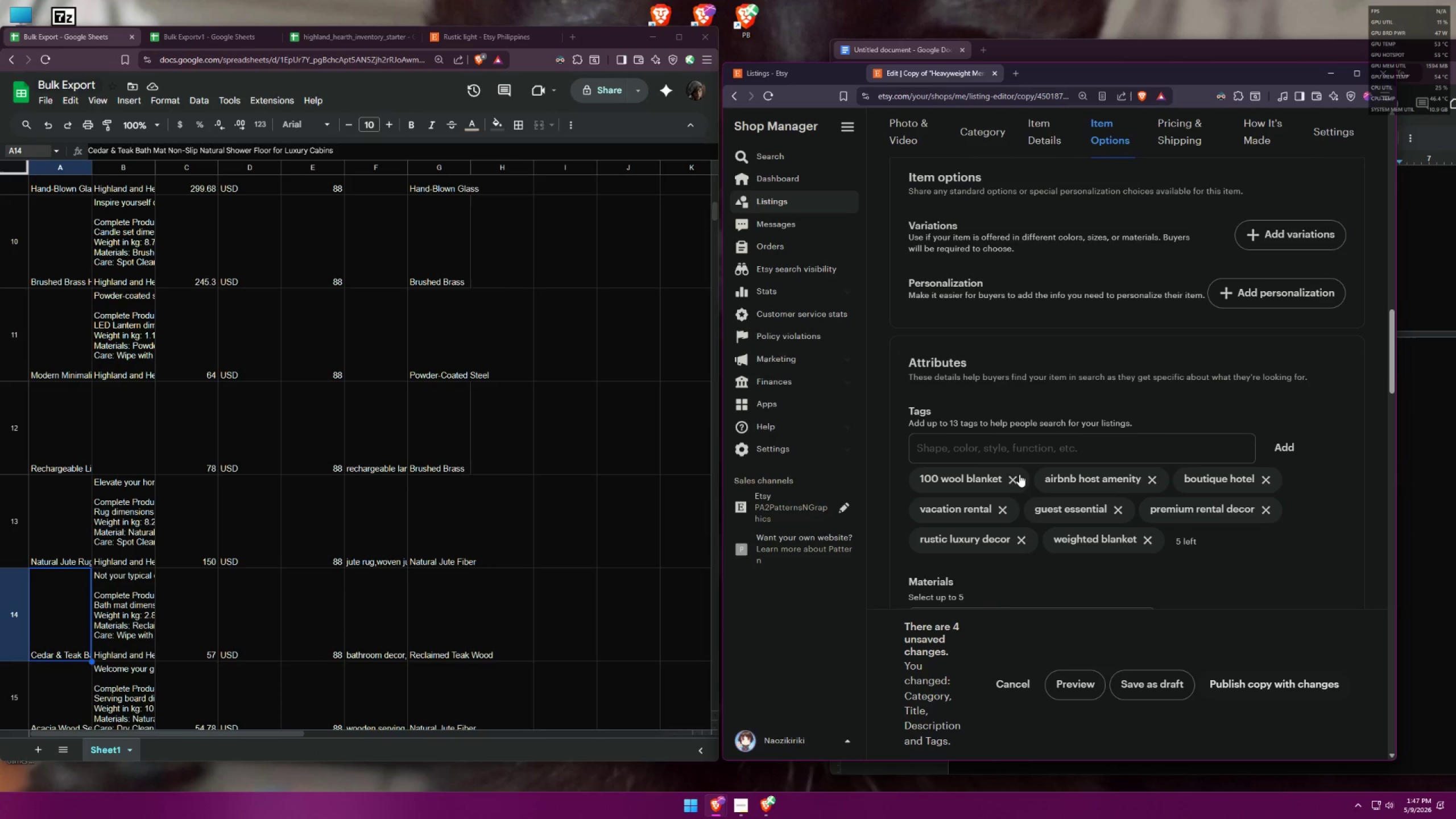 
triple_click([1015, 474])
 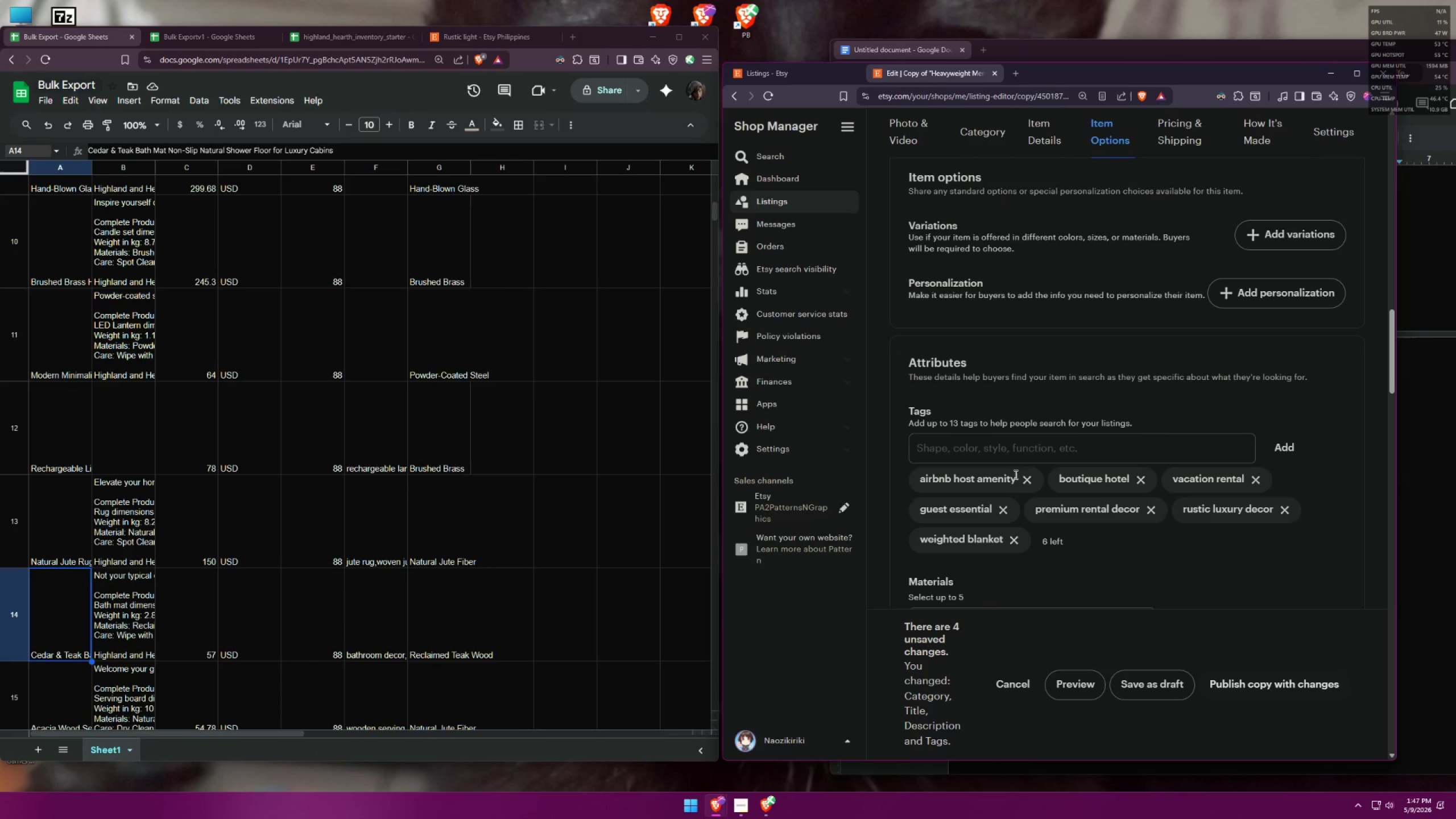 
triple_click([1015, 474])
 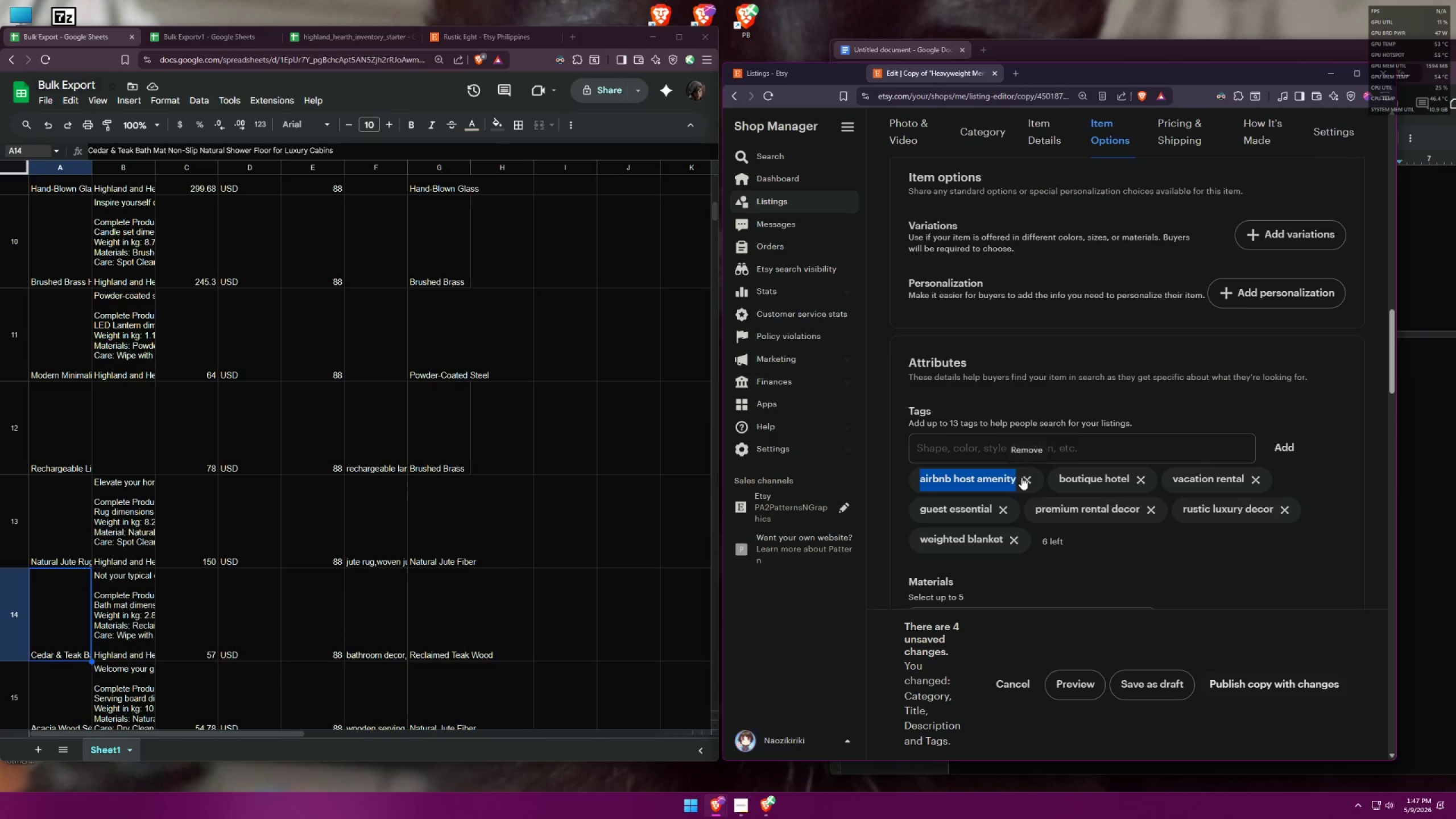 
triple_click([1021, 477])
 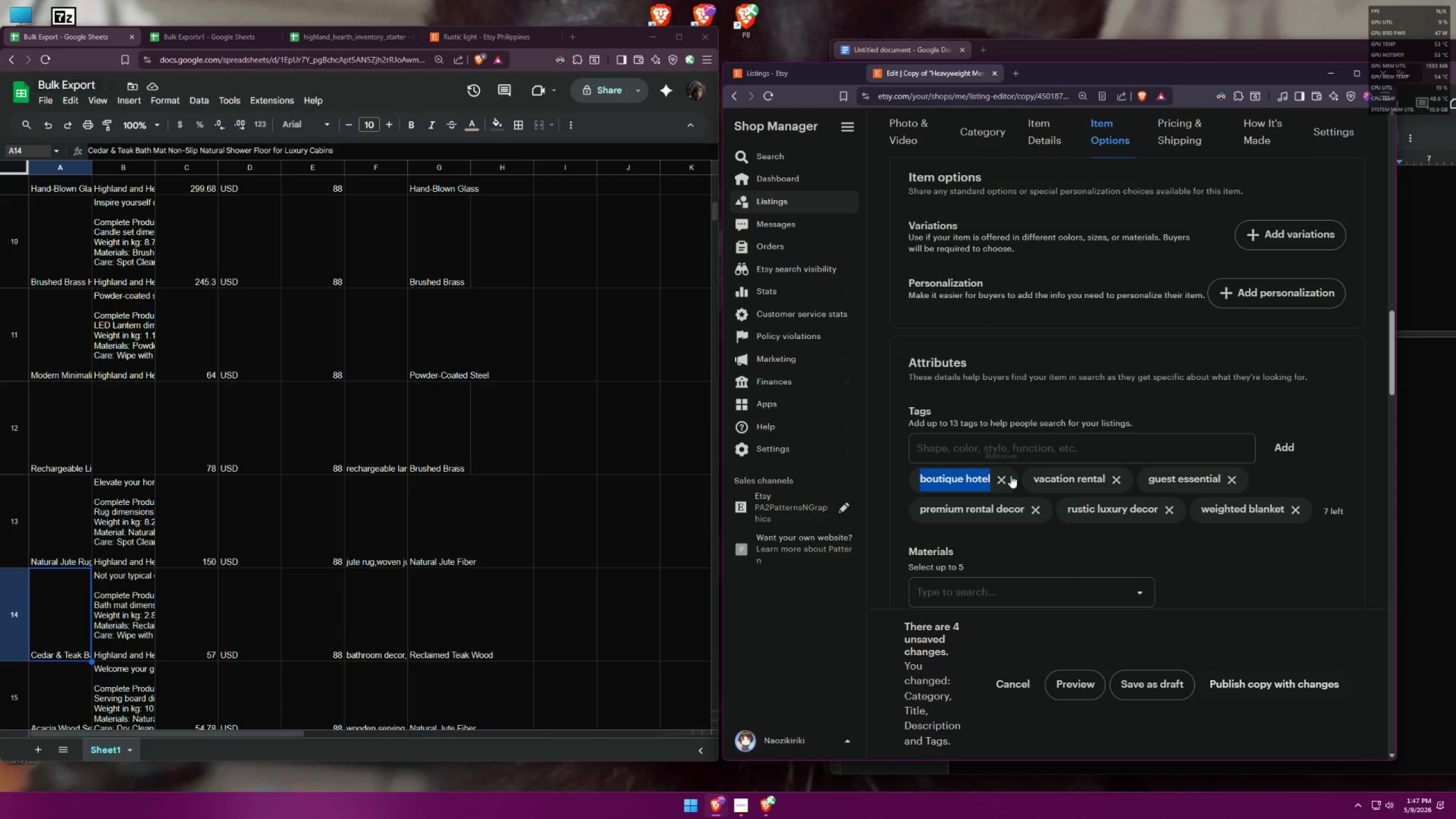 
triple_click([1011, 475])
 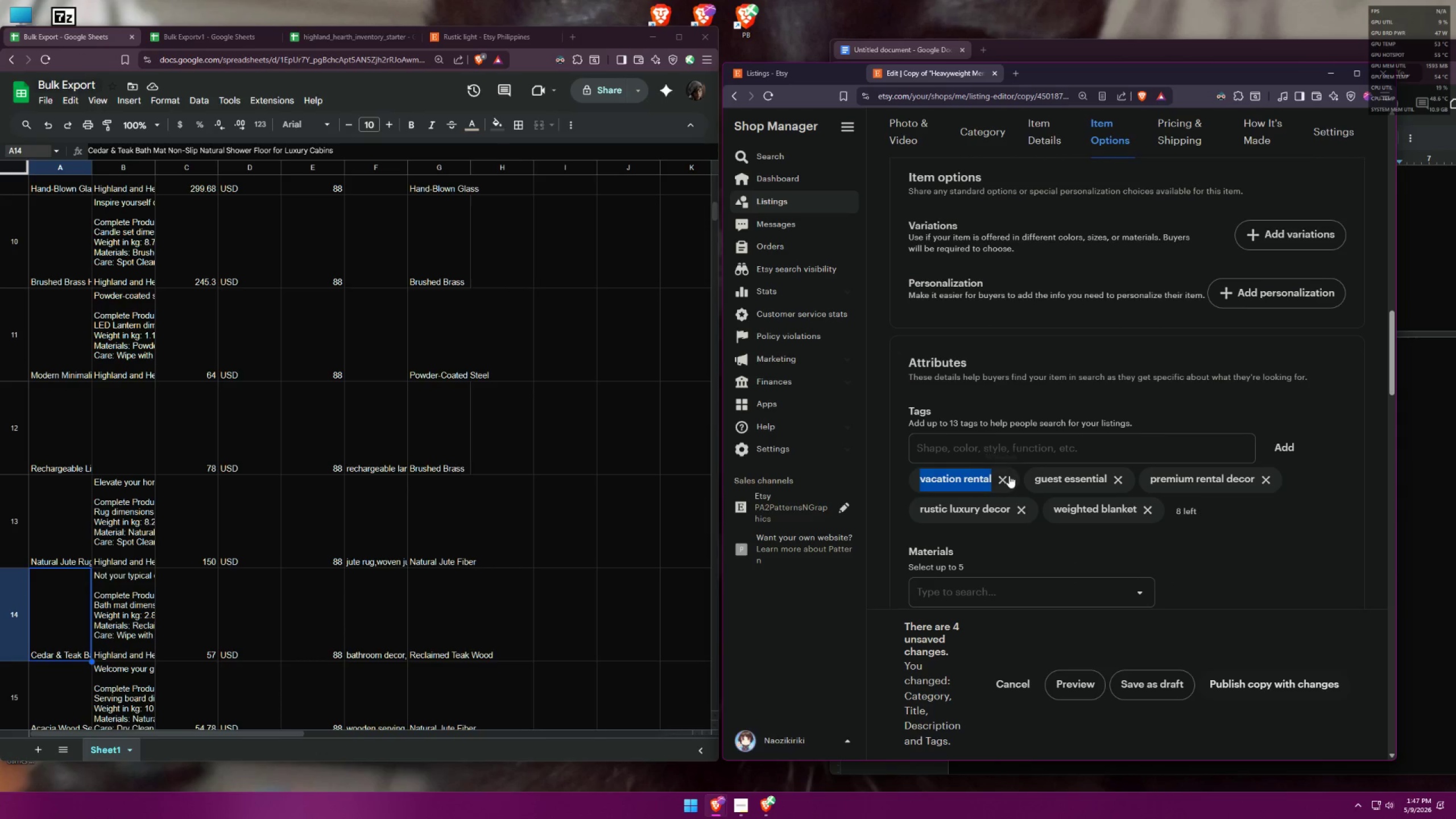 
triple_click([1008, 476])
 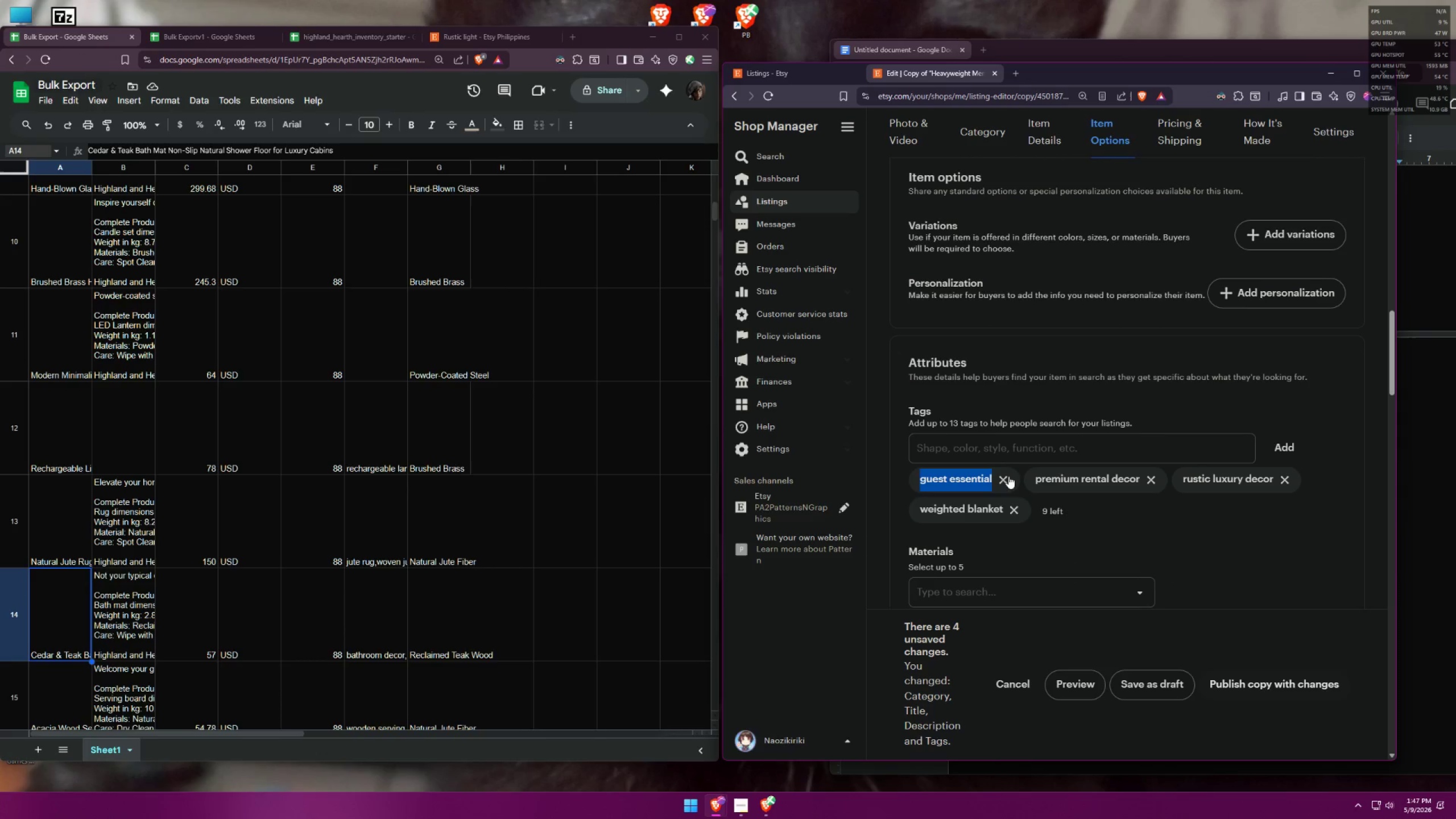 
triple_click([1008, 476])
 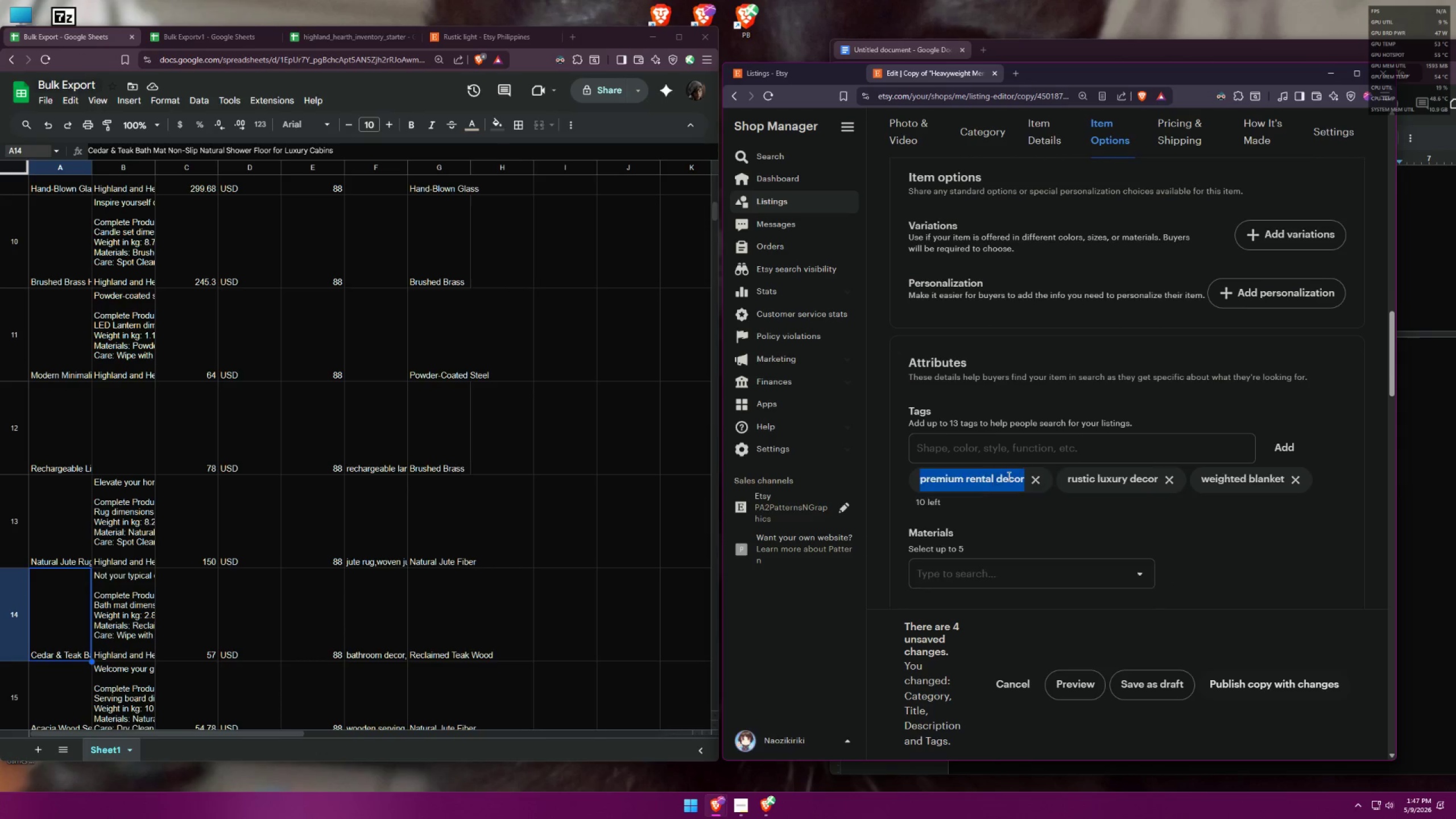 
triple_click([1008, 476])
 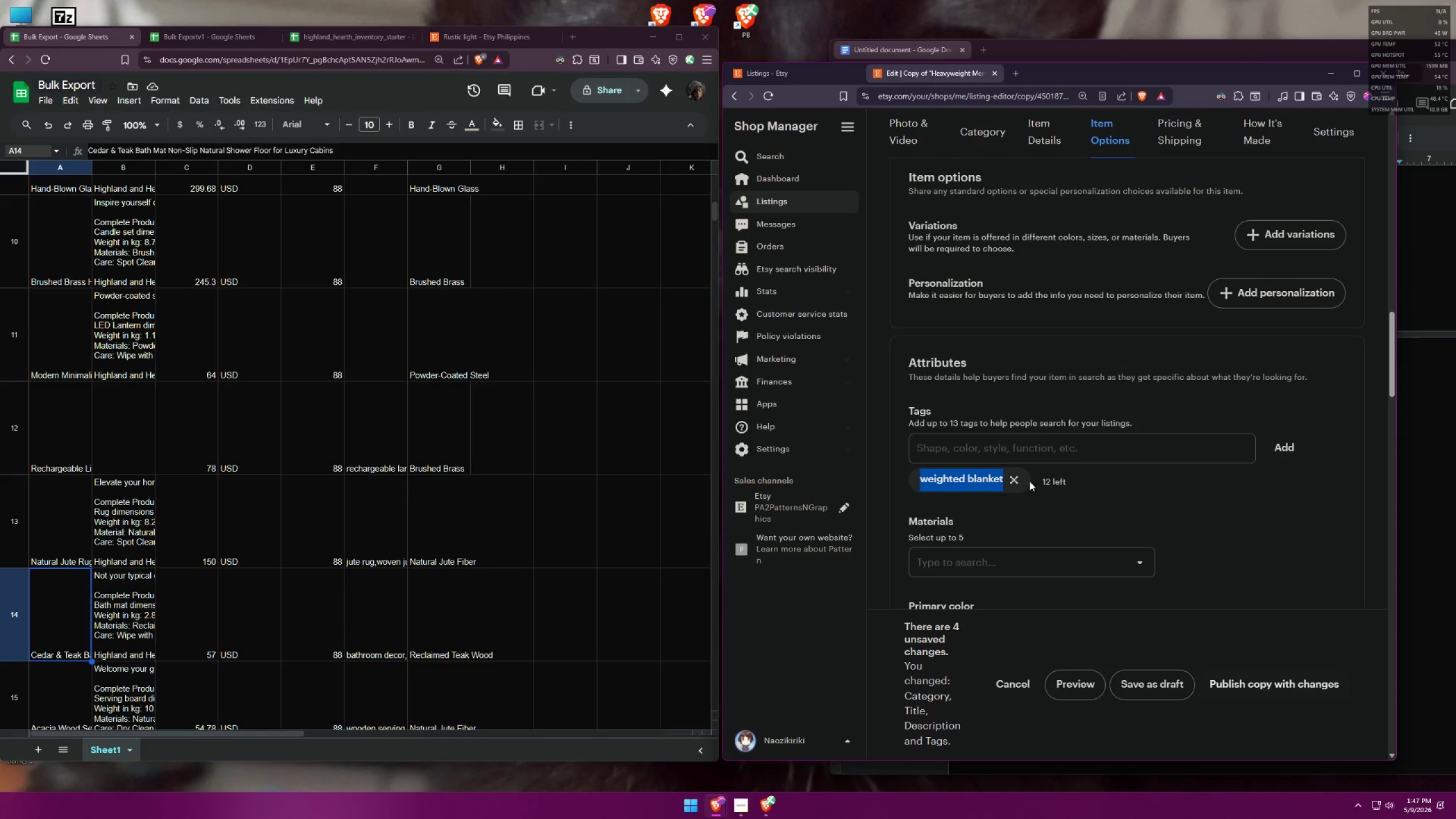 
left_click([1014, 483])
 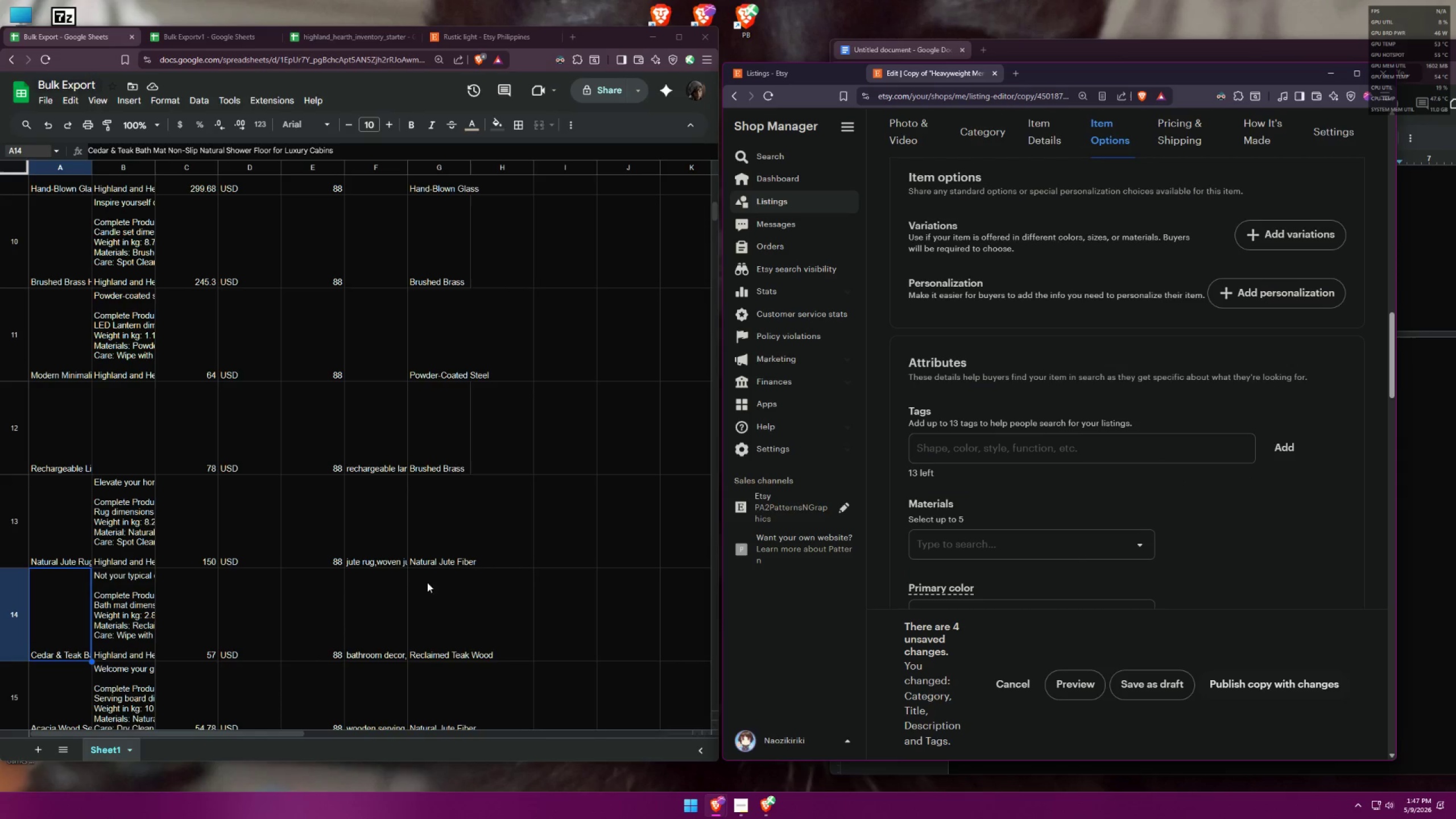 
left_click([395, 603])
 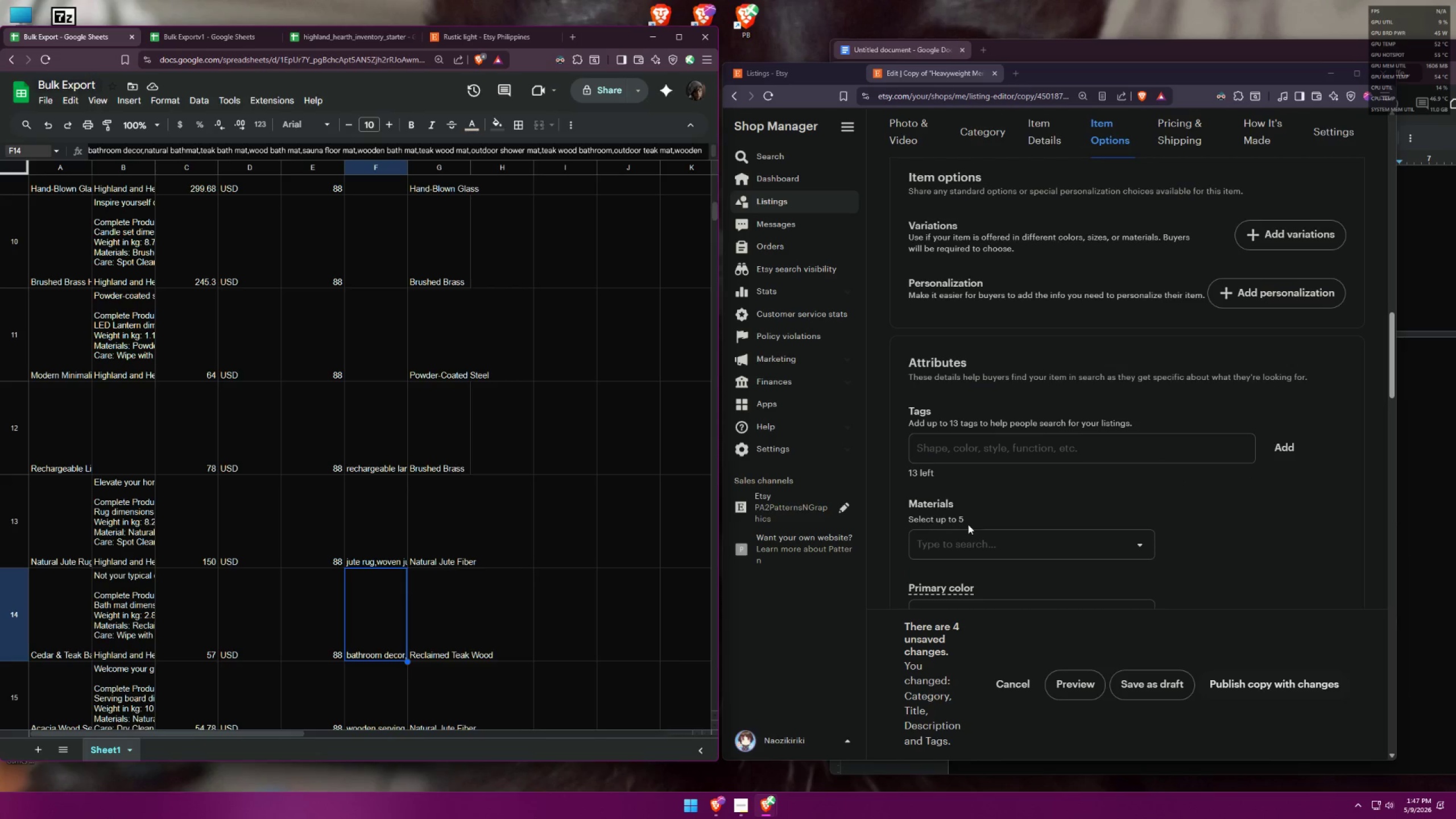 
left_click([1013, 442])
 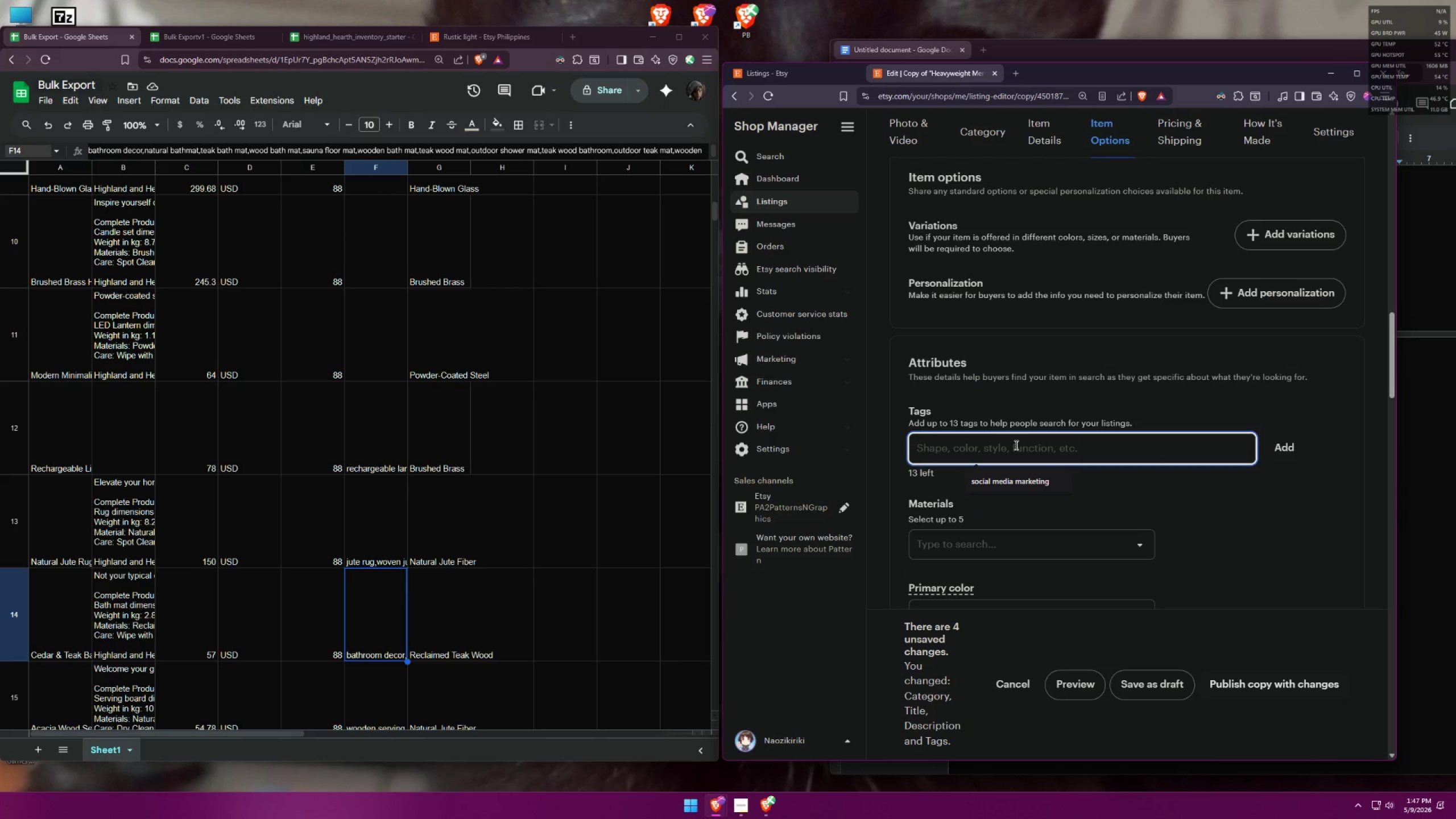 
type(bathroom decor)
 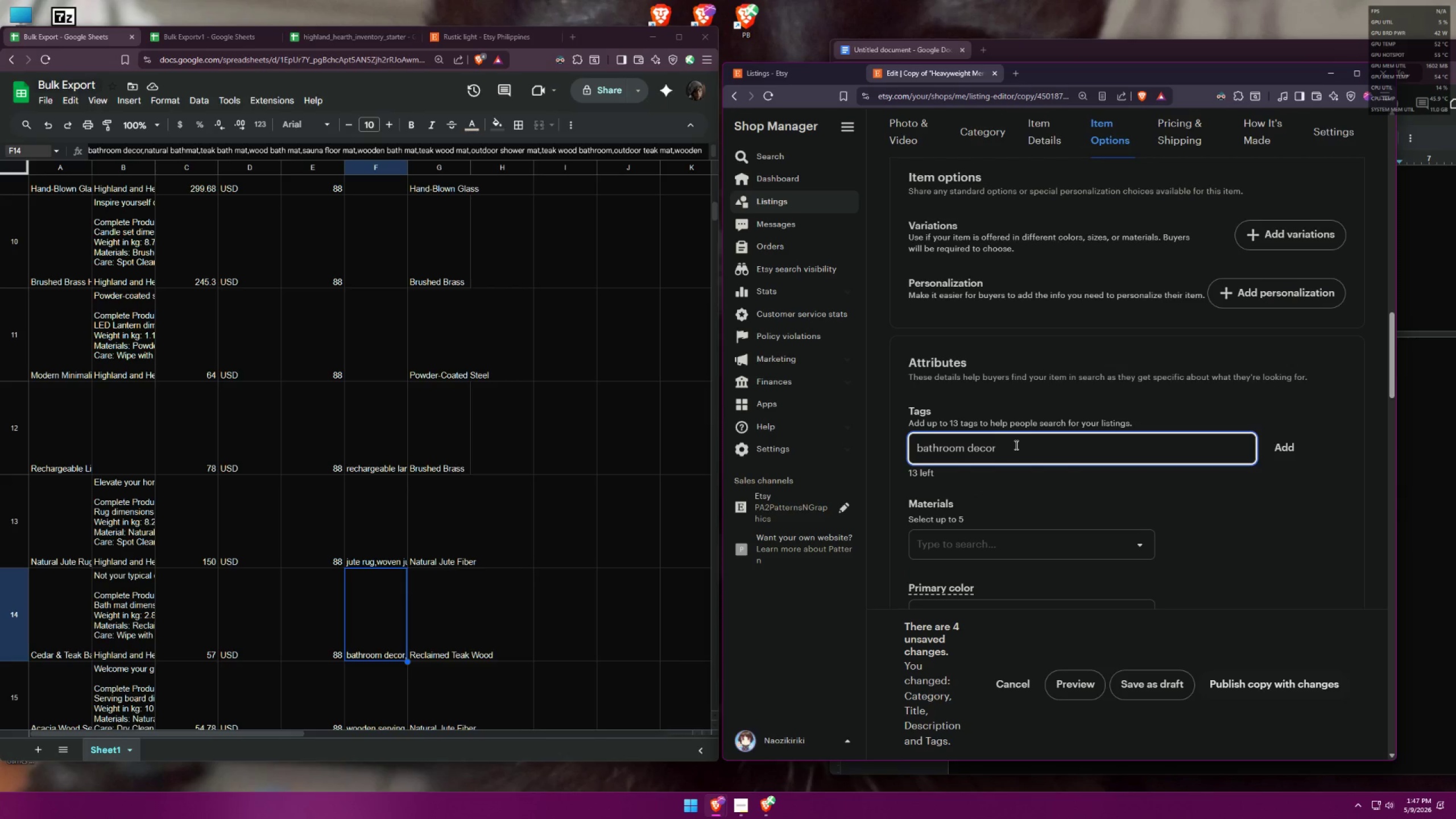 
key(Enter)
 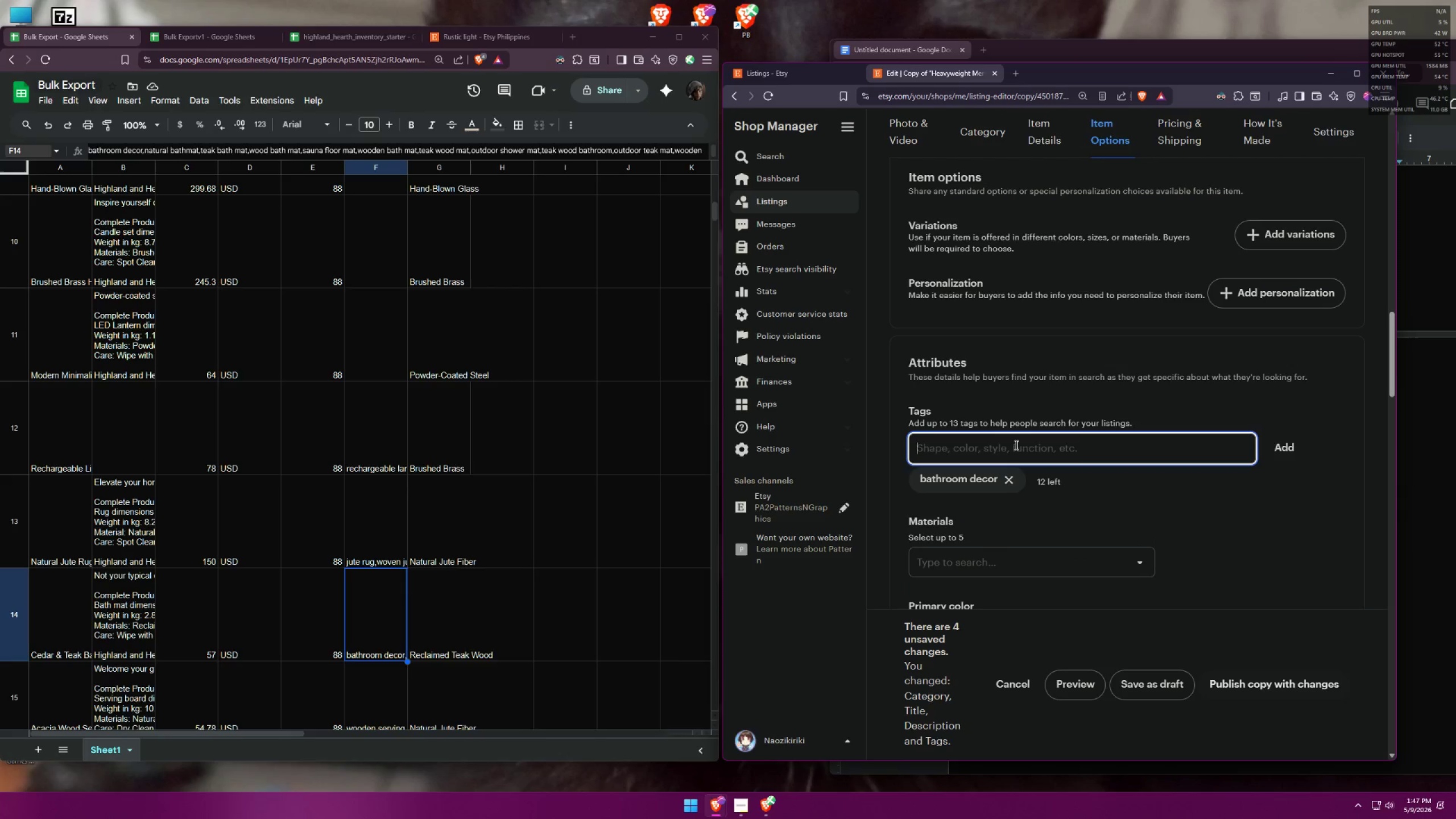 
type(natural bathmat)
 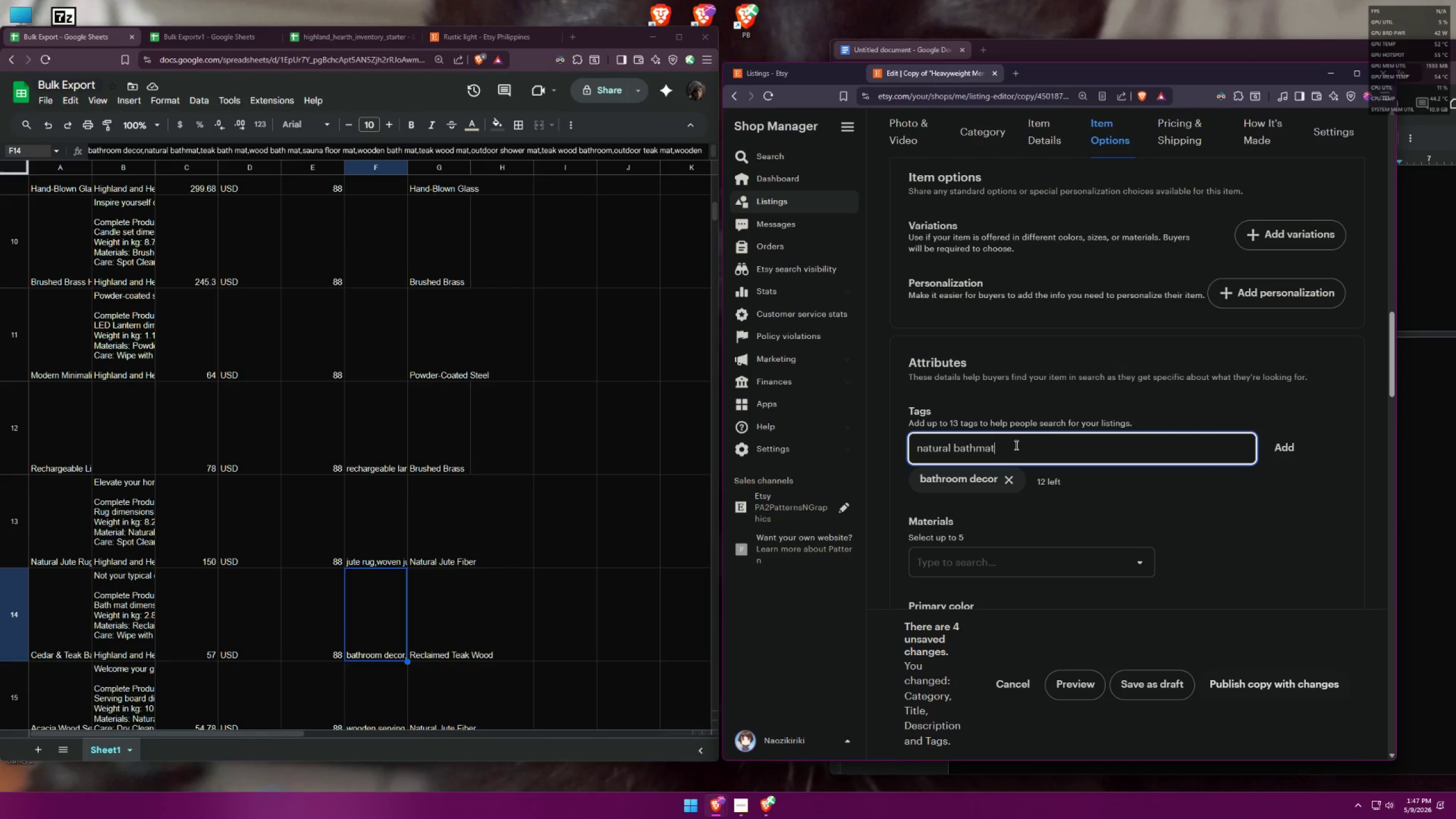 
key(Enter)
 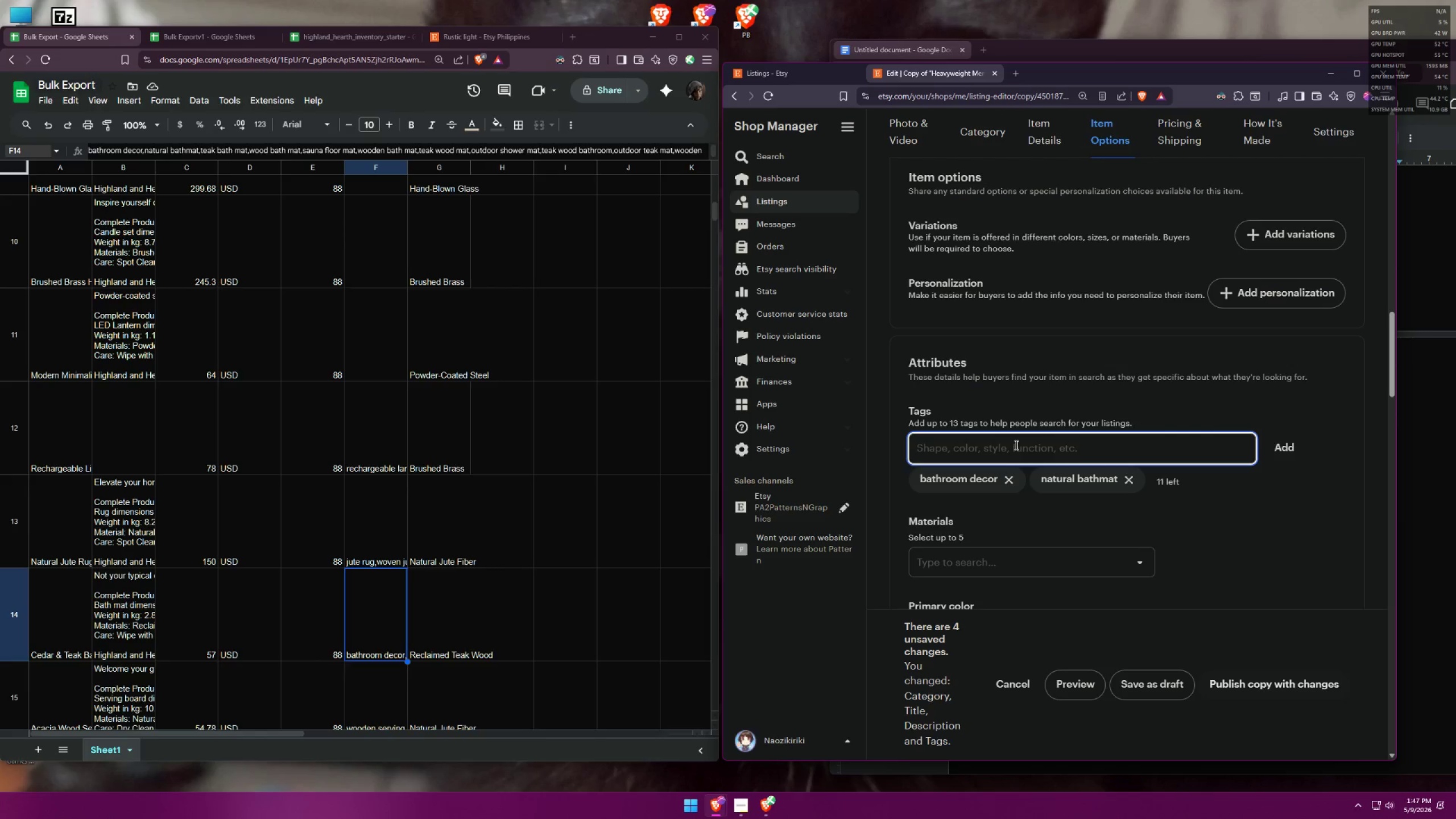 
type(leak bath)
 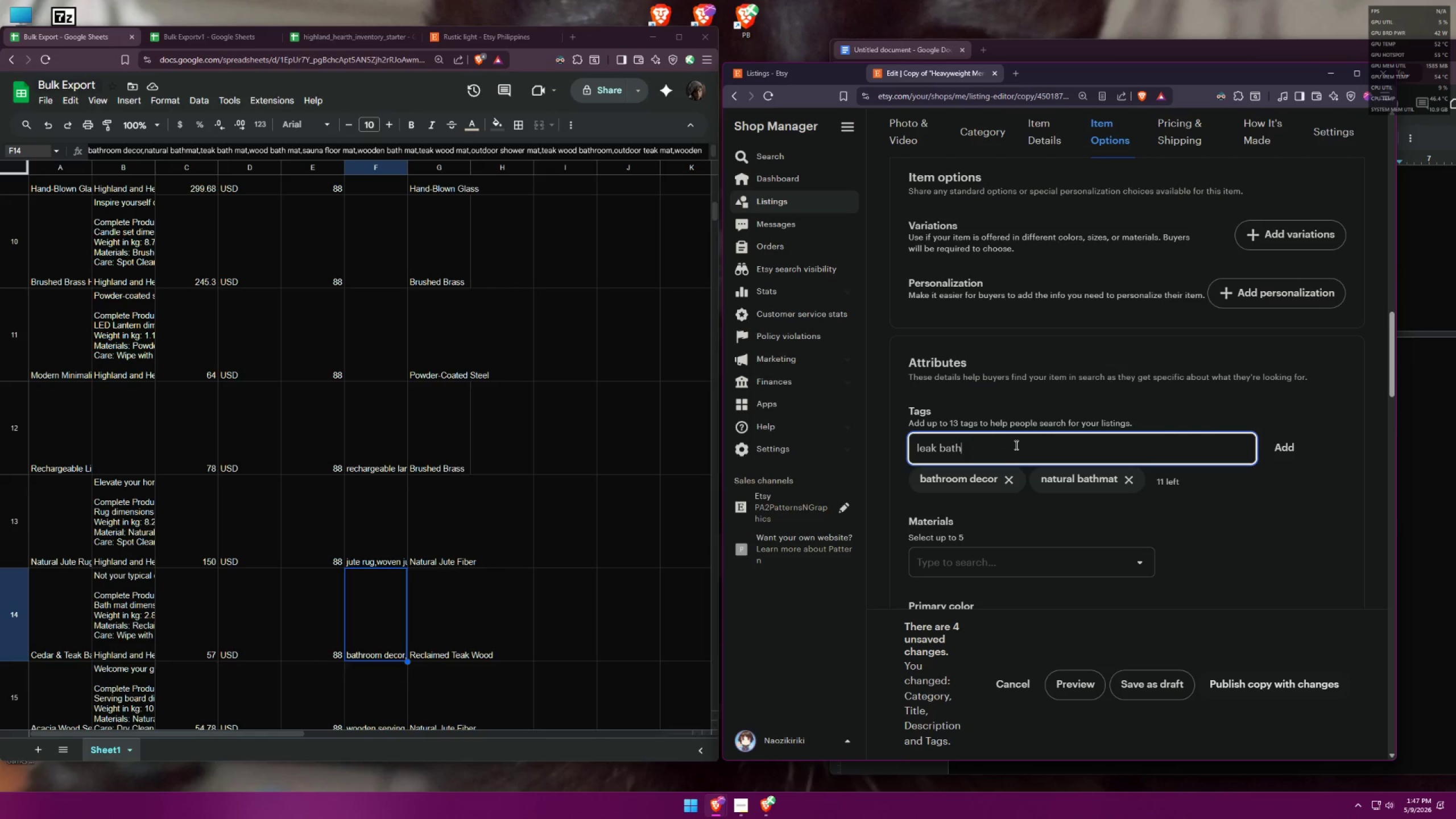 
key(Enter)
 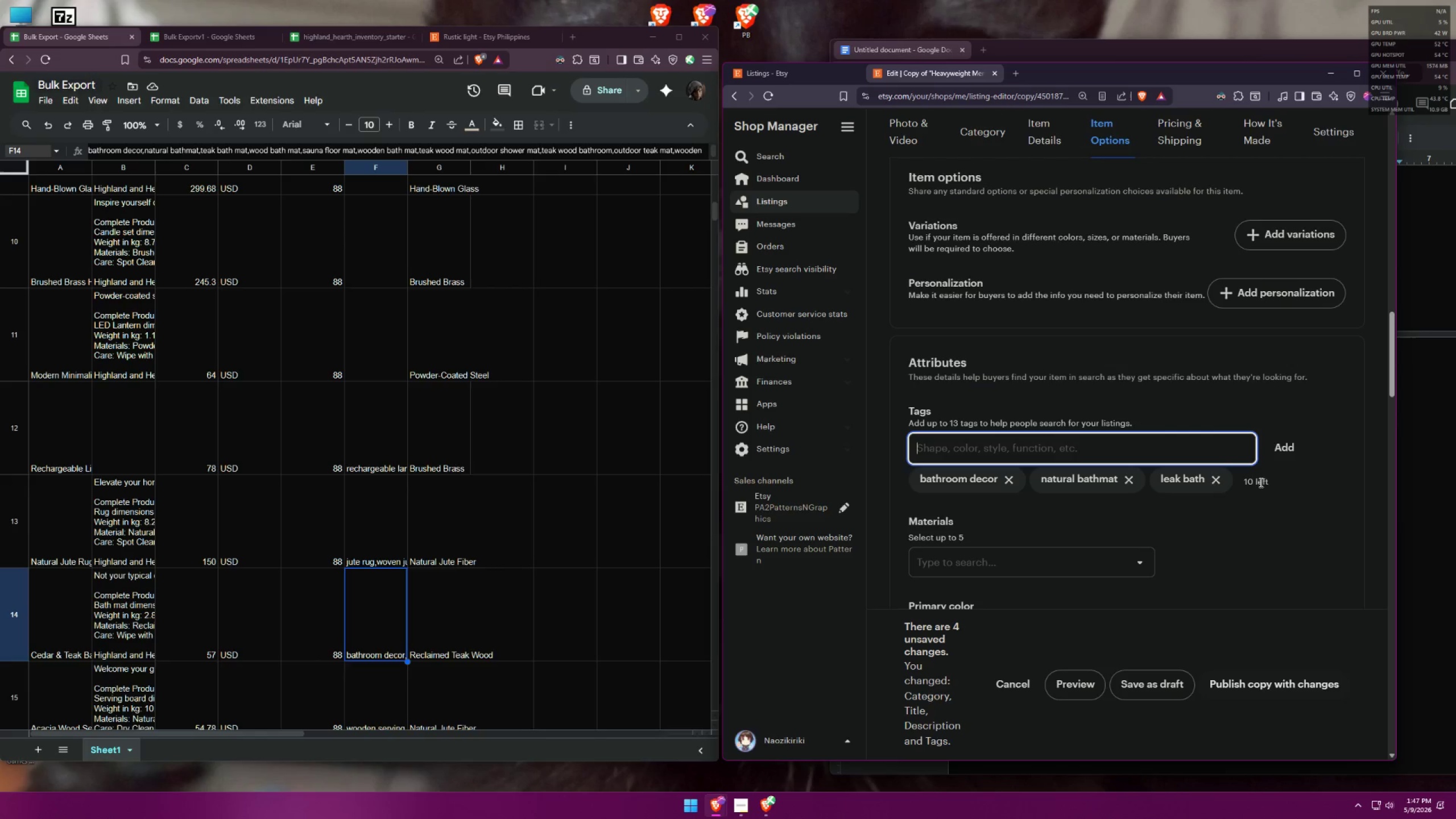 
left_click([1216, 480])
 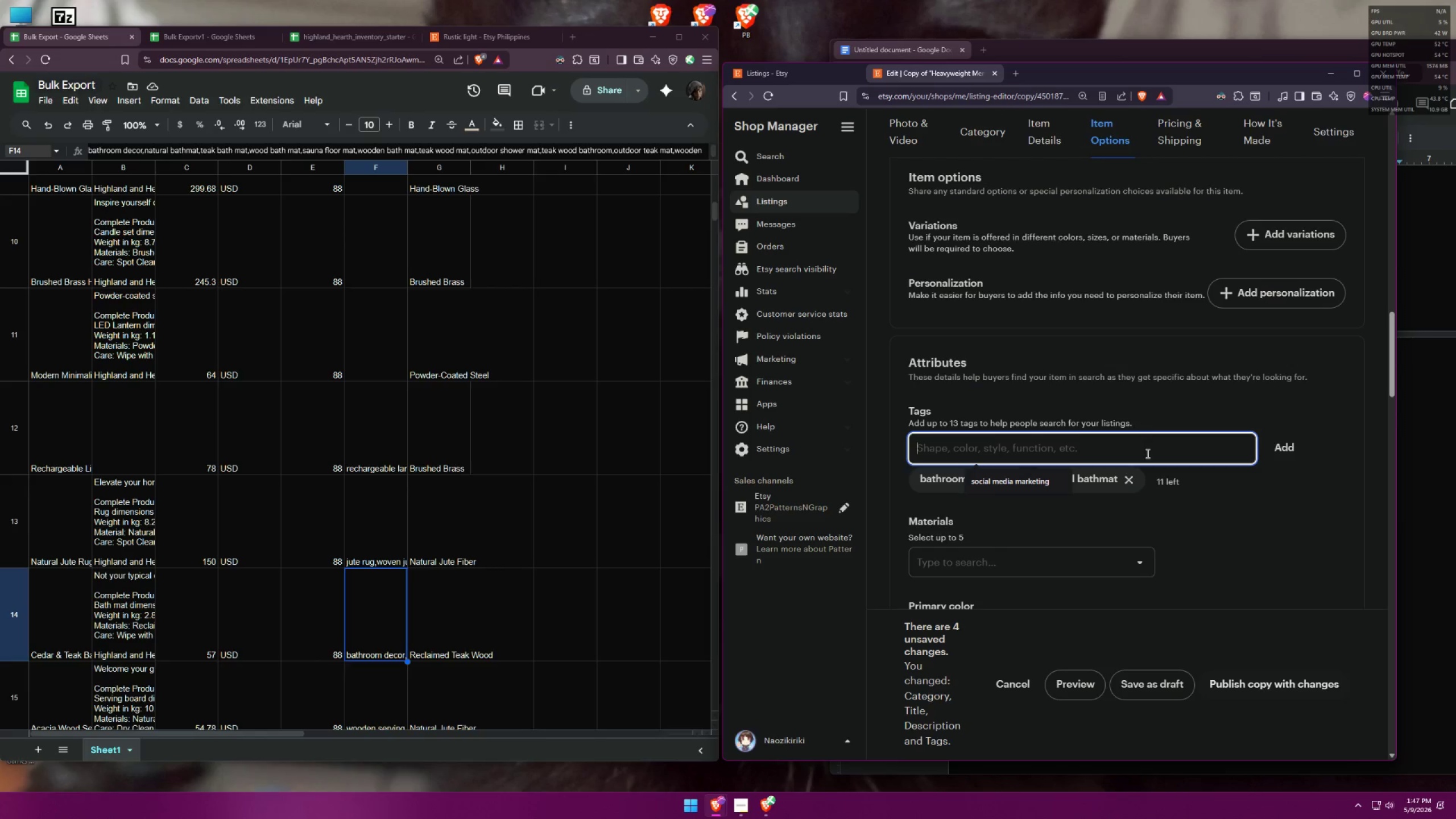 
type(leak bath mat)
 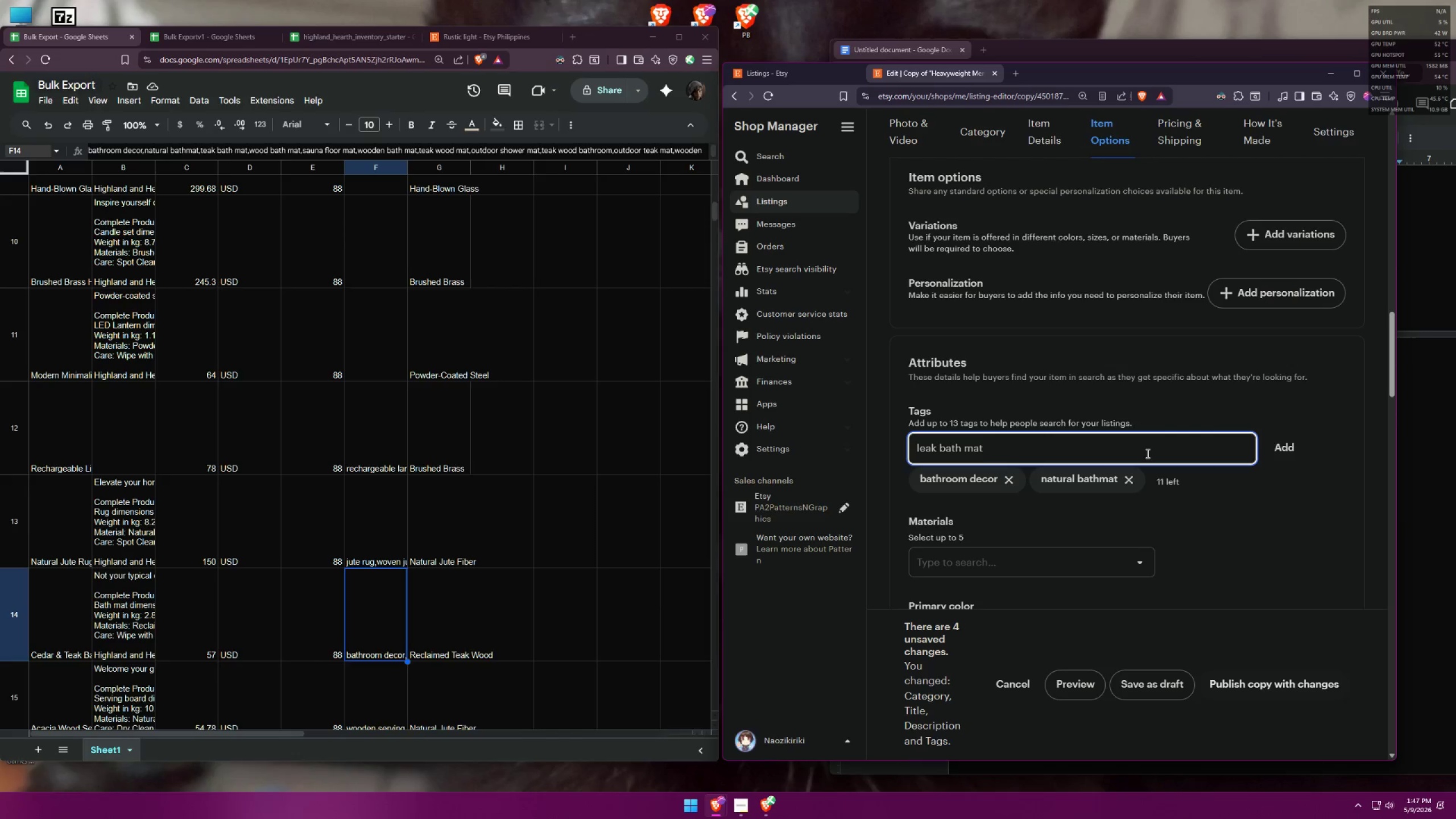 
key(Enter)
 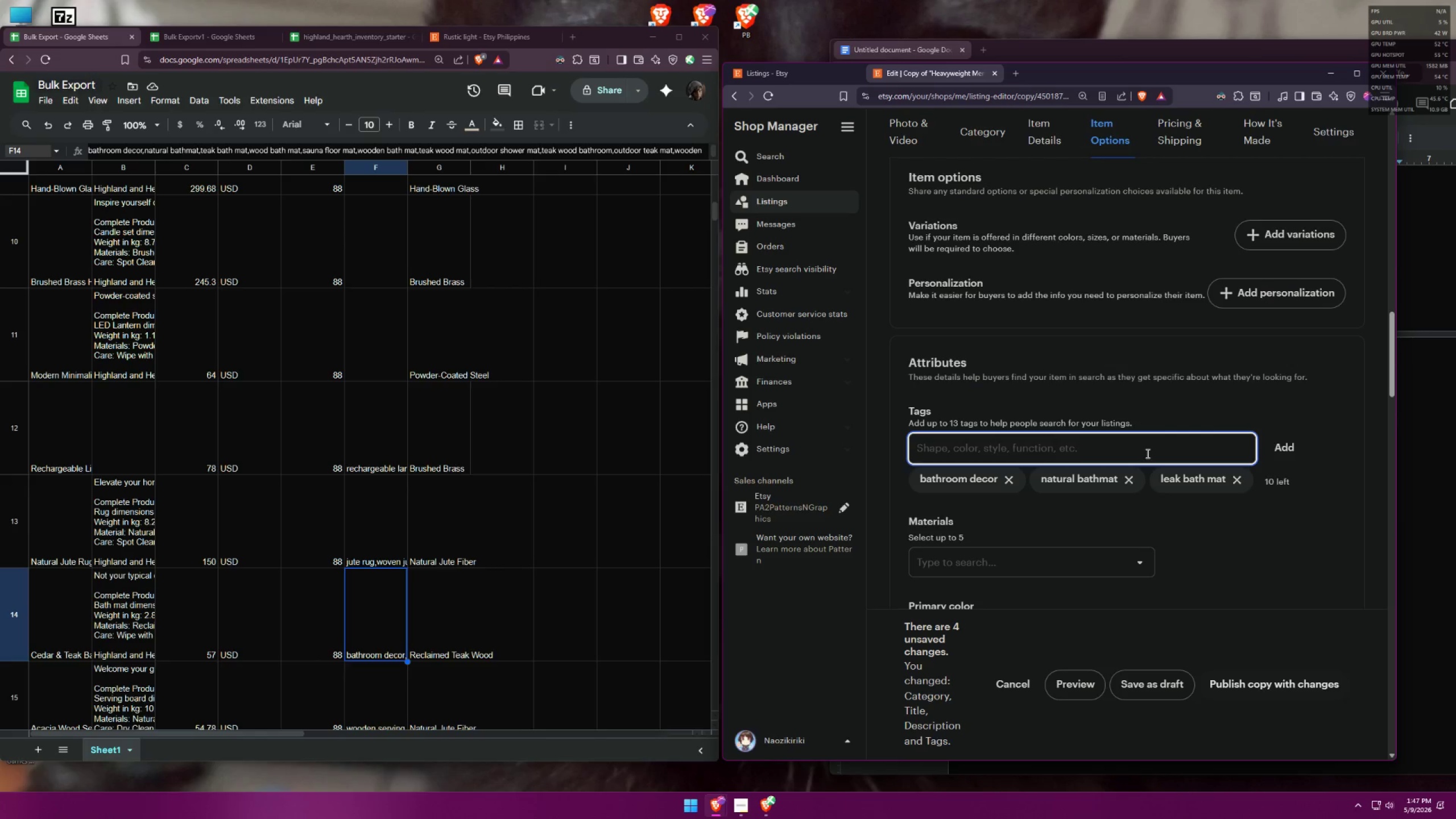 
type(wood math)
key(Backspace)
key(Backspace)
key(Backspace)
key(Backspace)
type(bath mat)
 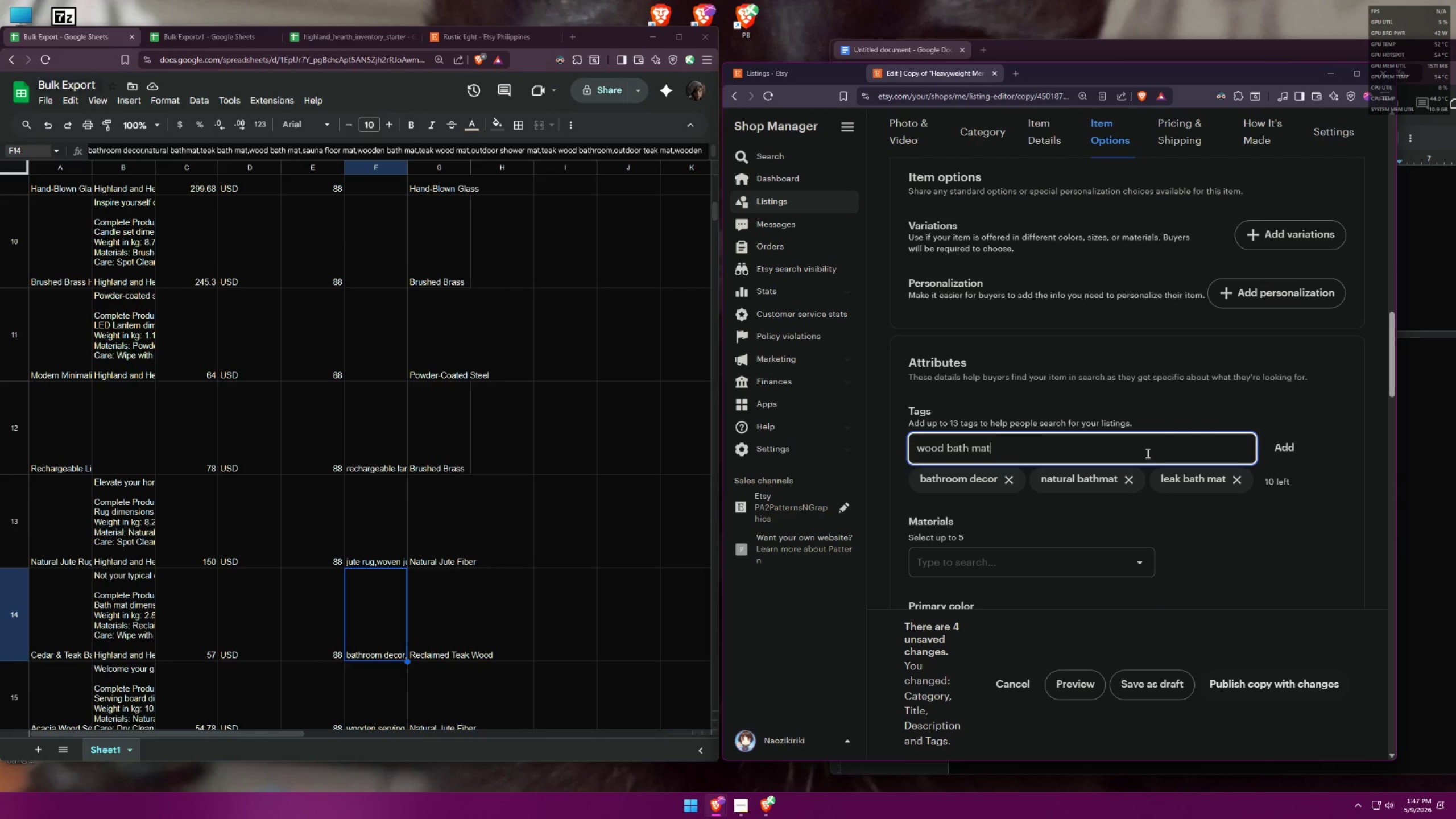 
key(Enter)
 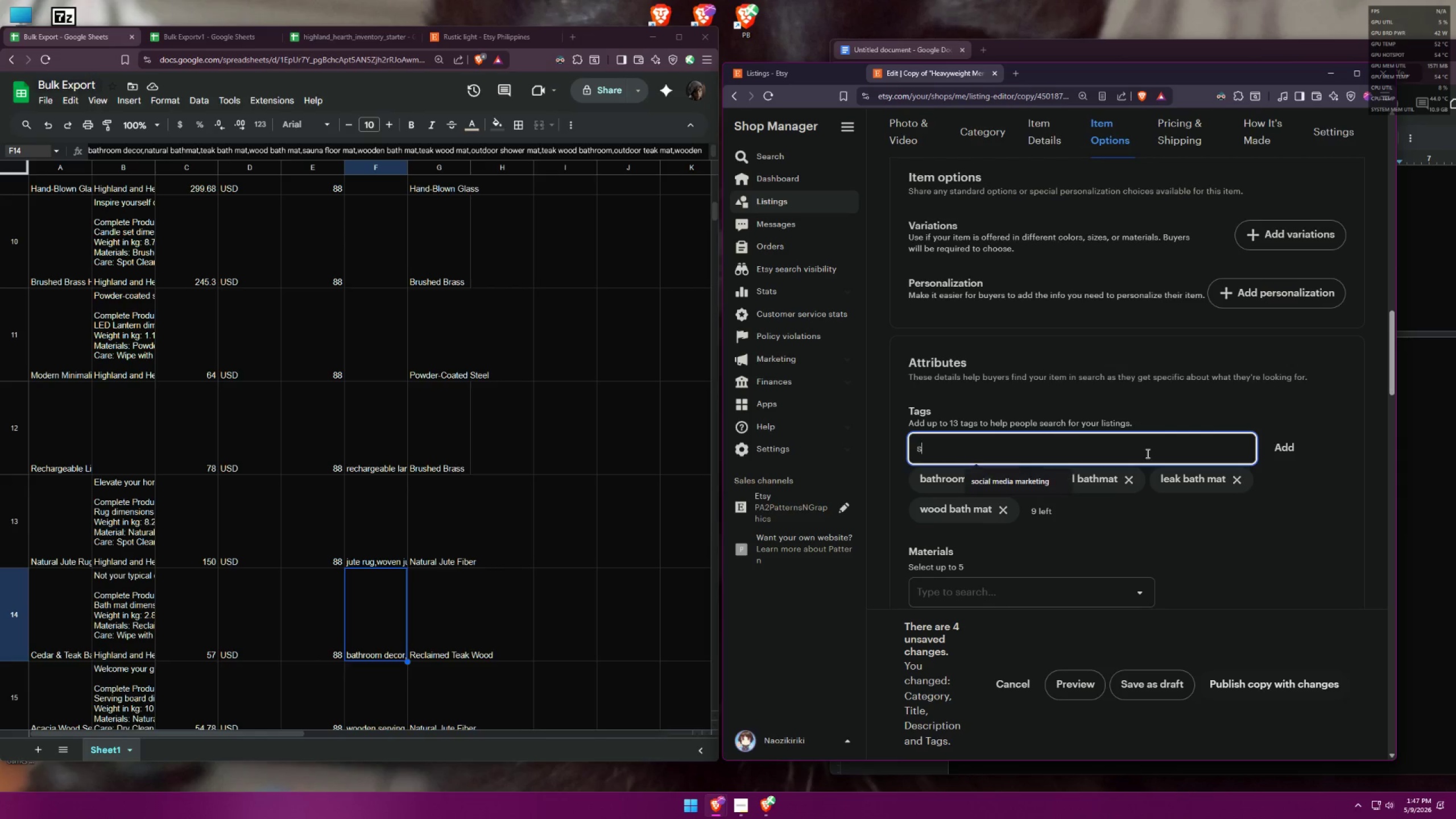 
type(sauna floor mat)
 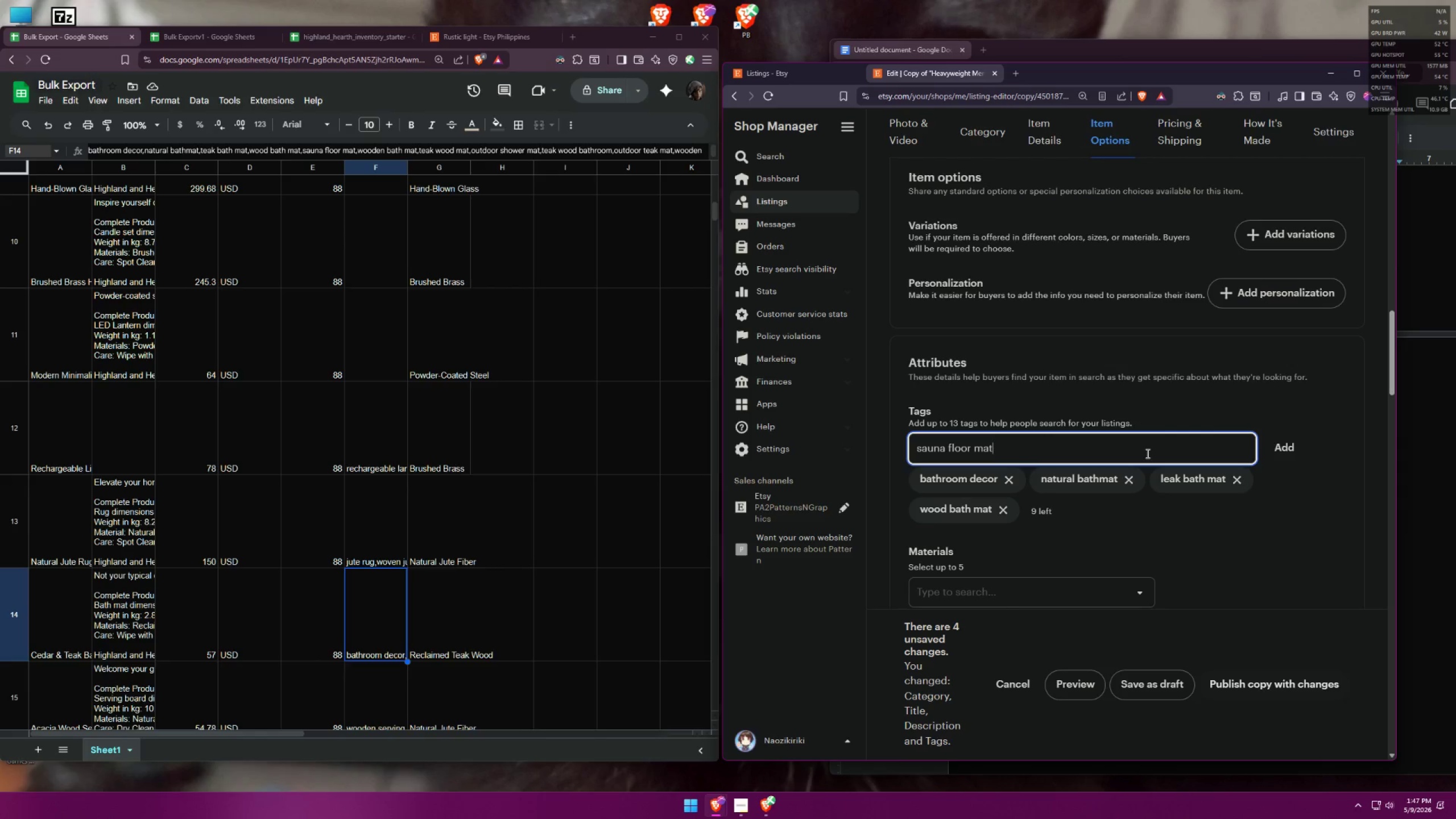 
key(Enter)
 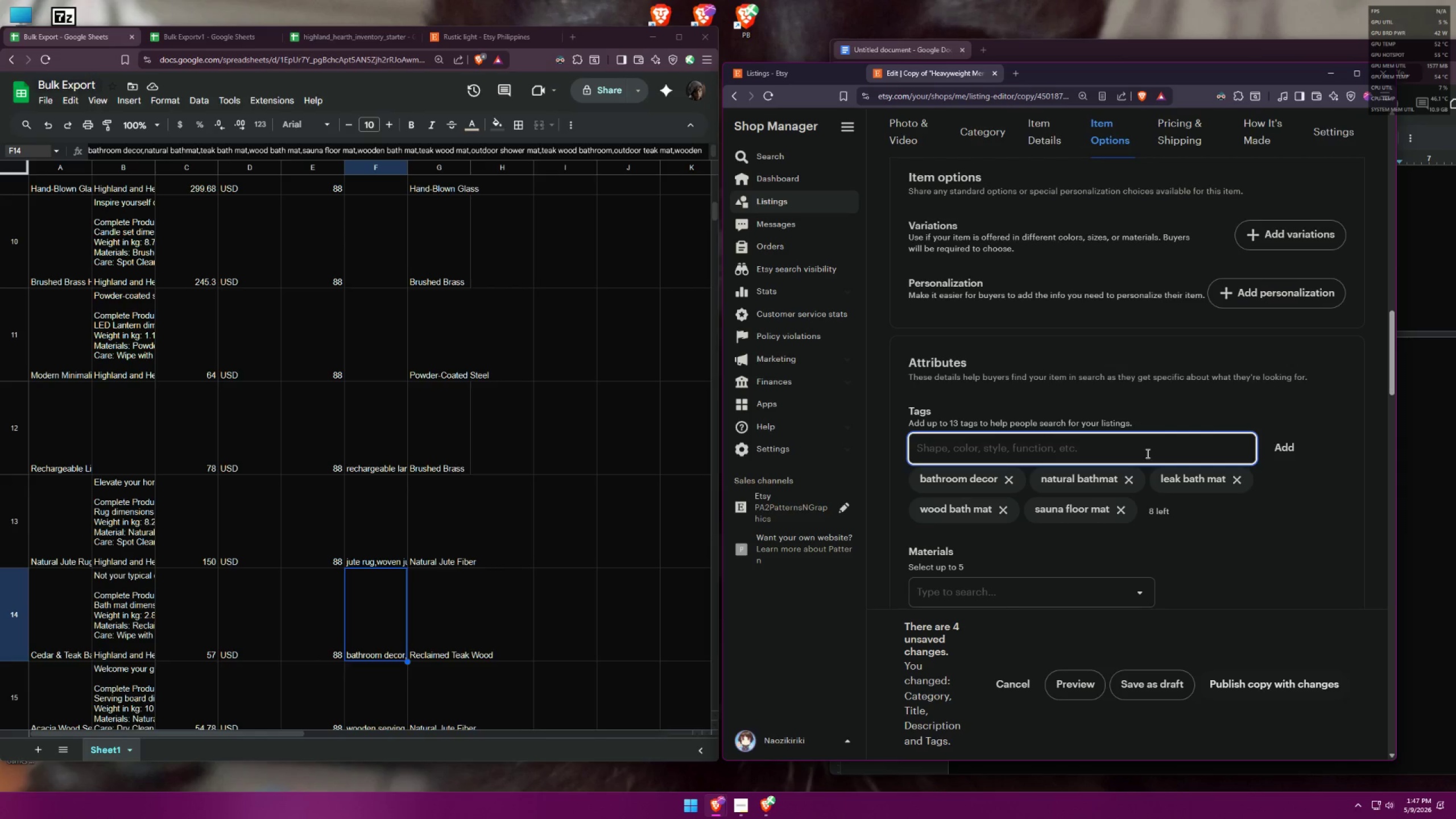 
type(wooden bath mat)
 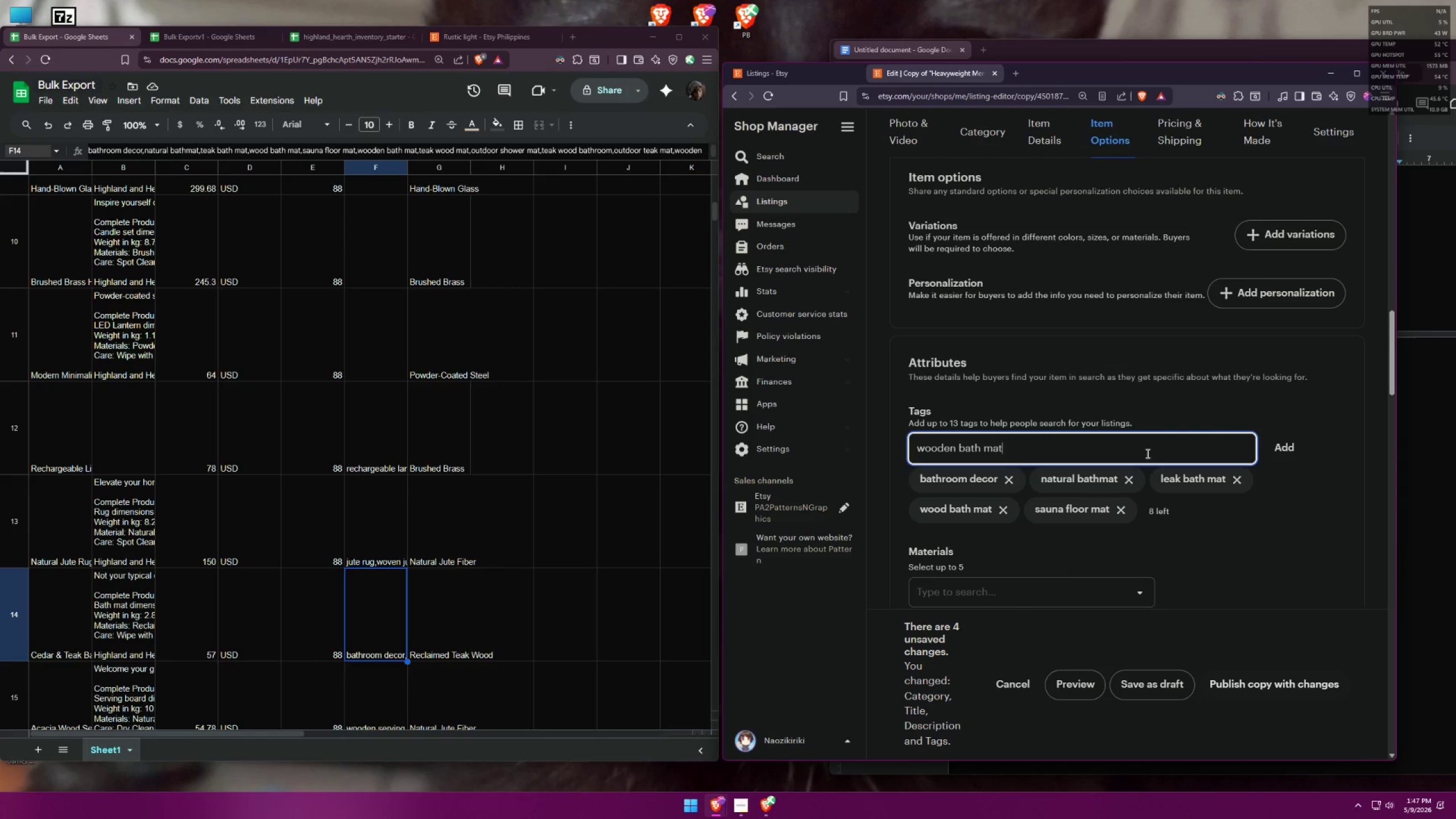 
key(Enter)
 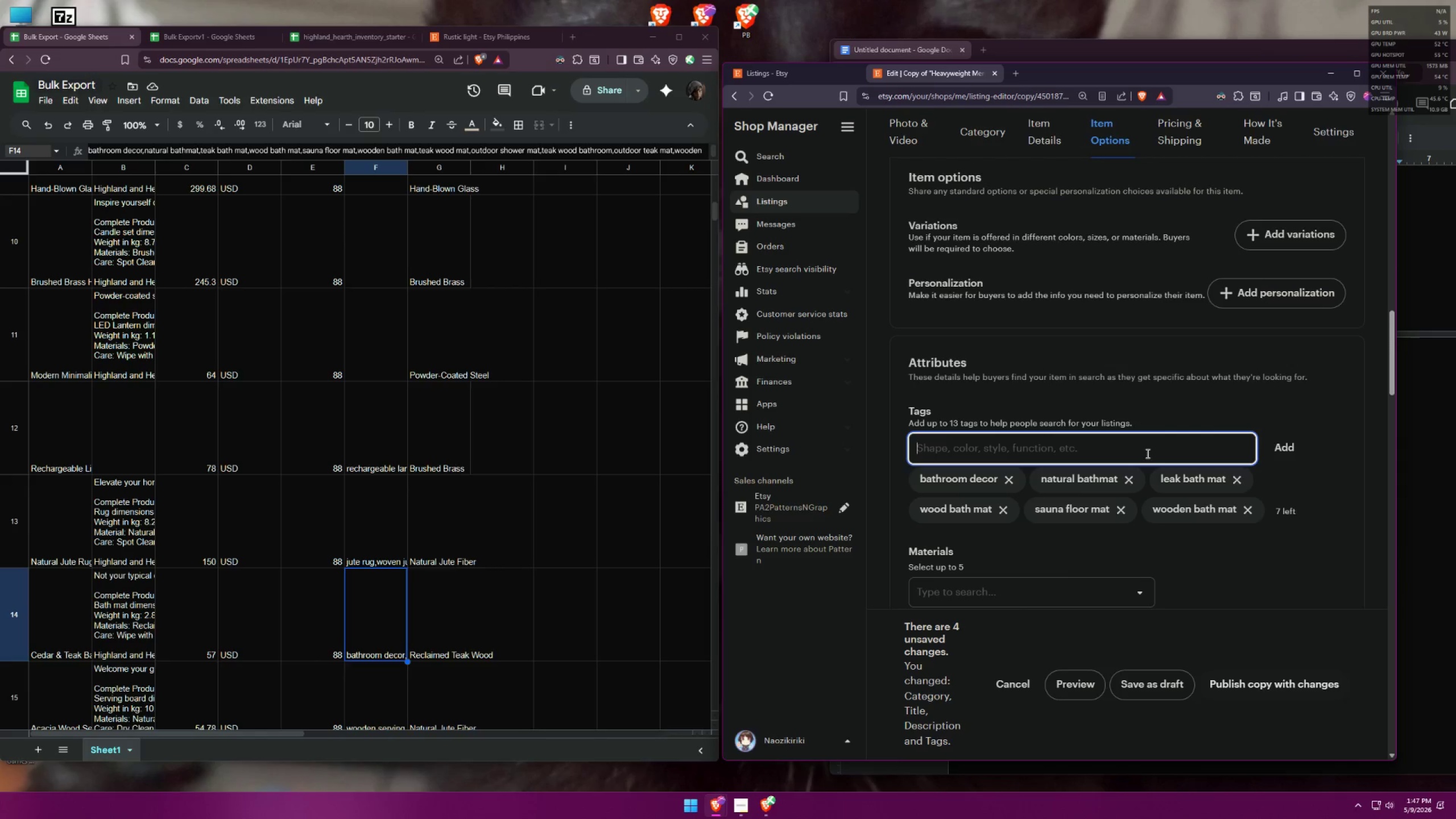 
type(teak wood mat)
 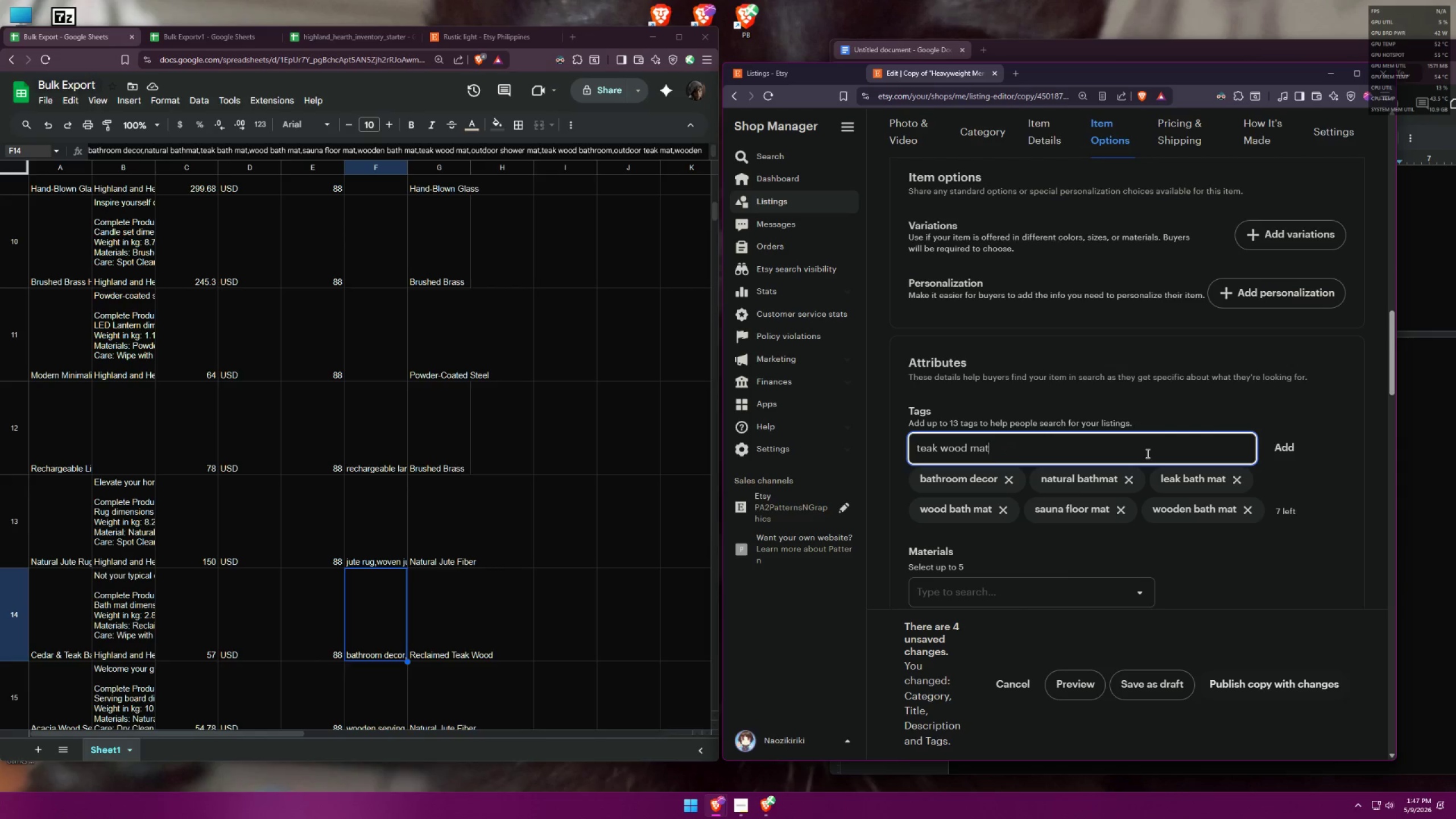 
key(Enter)
 